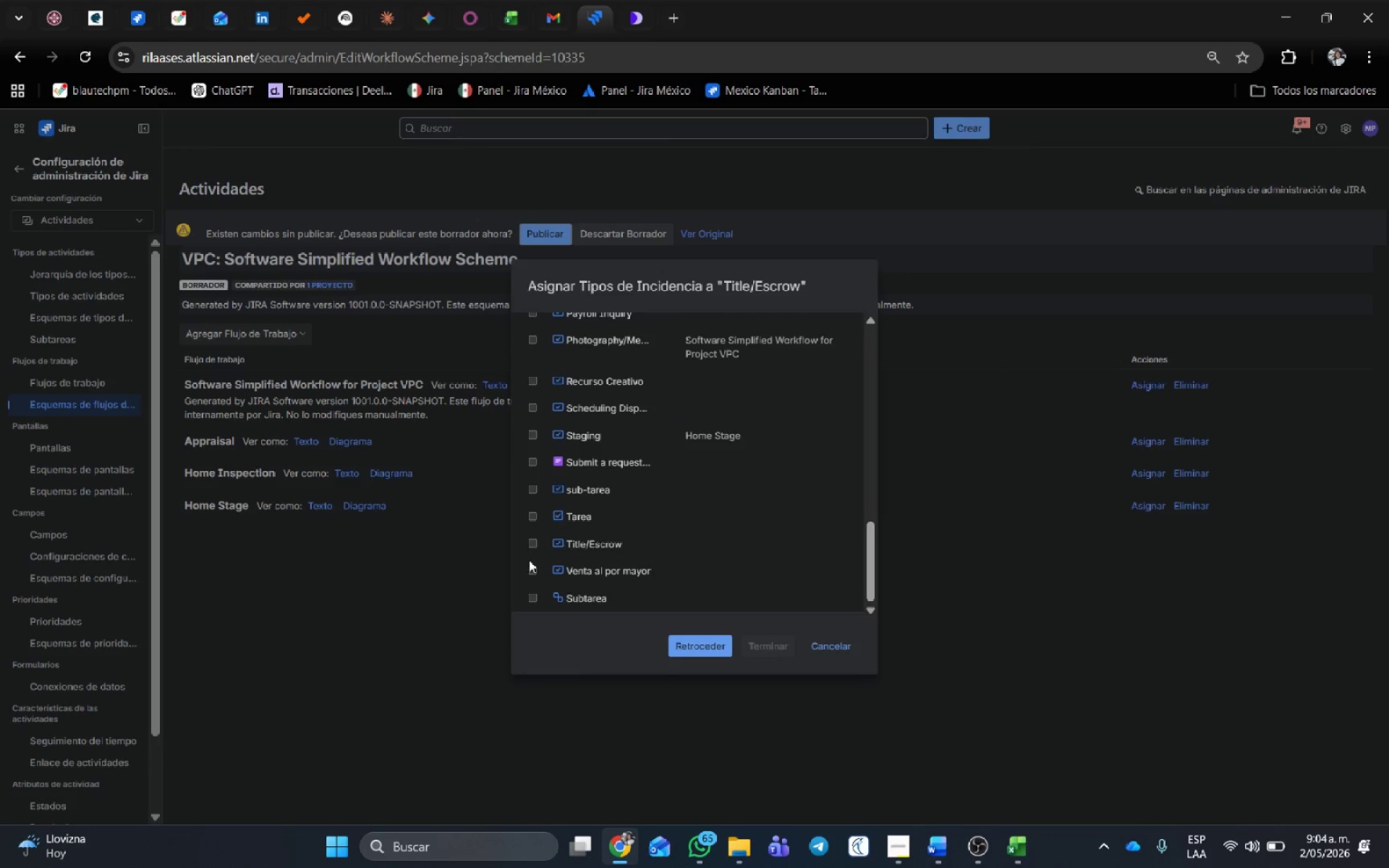 
left_click([528, 542])
 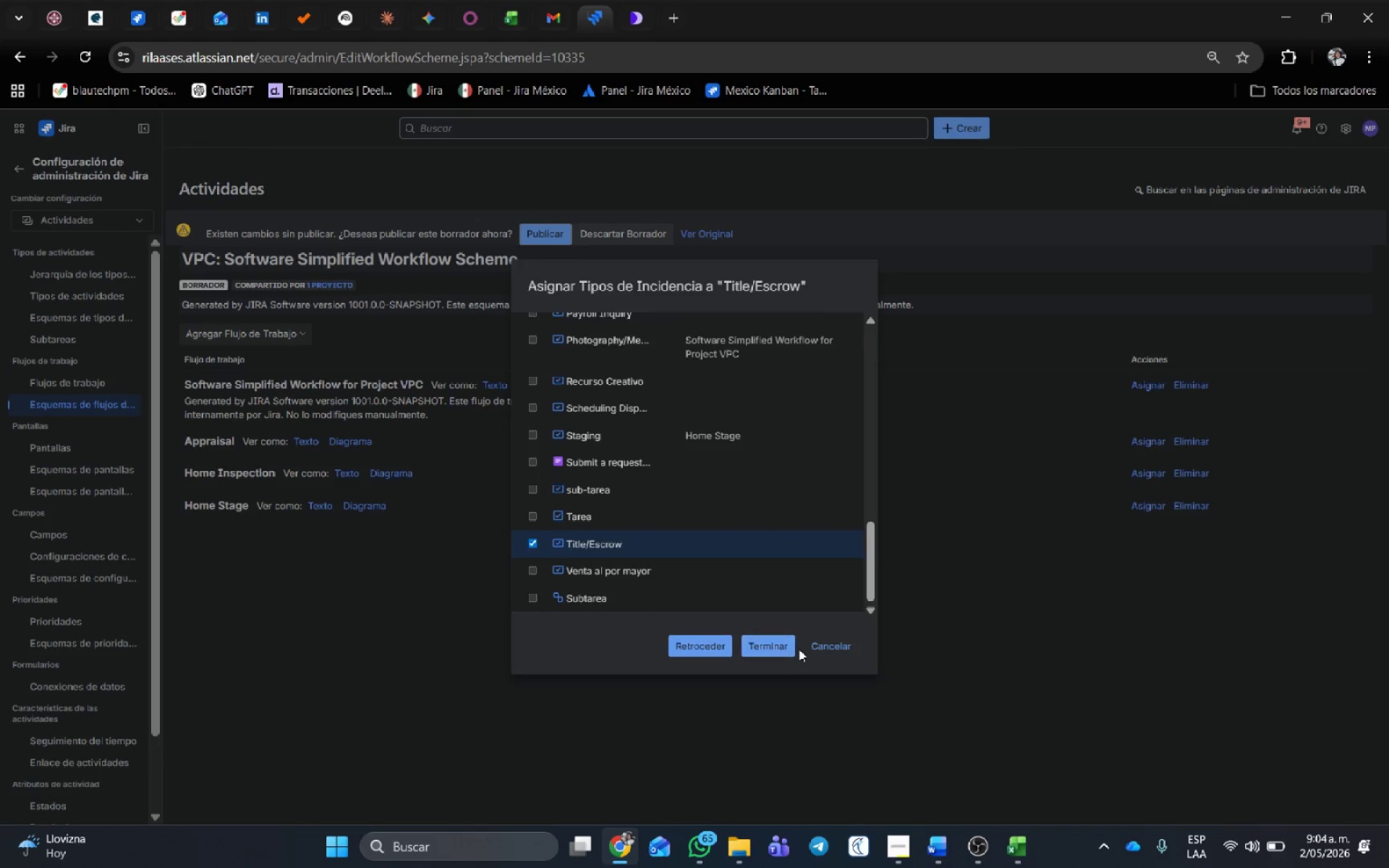 
left_click([780, 640])
 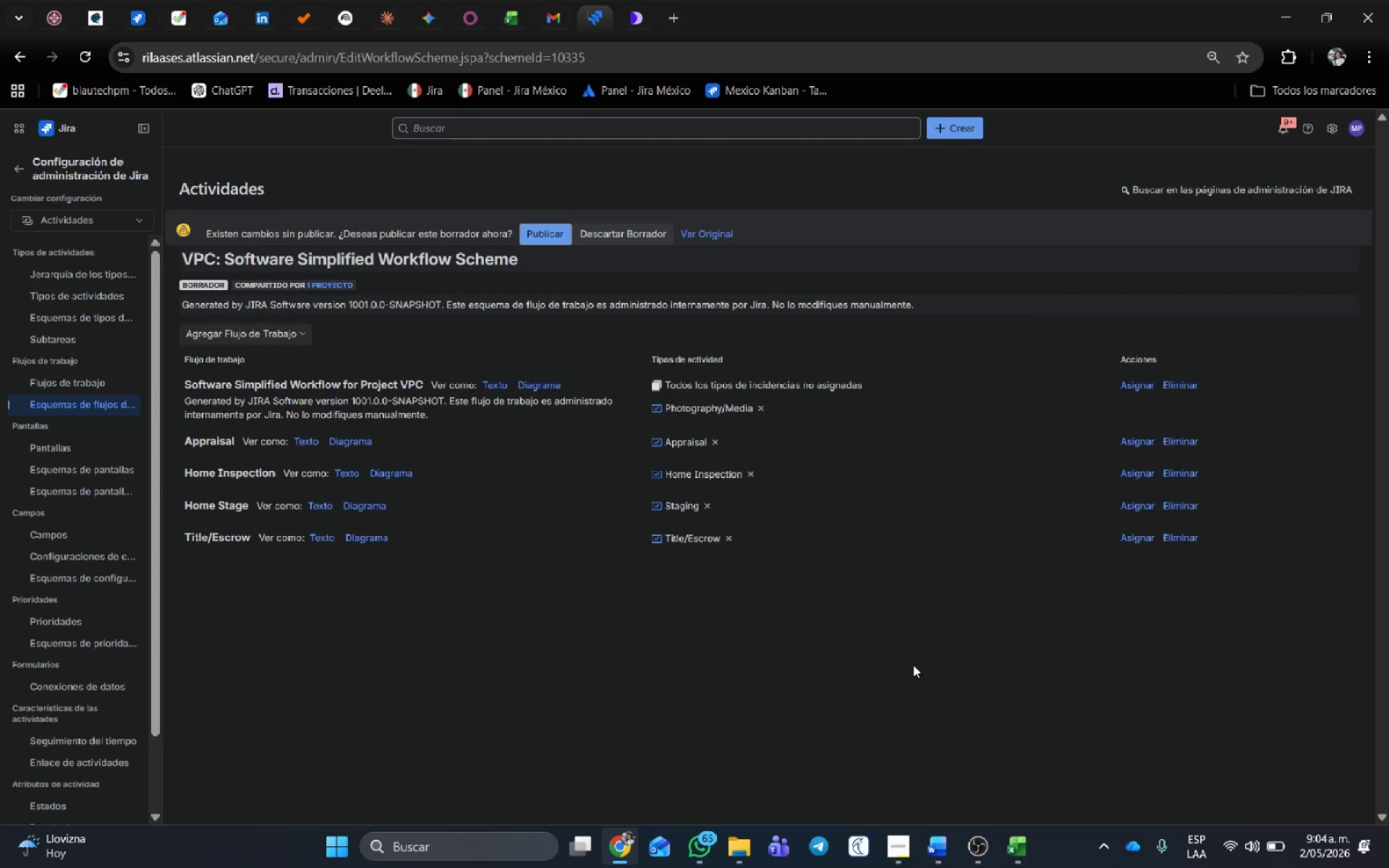 
left_click([914, 676])
 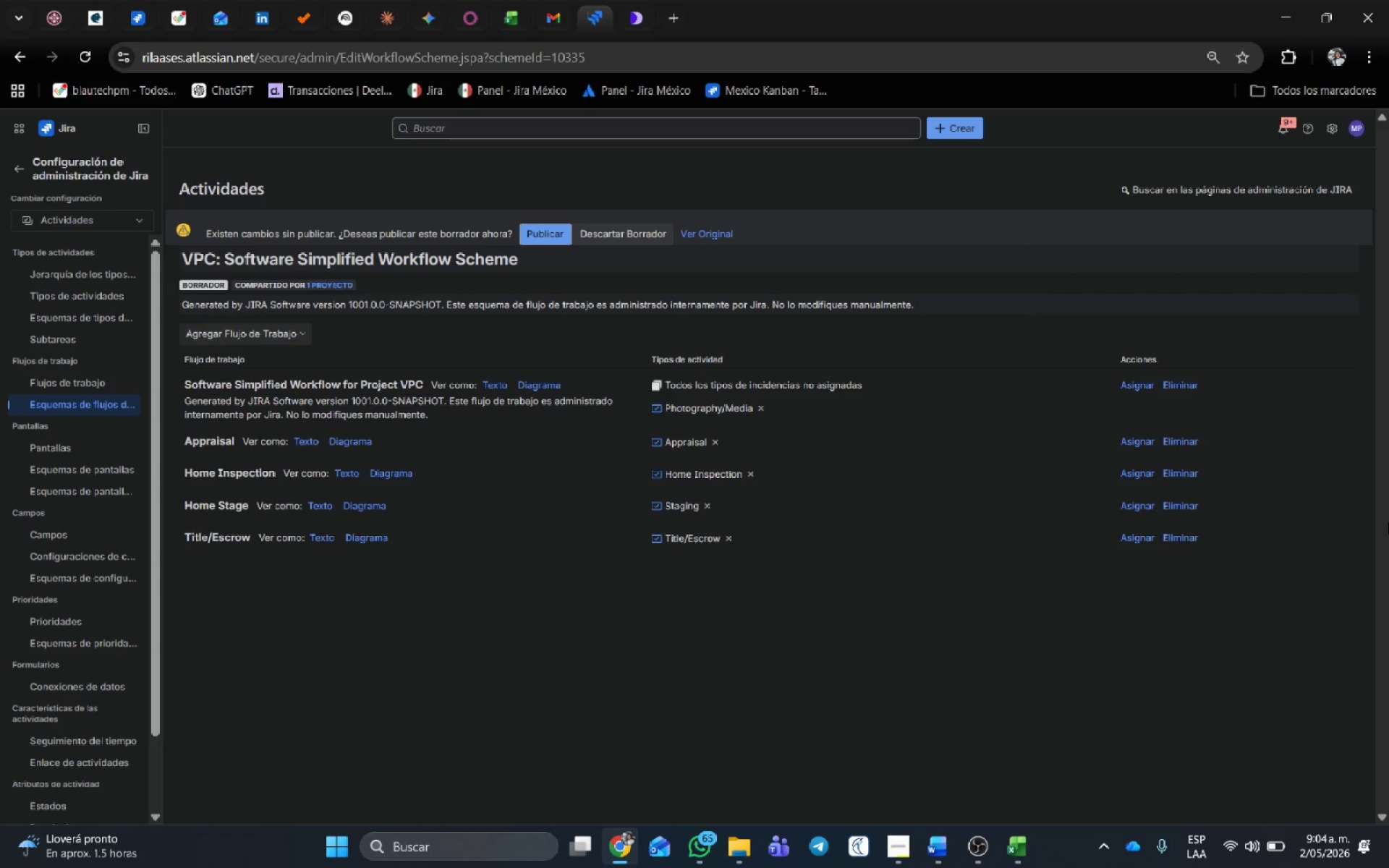 
wait(17.45)
 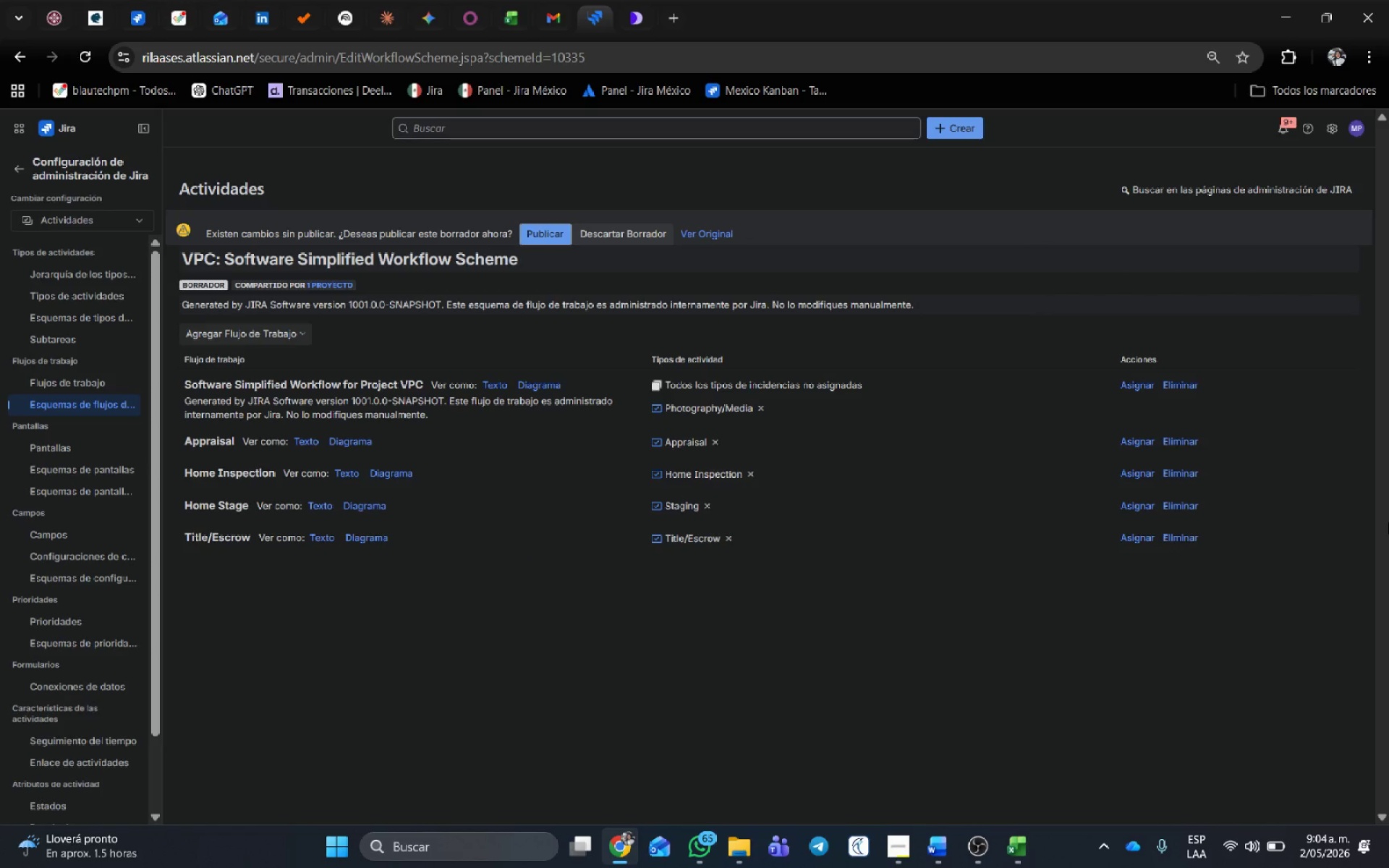 
scroll: coordinate [486, 569], scroll_direction: up, amount: 3.0
 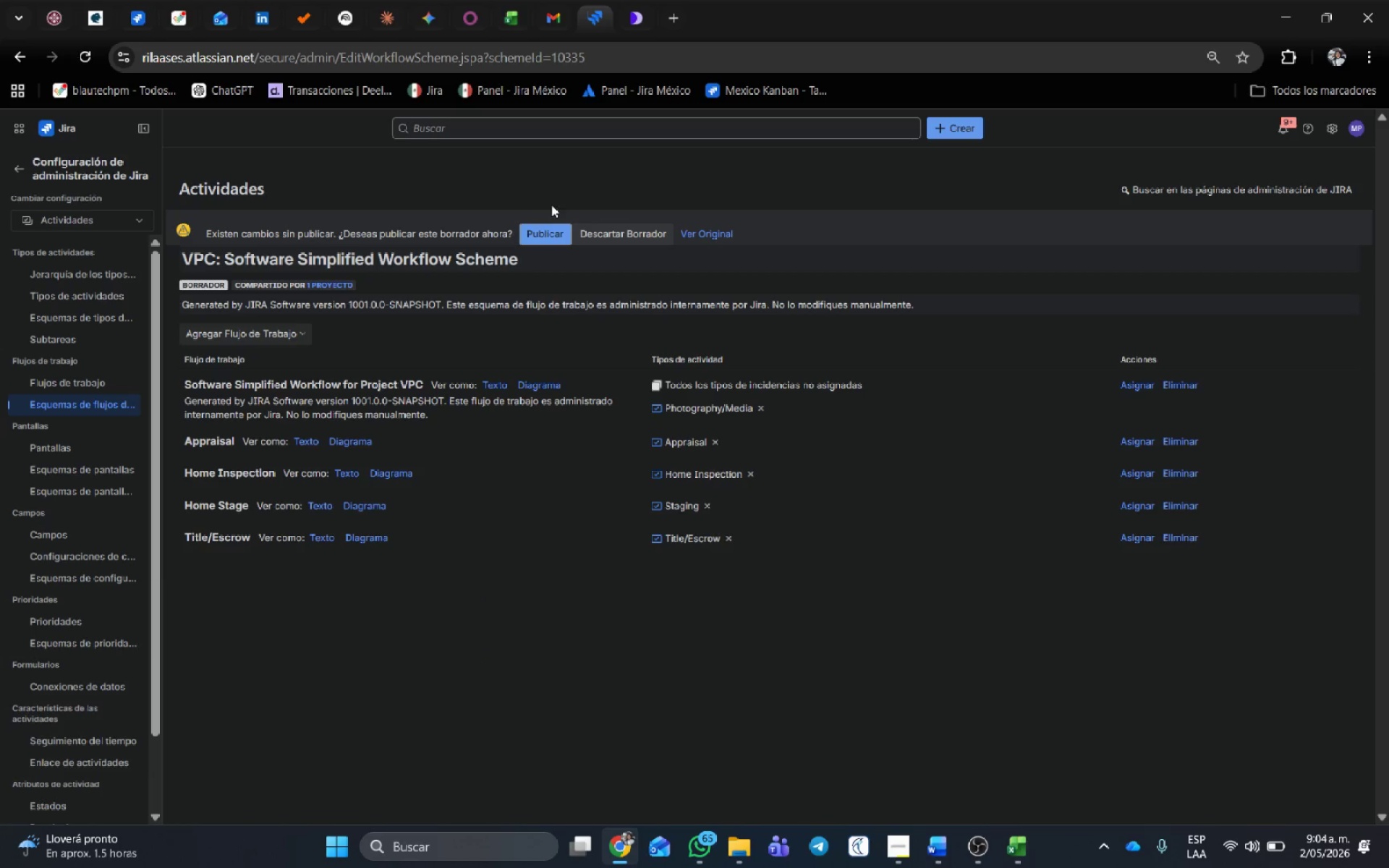 
left_click([548, 231])
 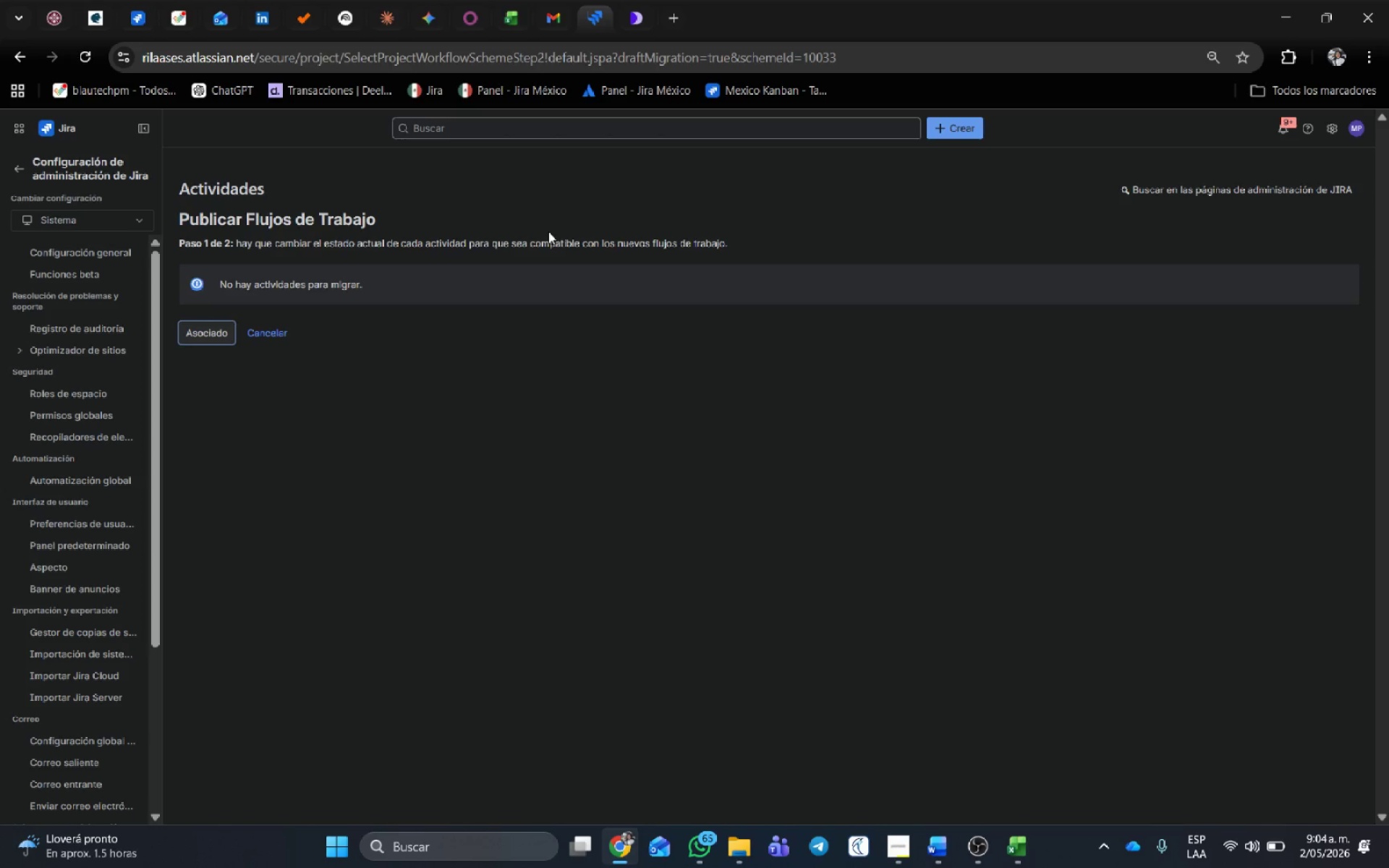 
wait(6.33)
 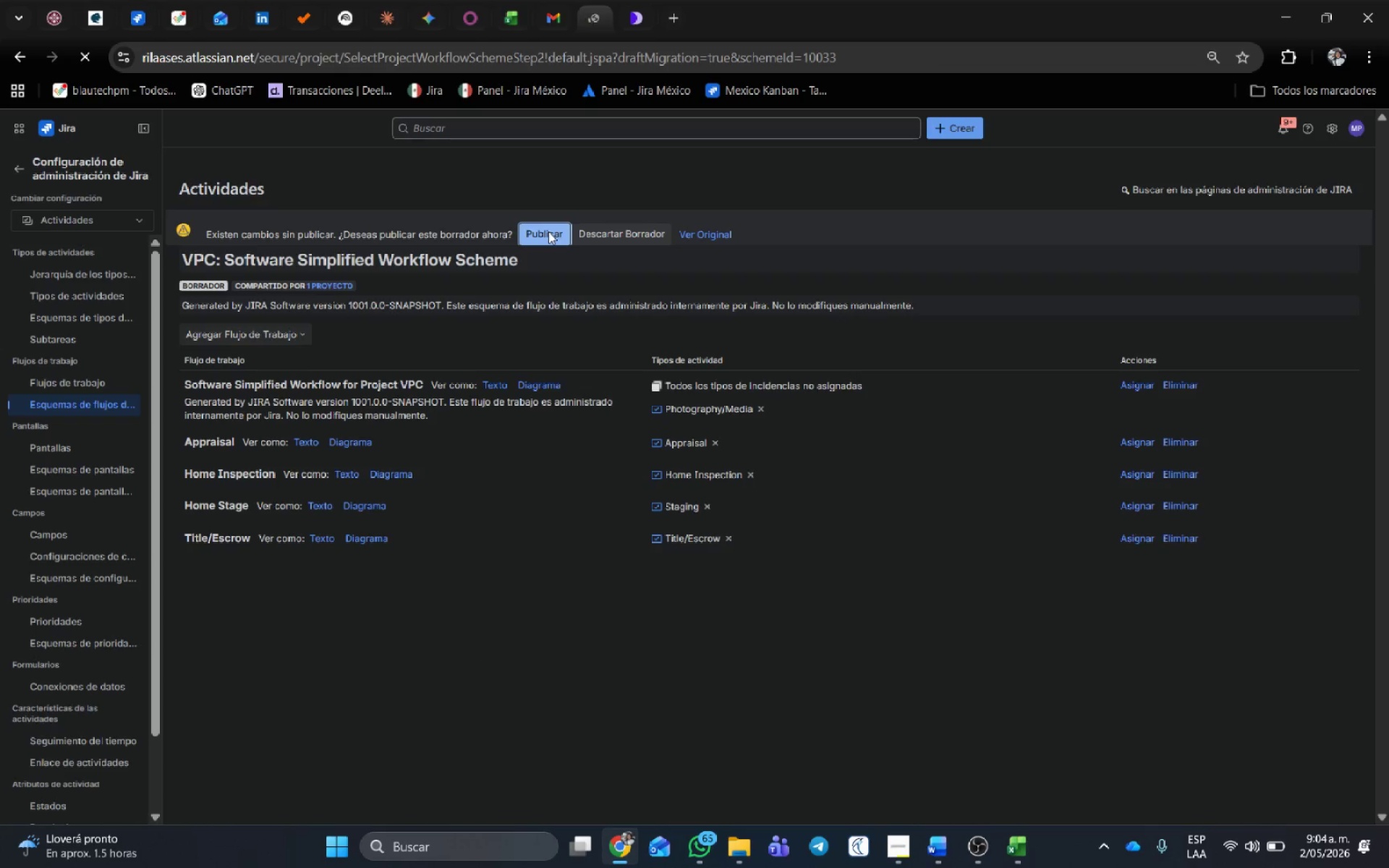 
left_click([207, 328])
 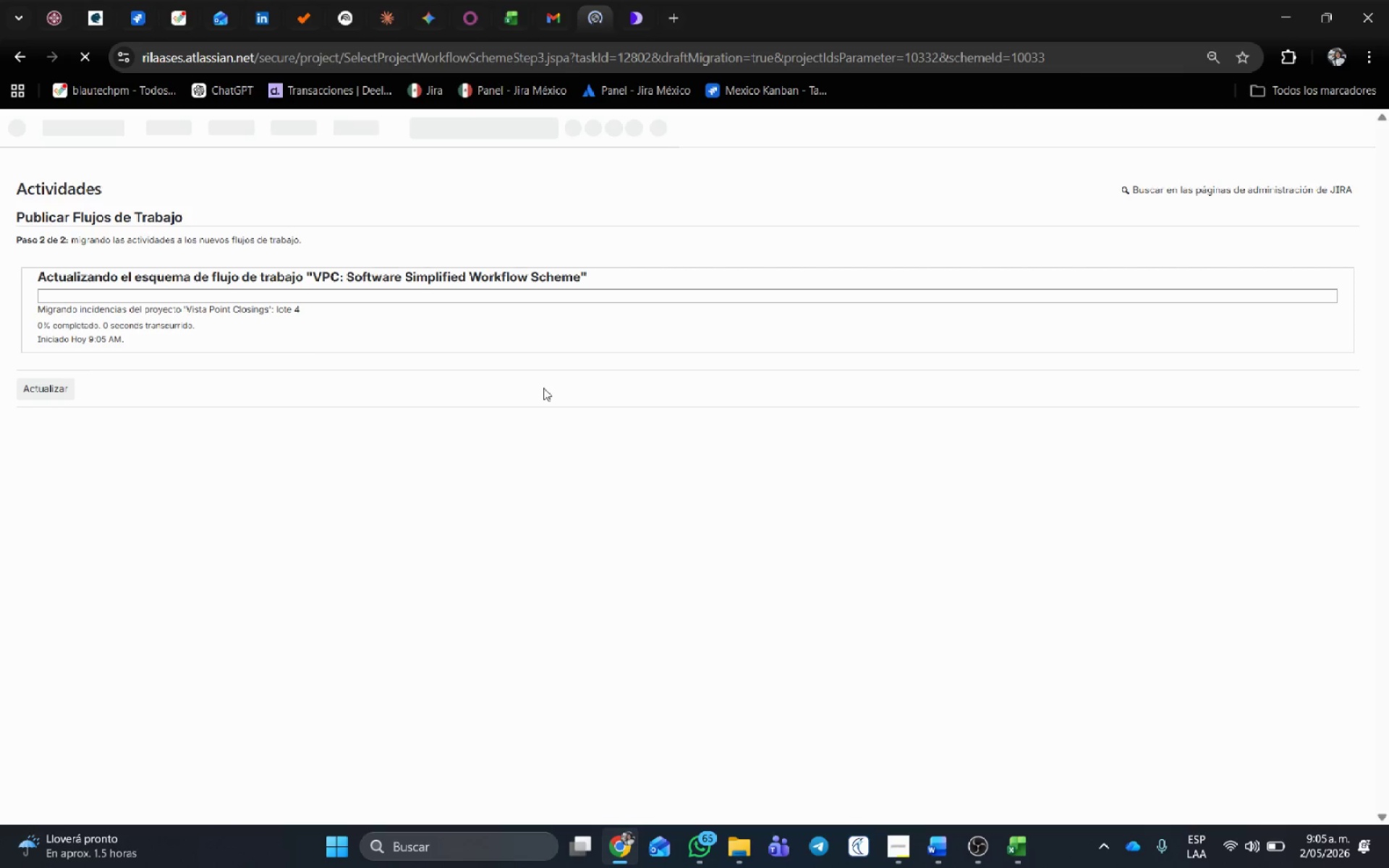 
wait(8.45)
 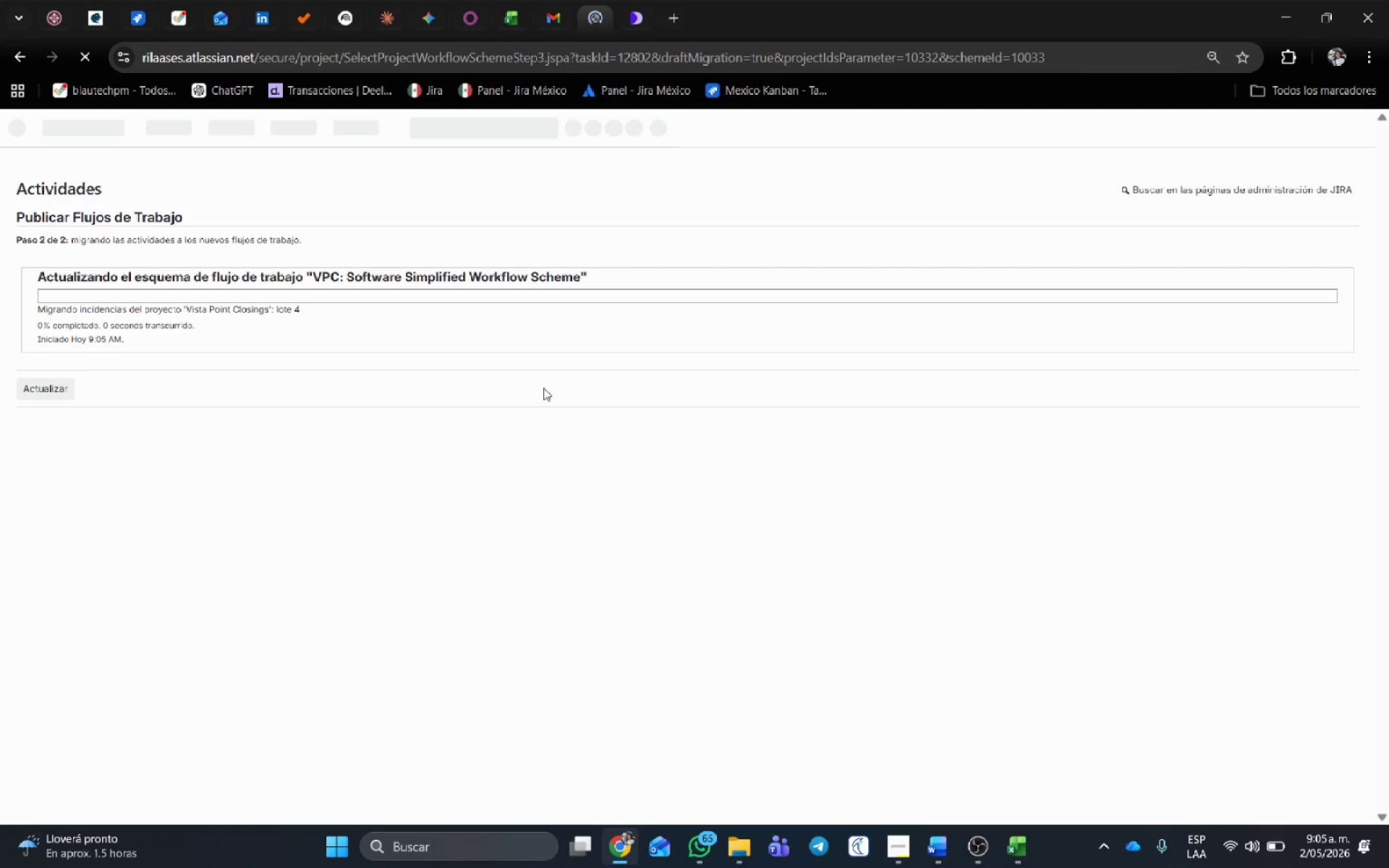 
left_click([208, 384])
 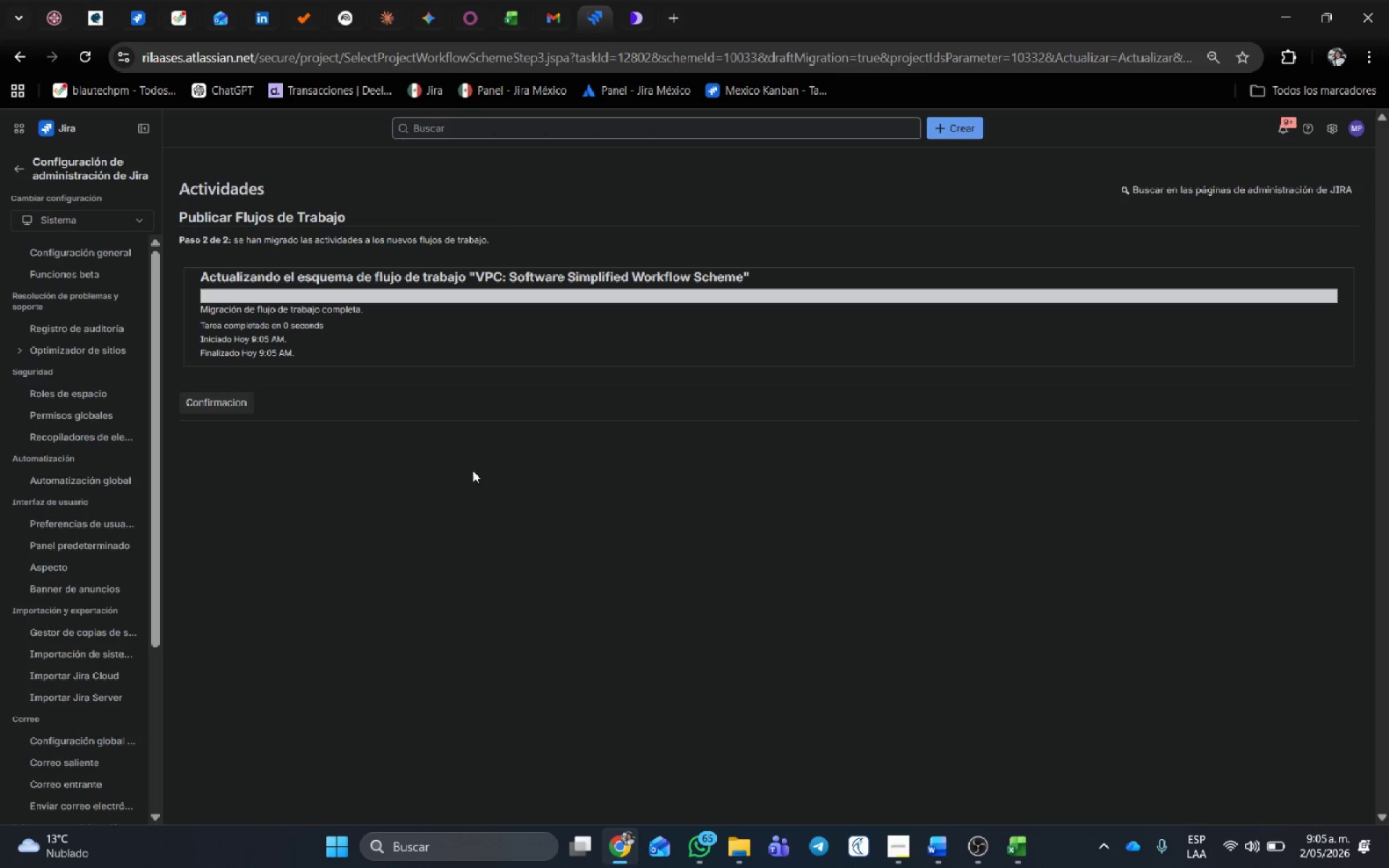 
wait(38.55)
 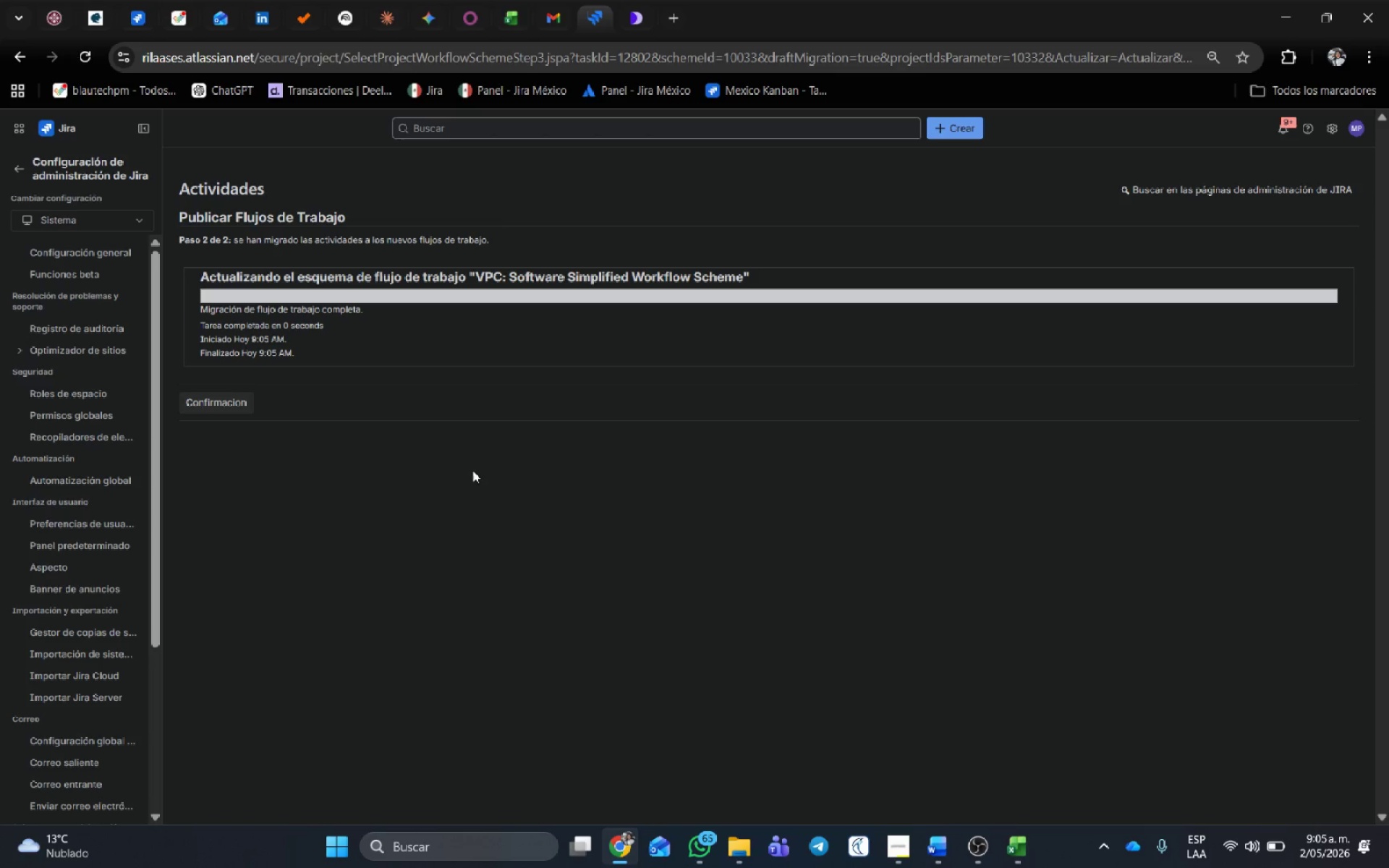 
left_click([221, 403])
 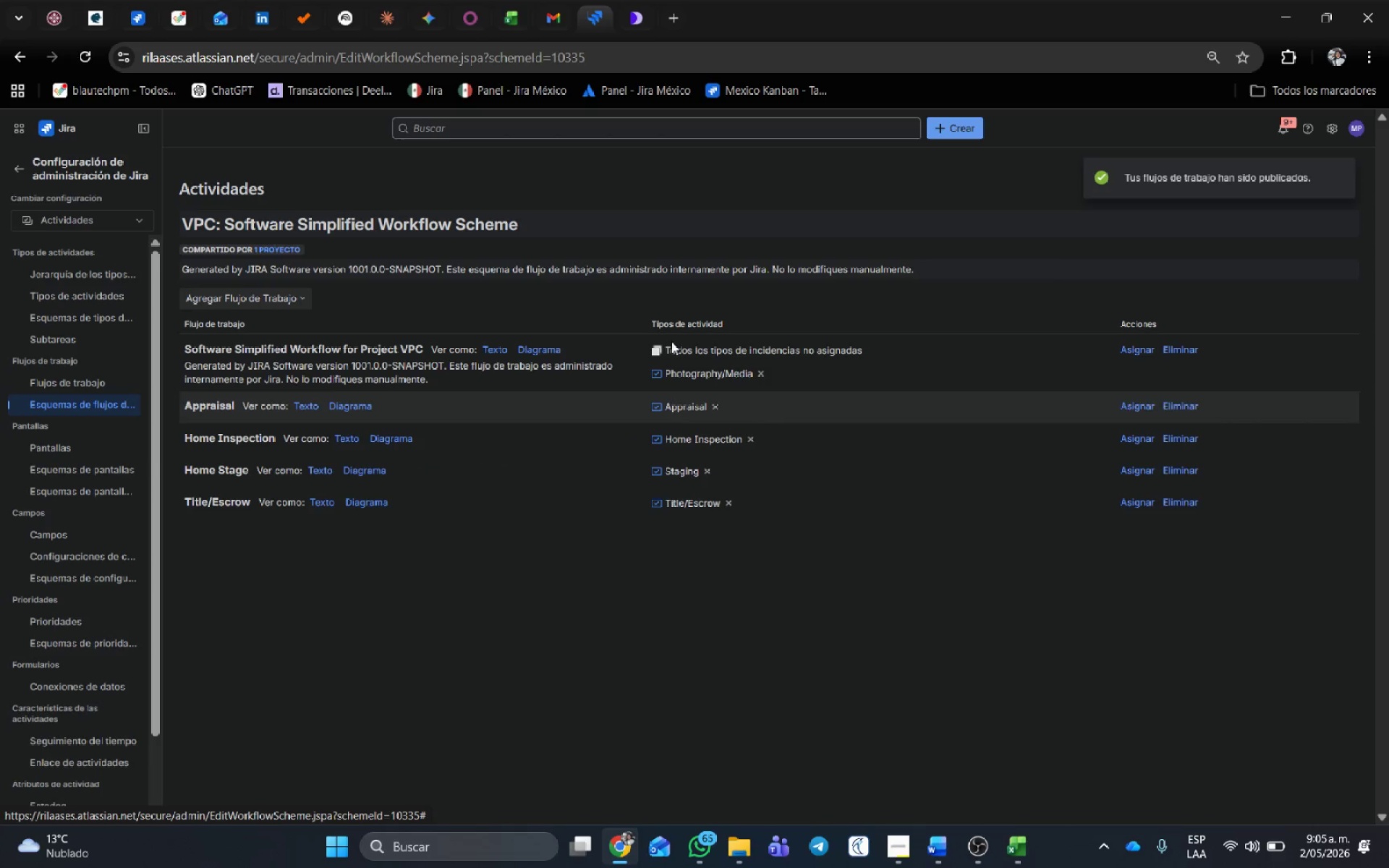 
wait(8.31)
 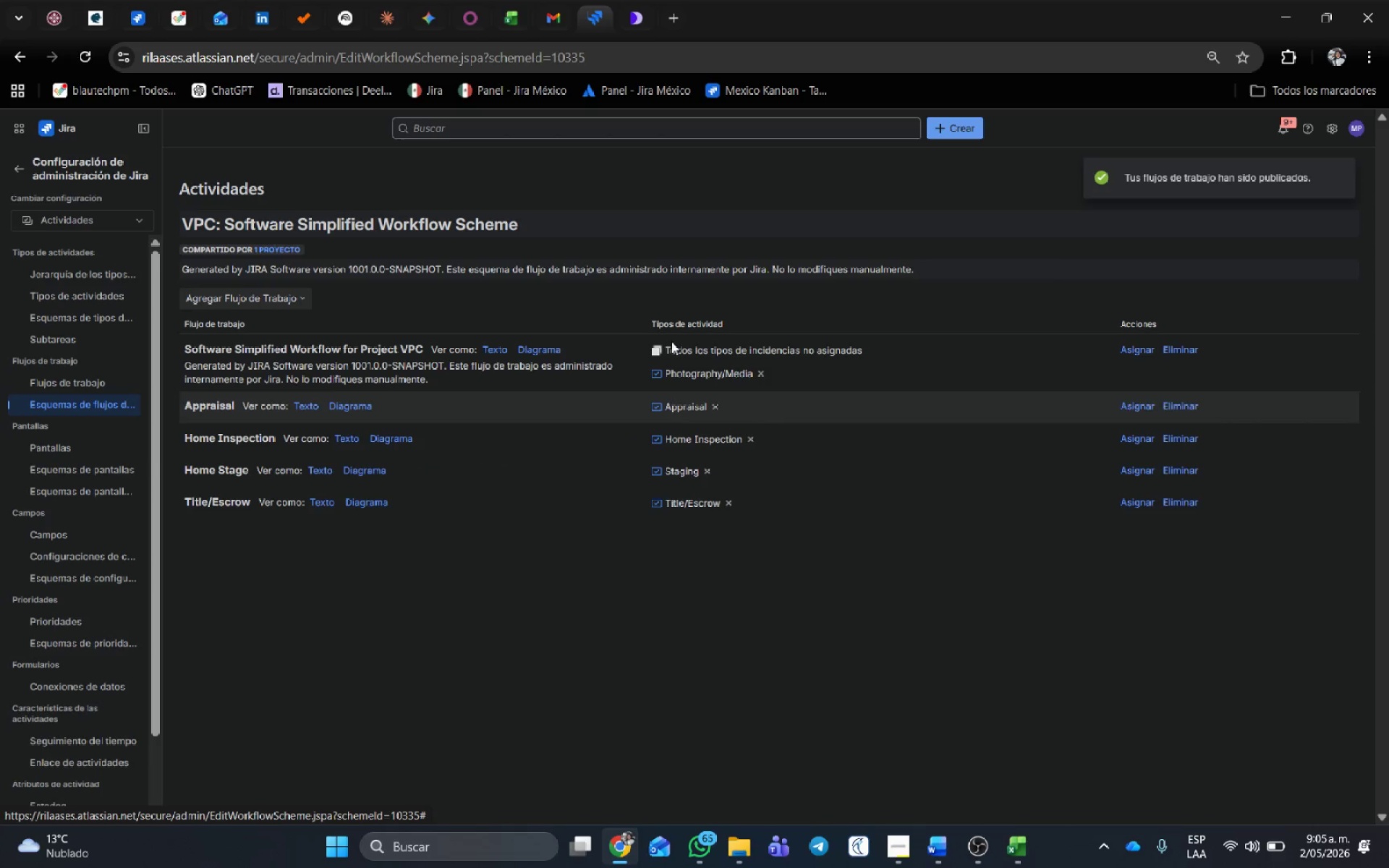 
left_click_drag(start_coordinate=[183, 346], to_coordinate=[423, 348])
 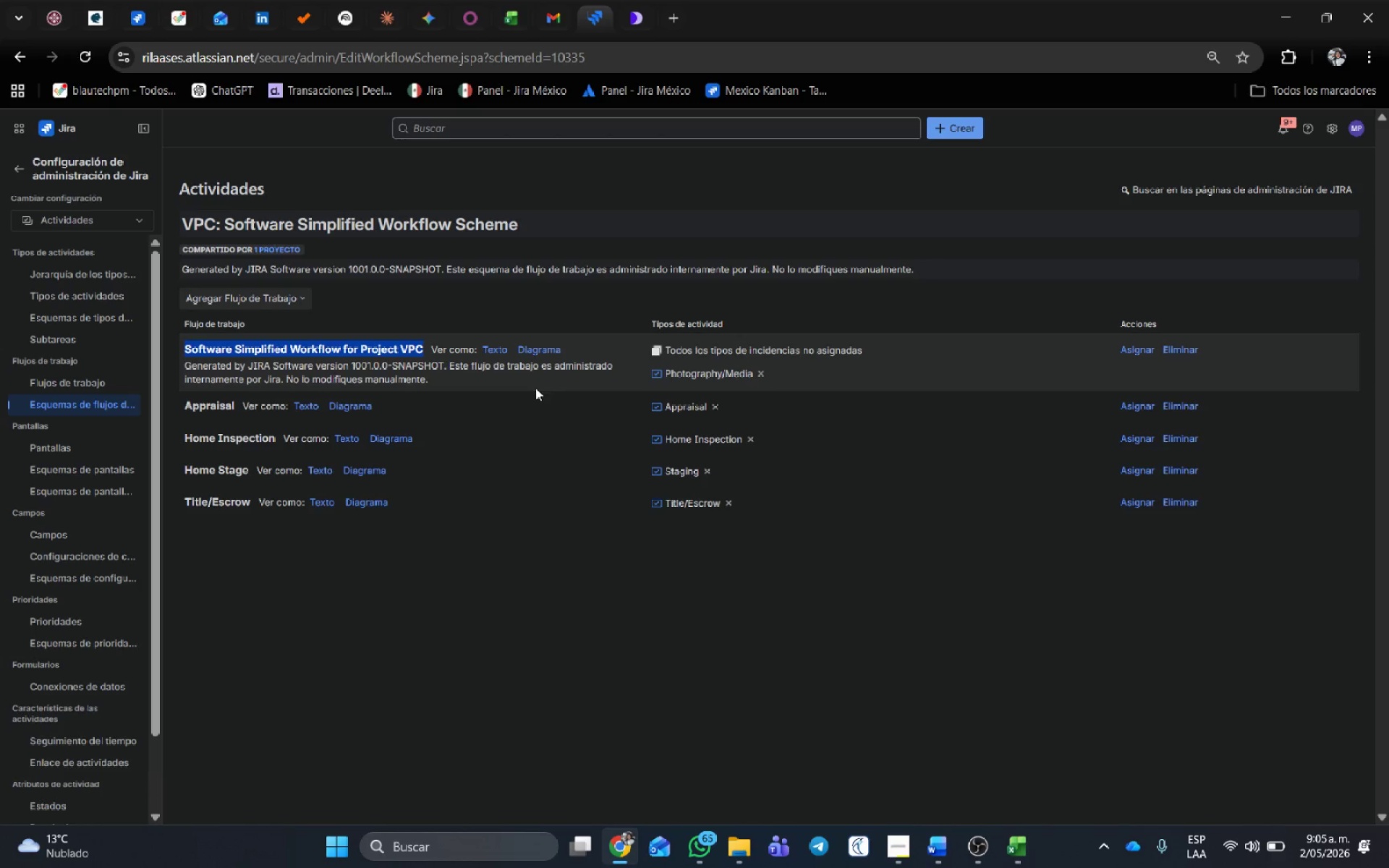 
key(Control+C)
 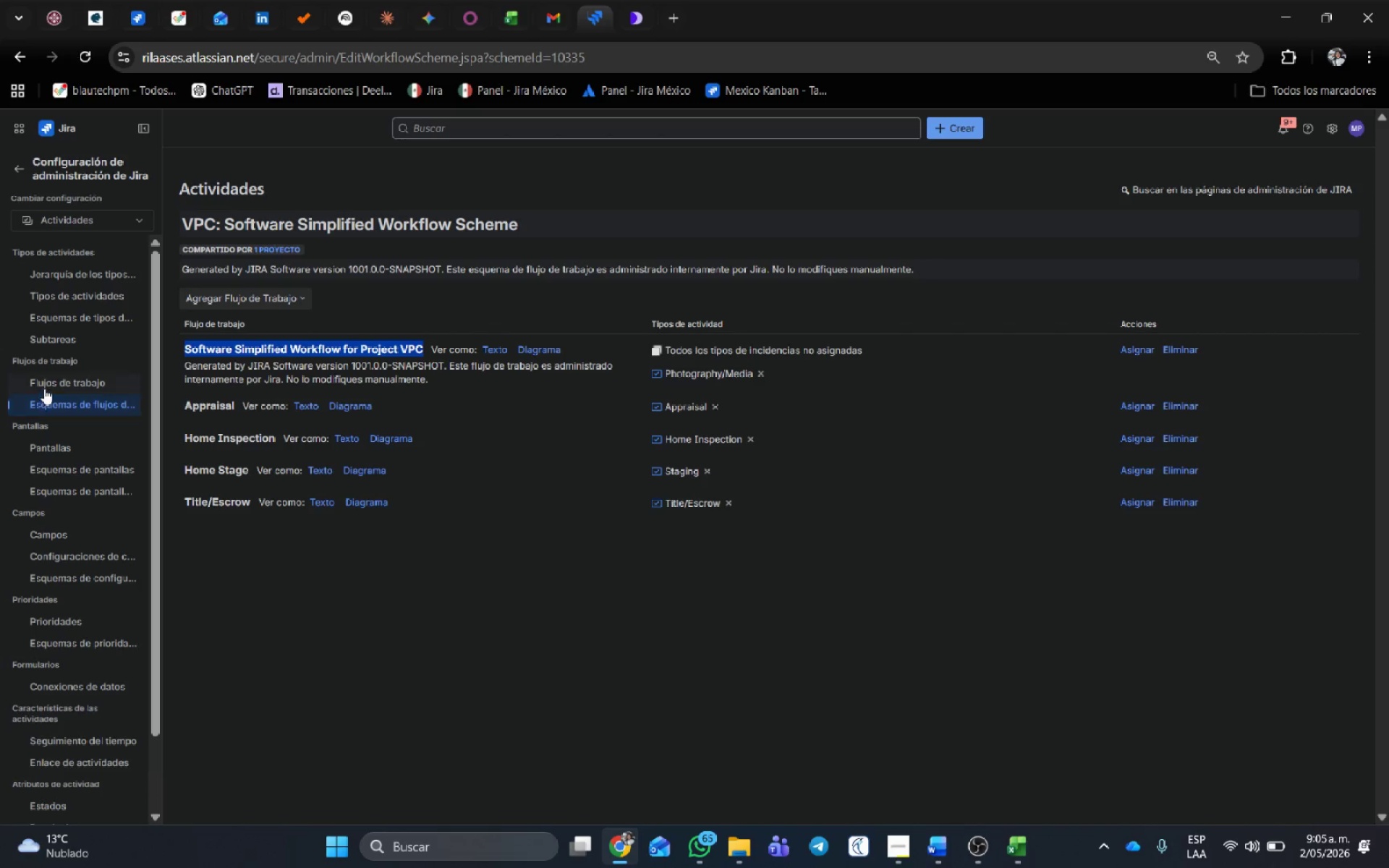 
left_click([48, 381])
 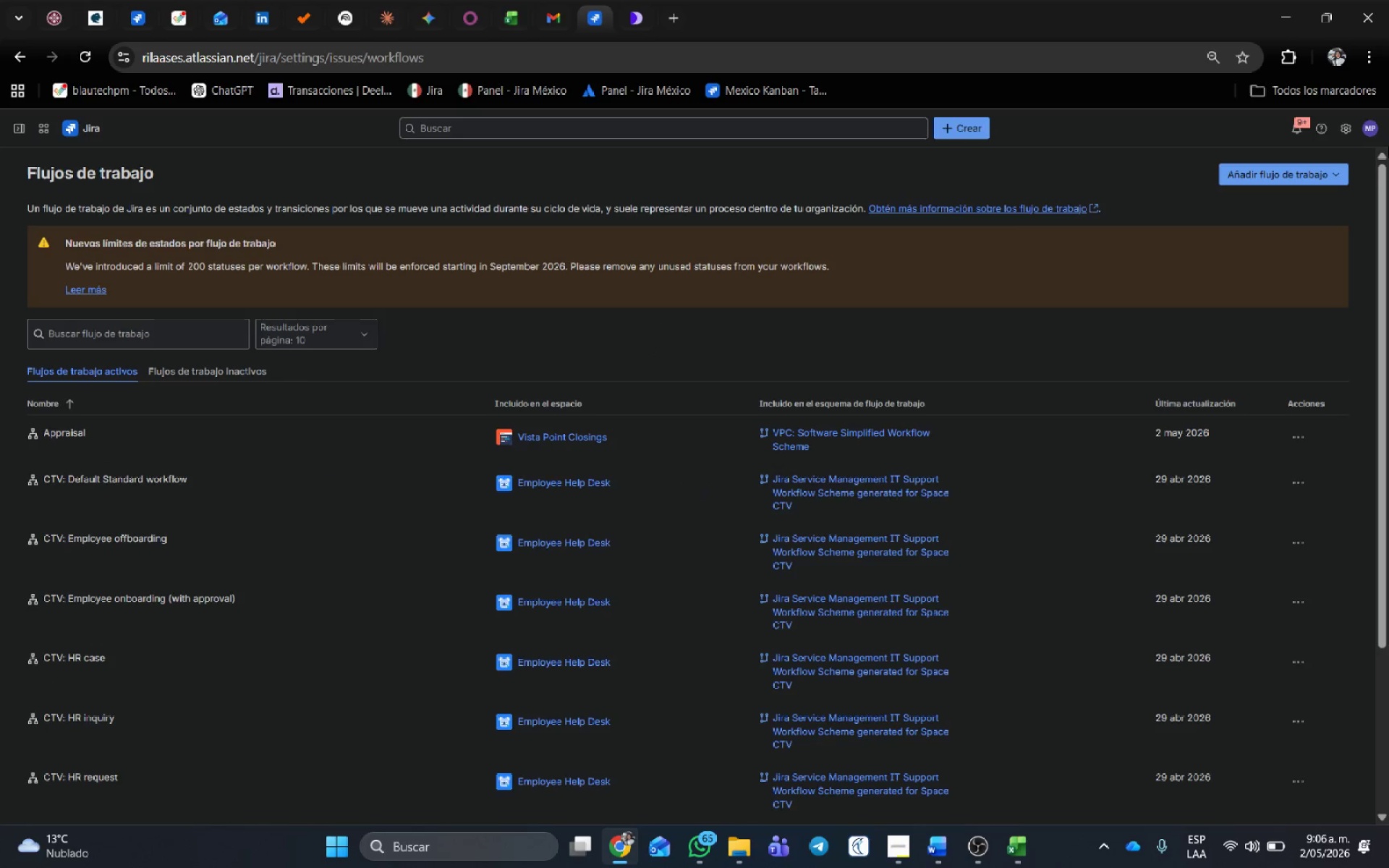 
left_click([192, 333])
 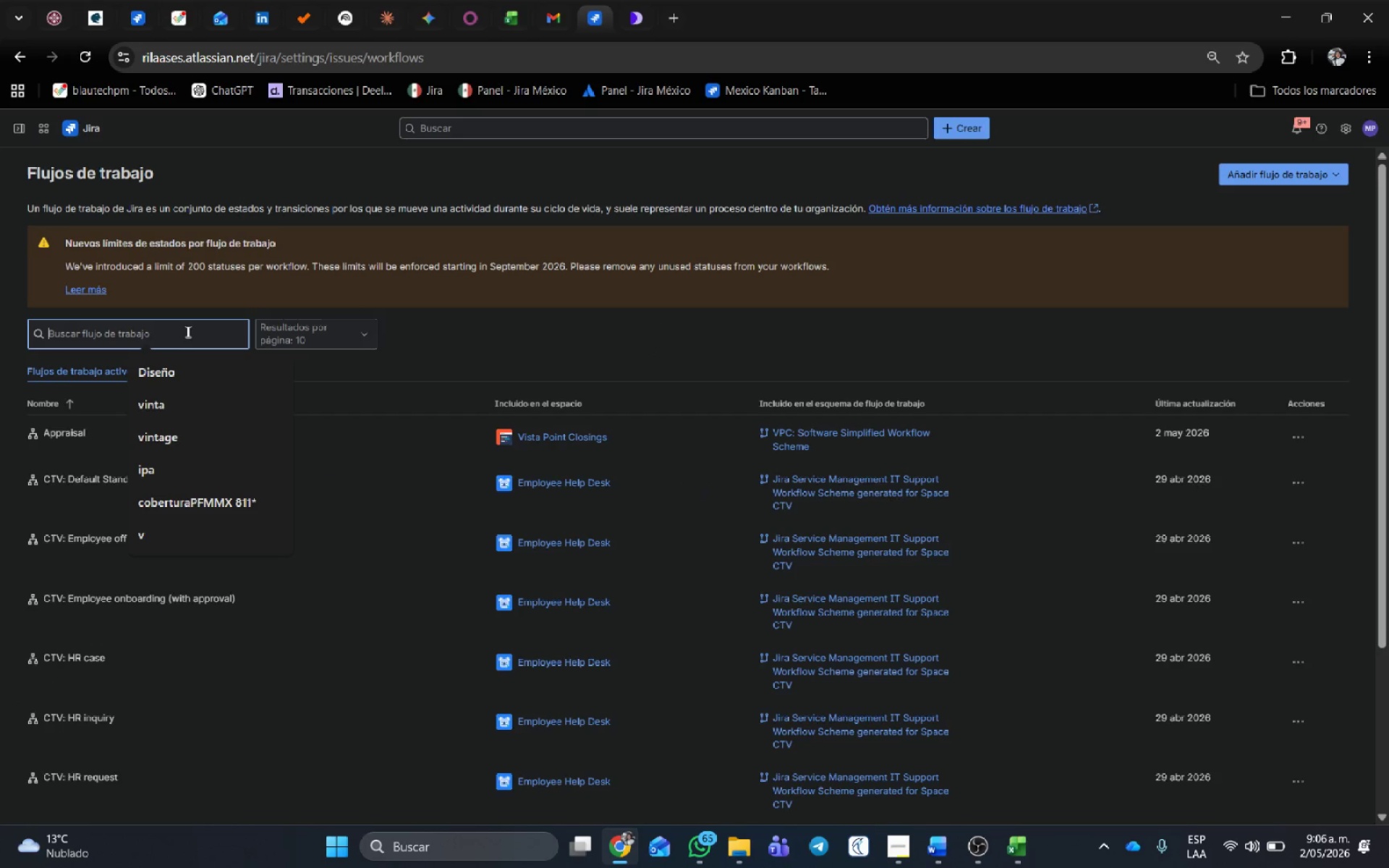 
key(Control+V)
 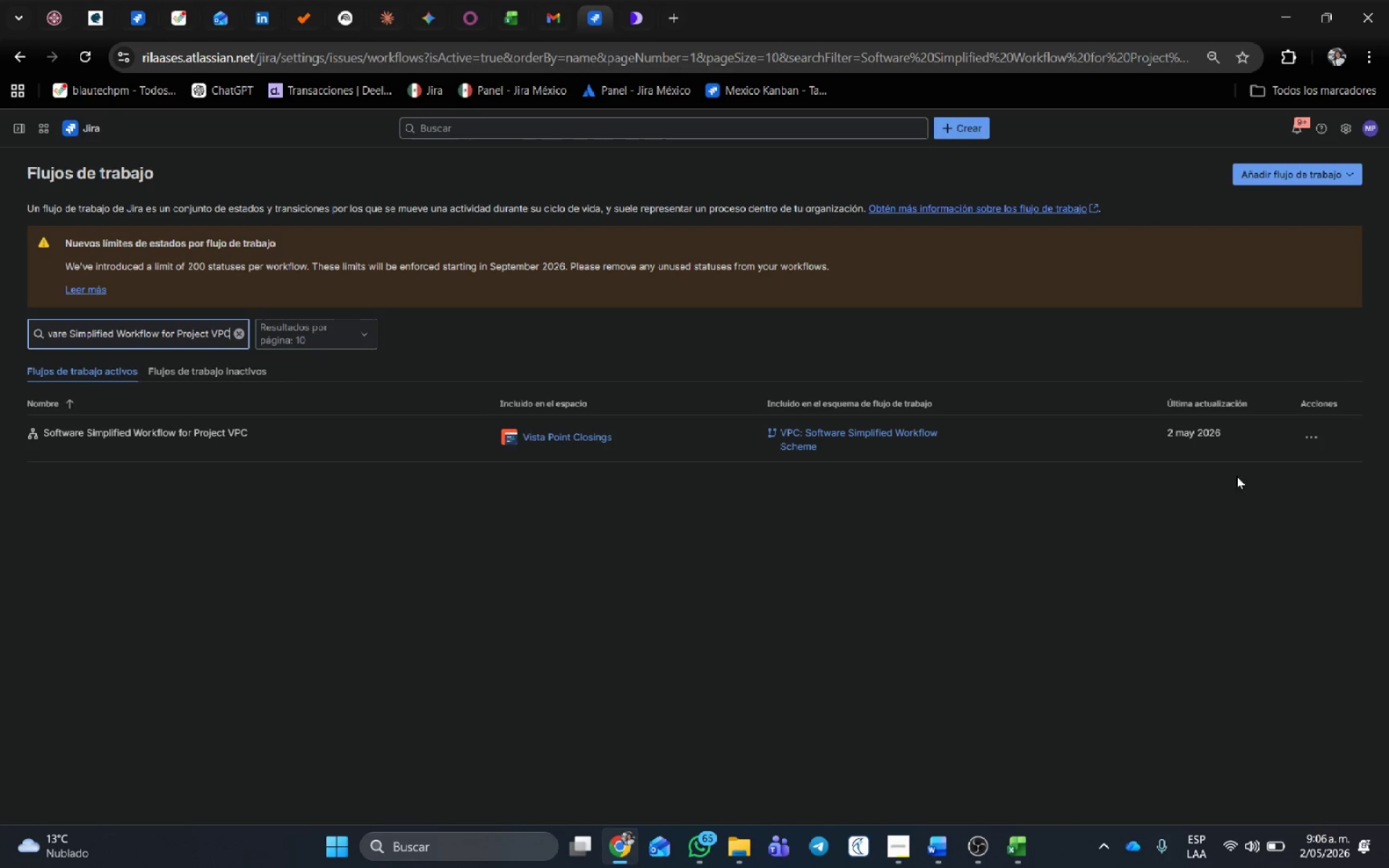 
left_click([1320, 436])
 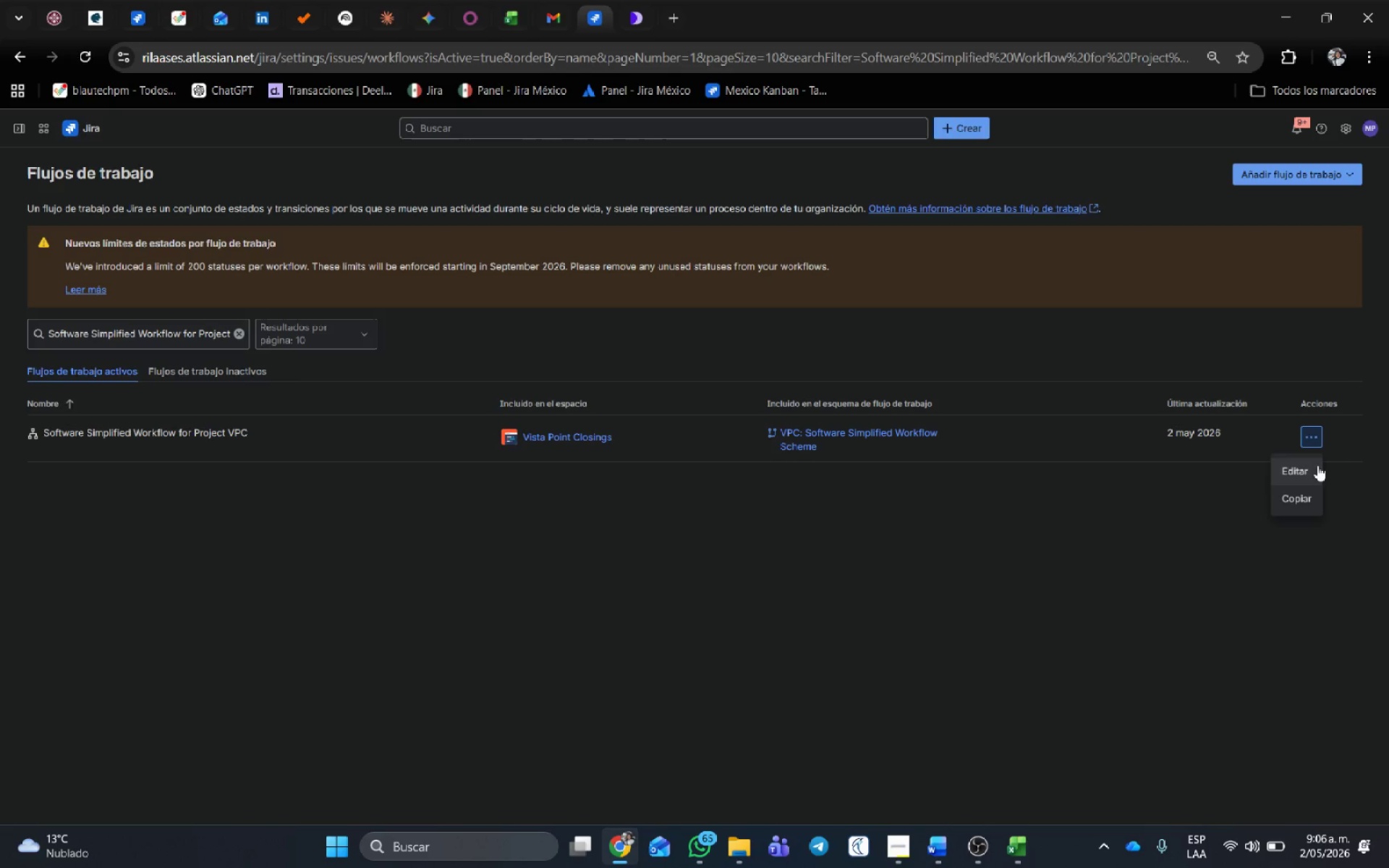 
left_click([1310, 467])
 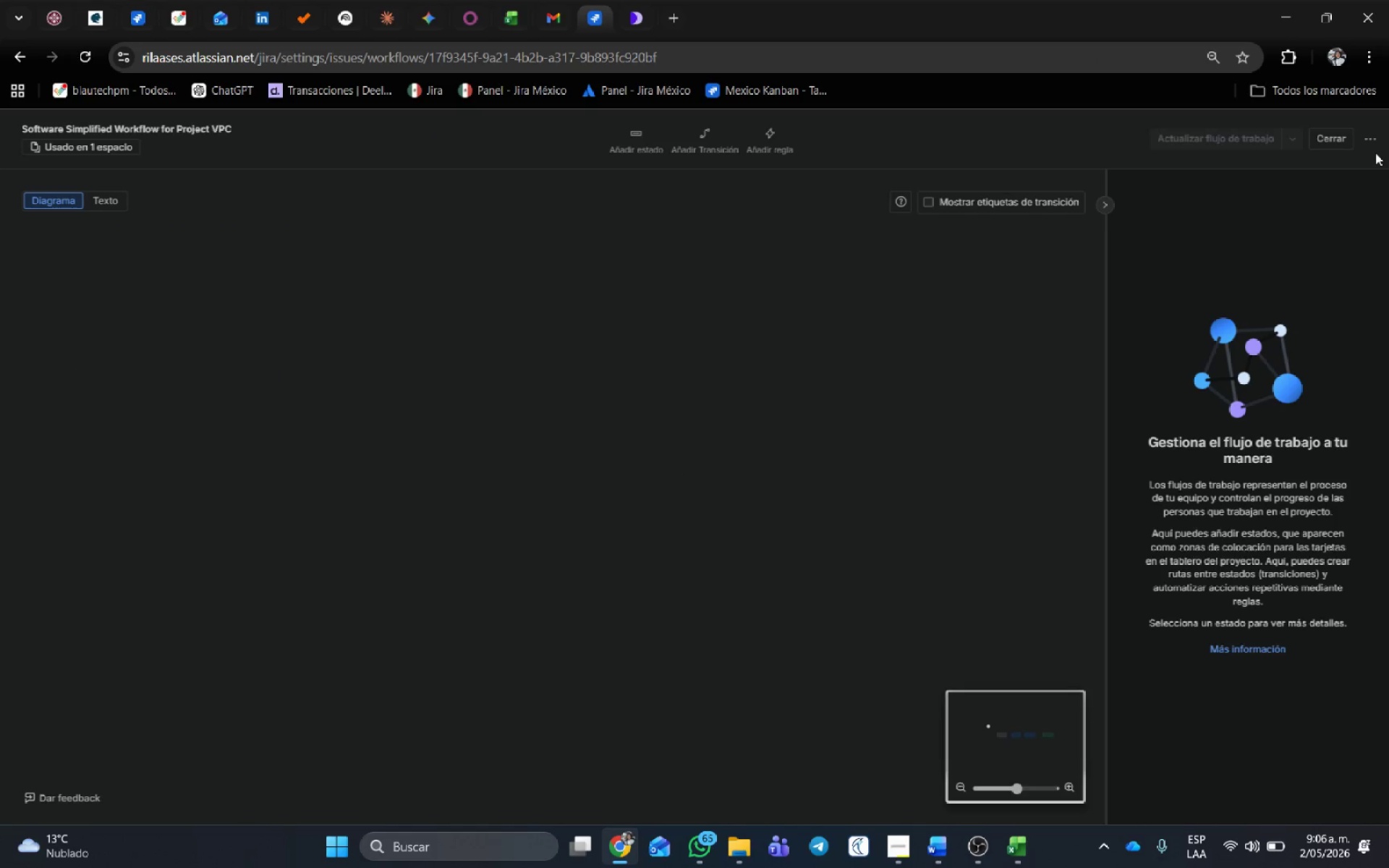 
left_click([1376, 141])
 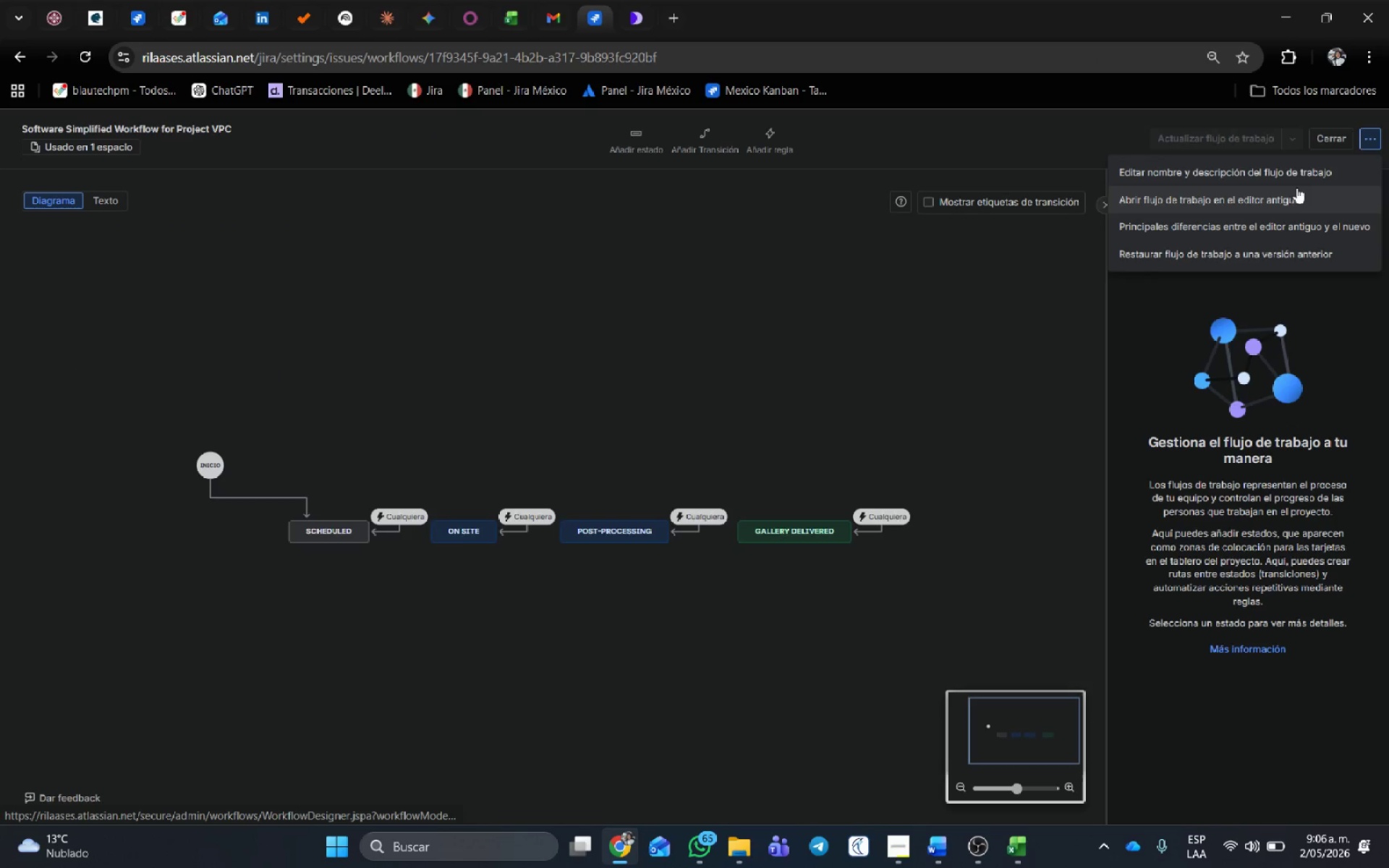 
left_click([1296, 175])
 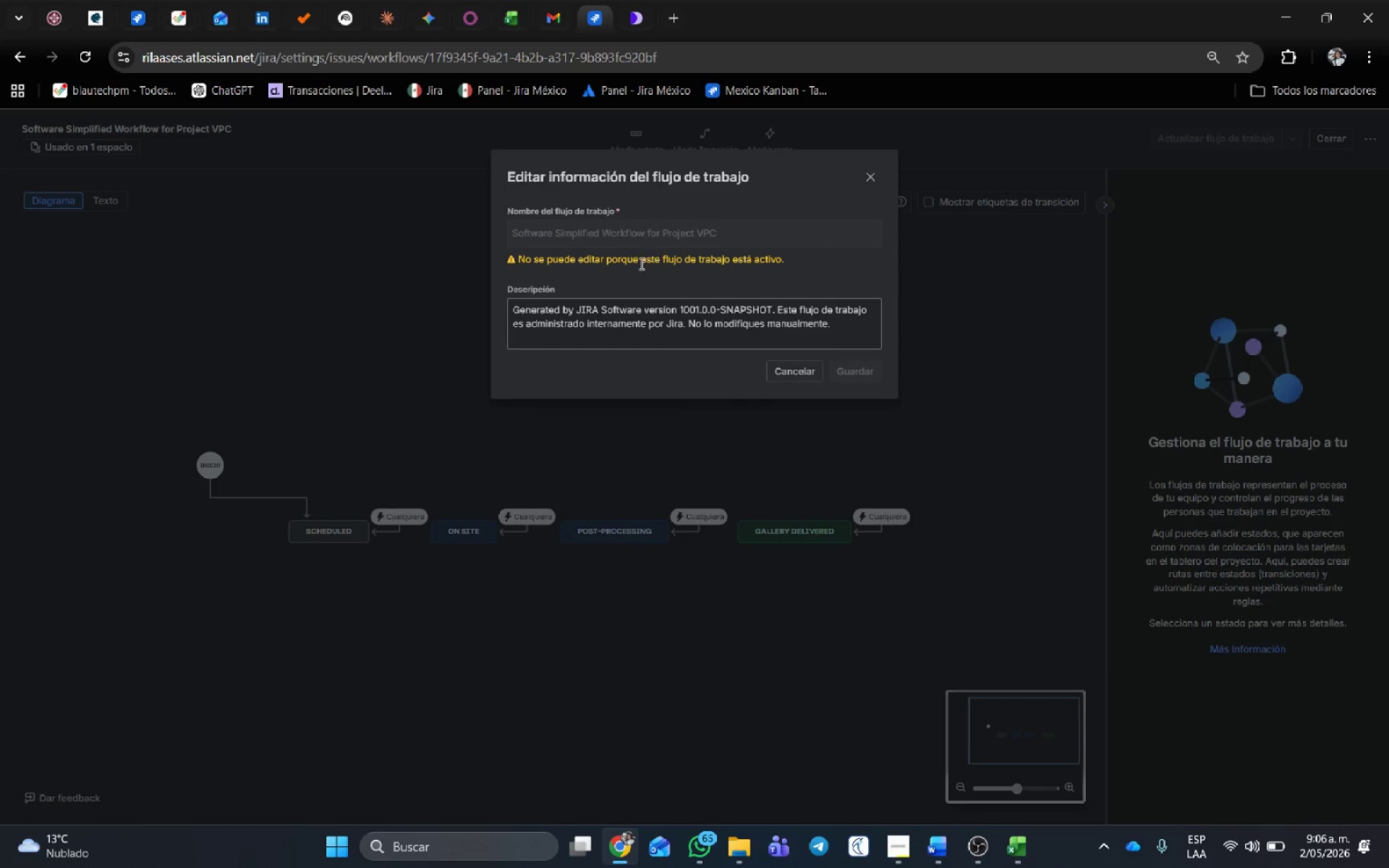 
left_click([642, 239])
 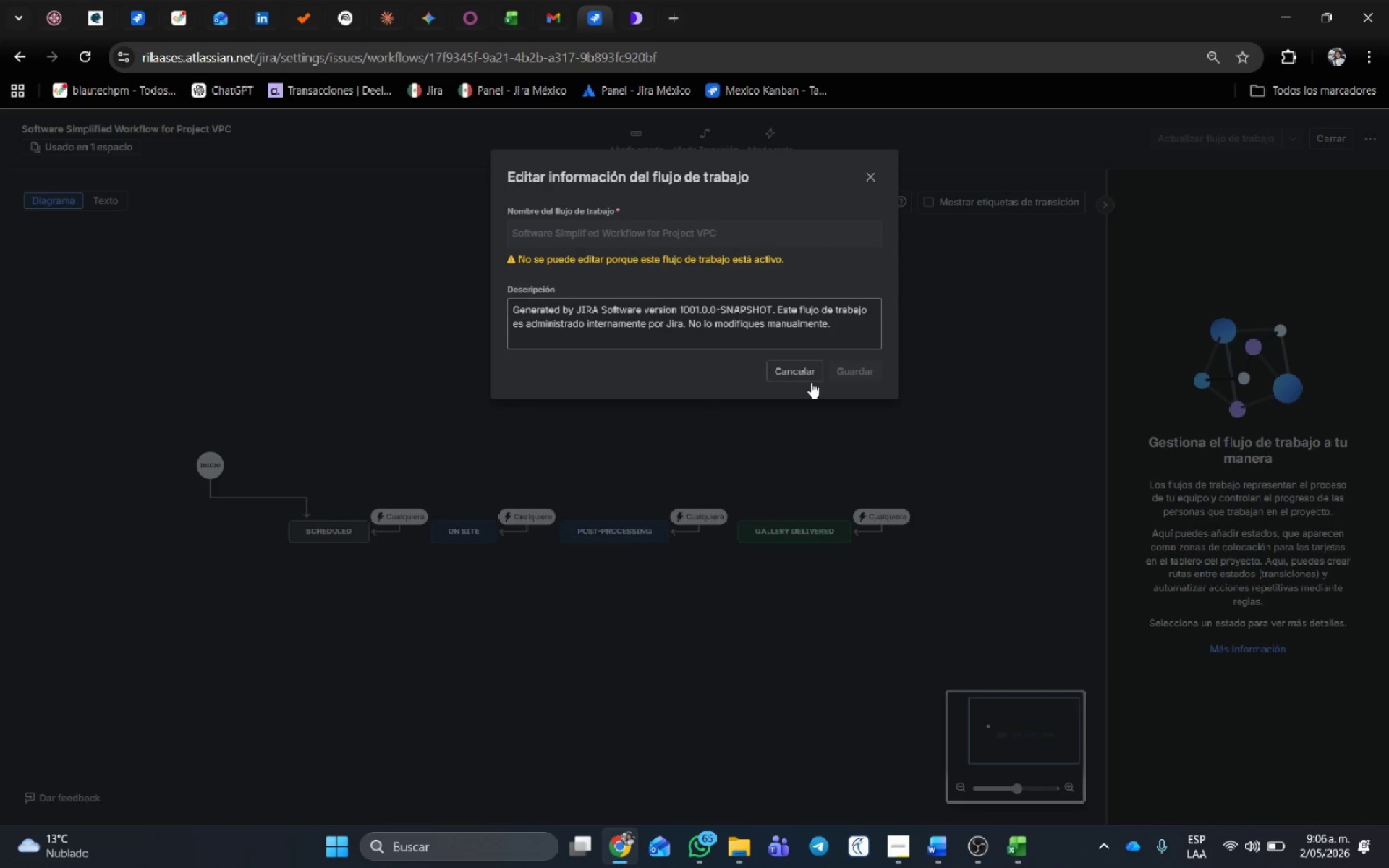 
left_click([780, 378])
 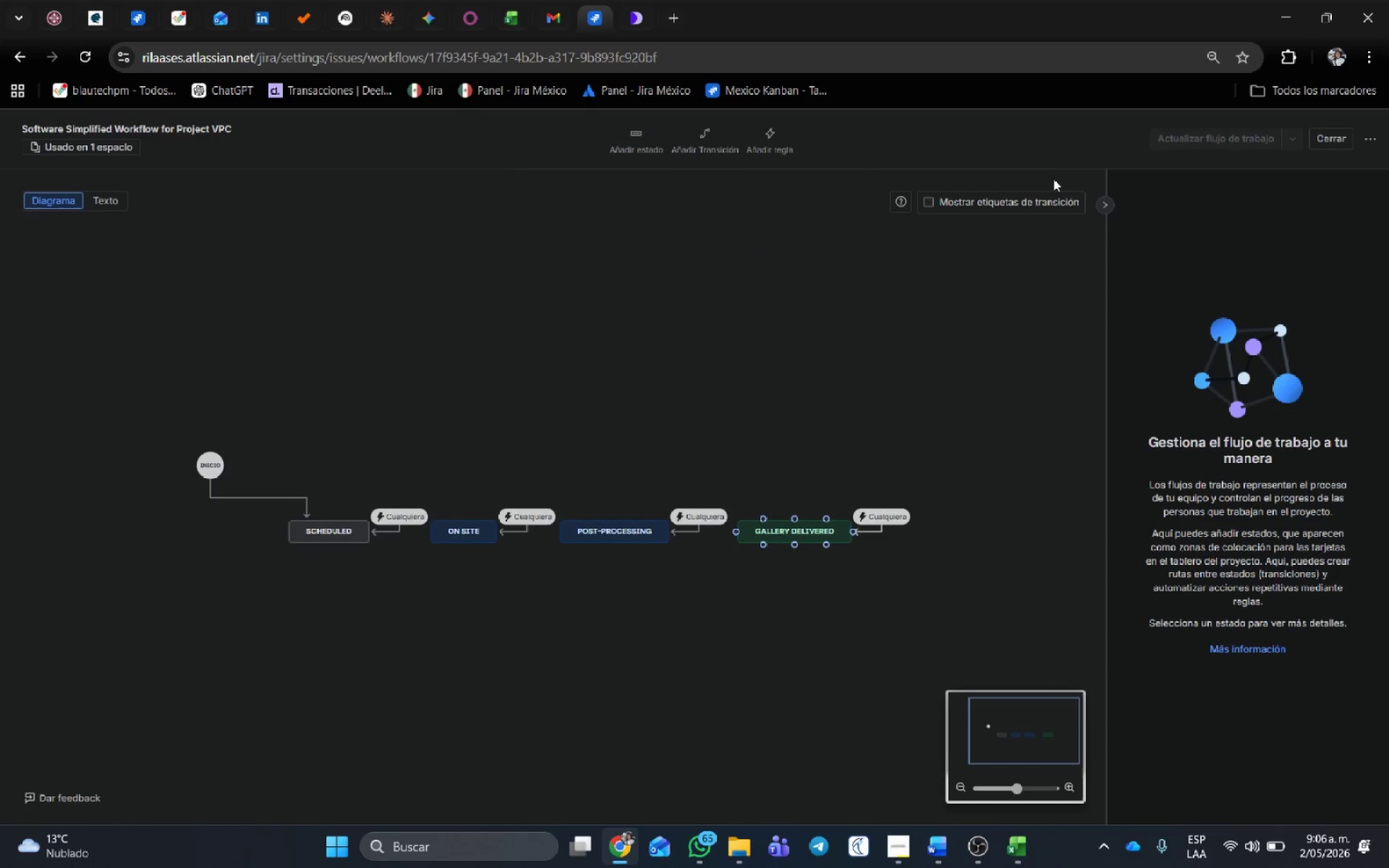 
left_click([1322, 137])
 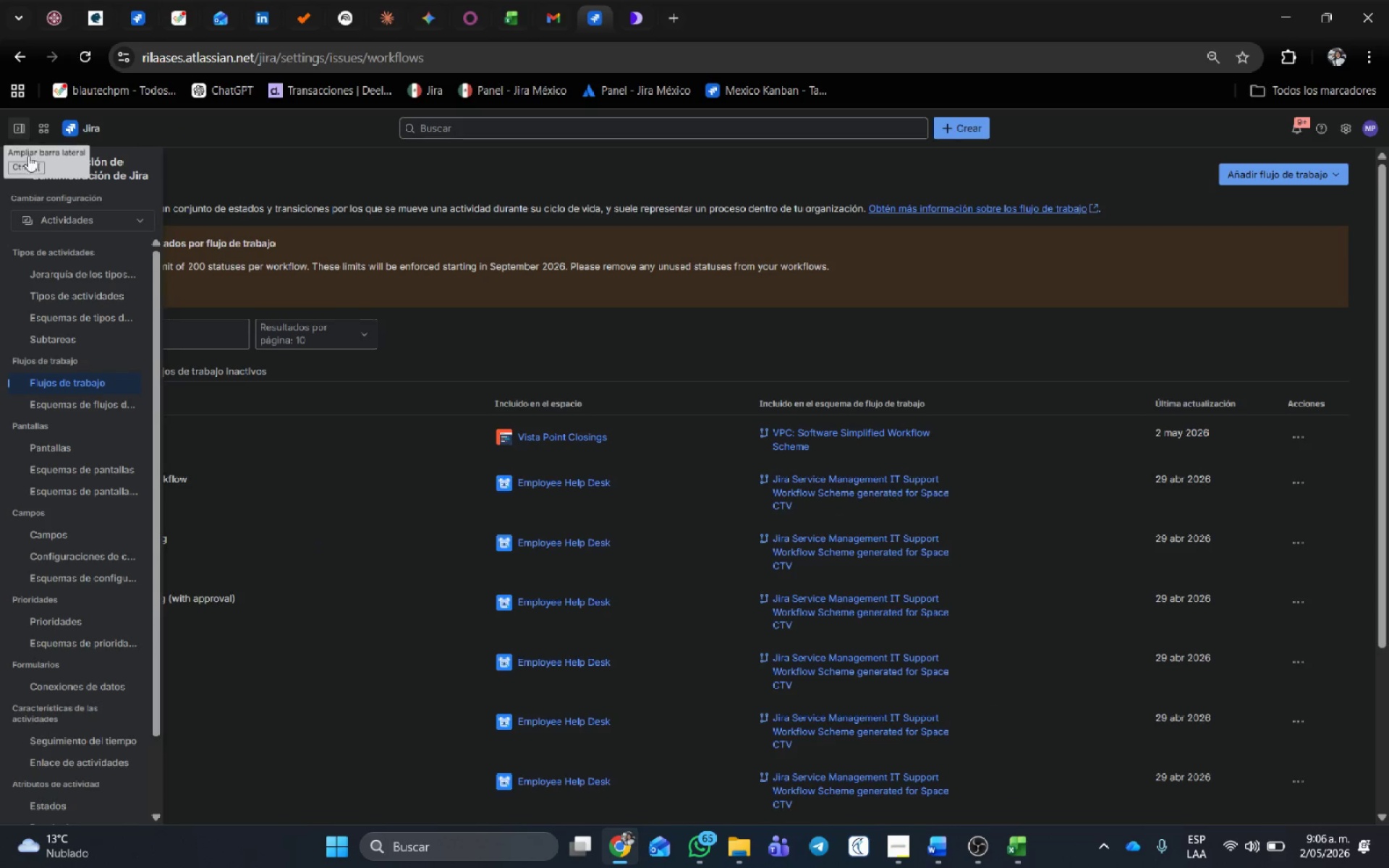 
left_click([23, 163])
 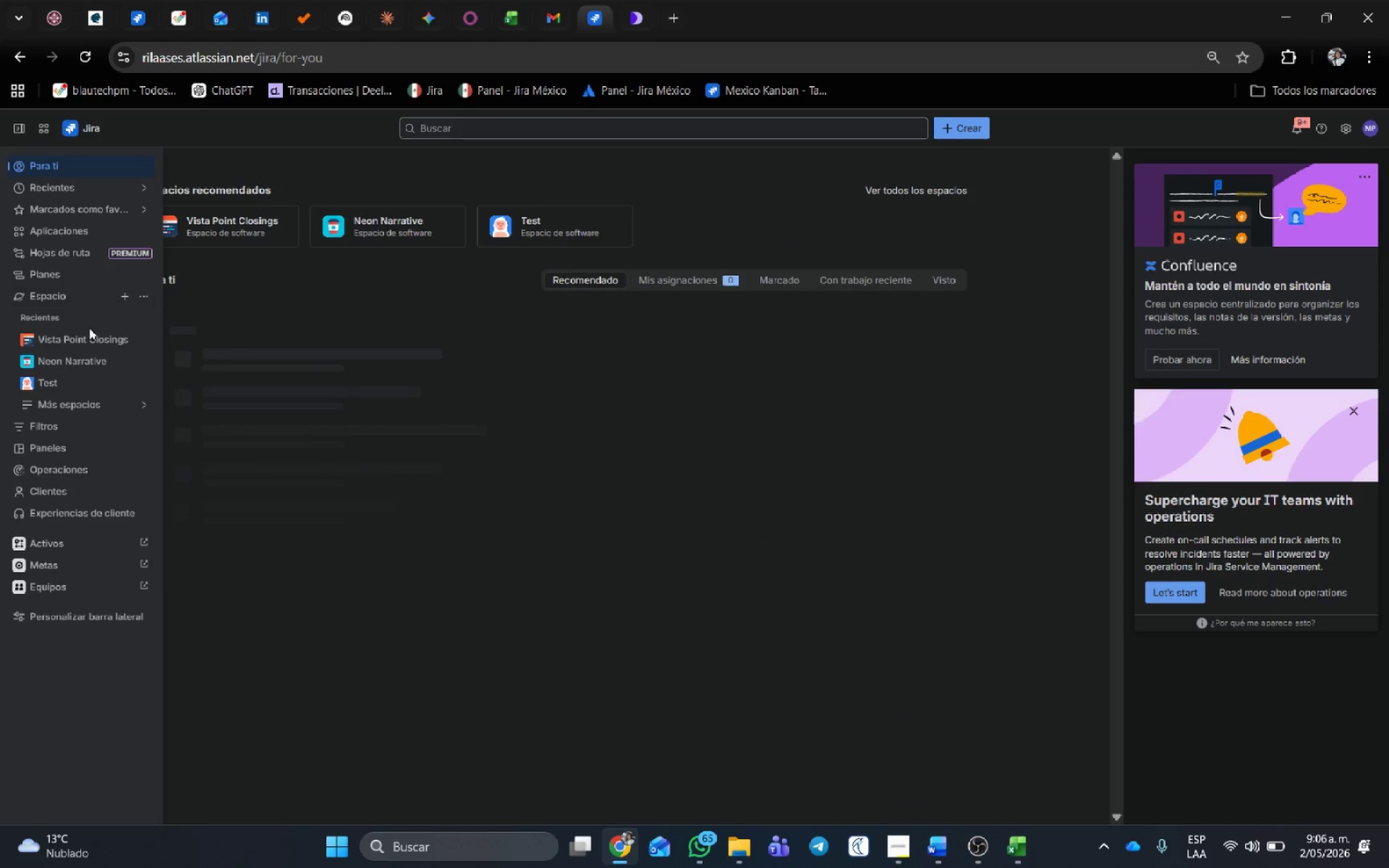 
left_click([143, 340])
 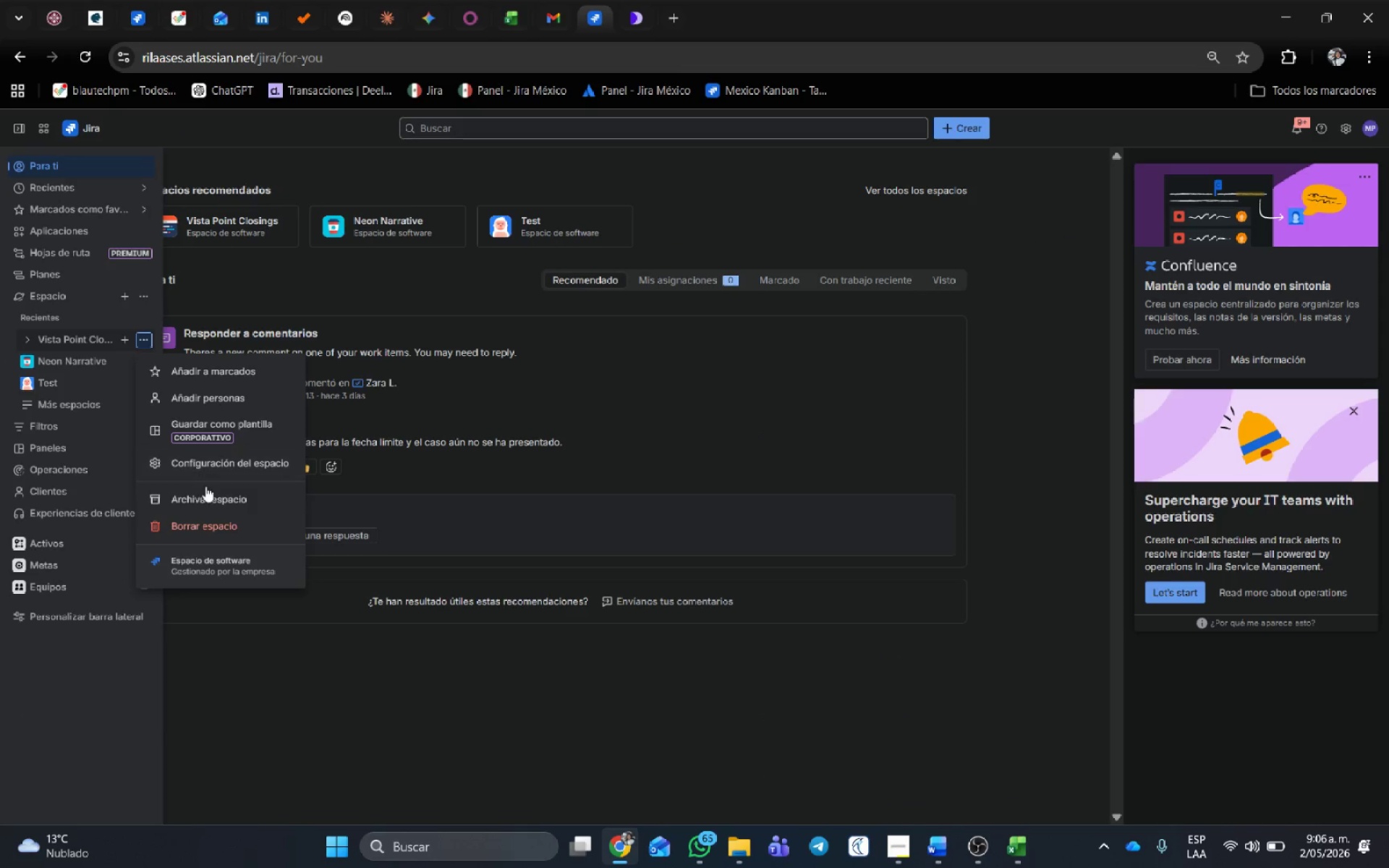 
left_click([205, 472])
 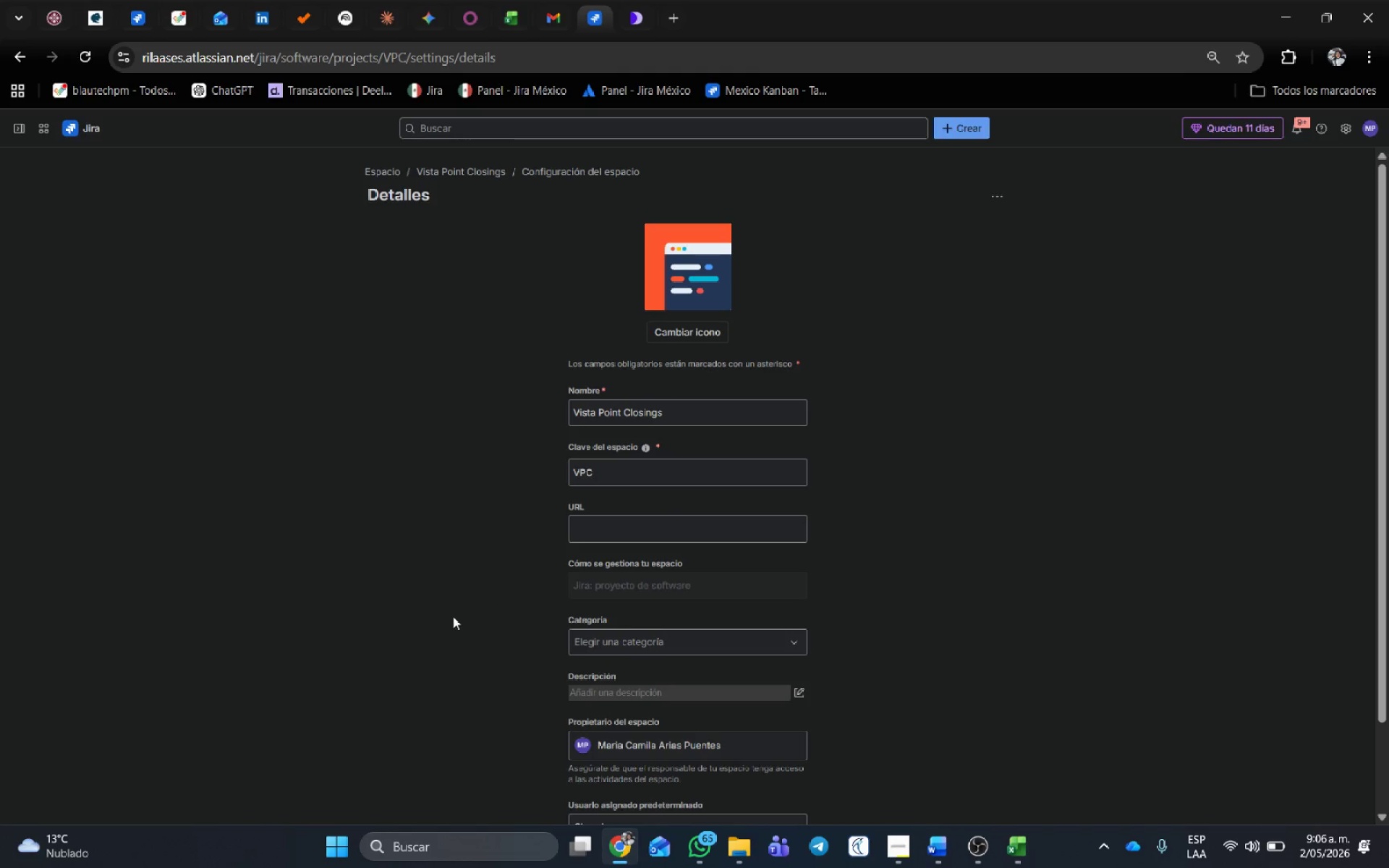 
wait(6.97)
 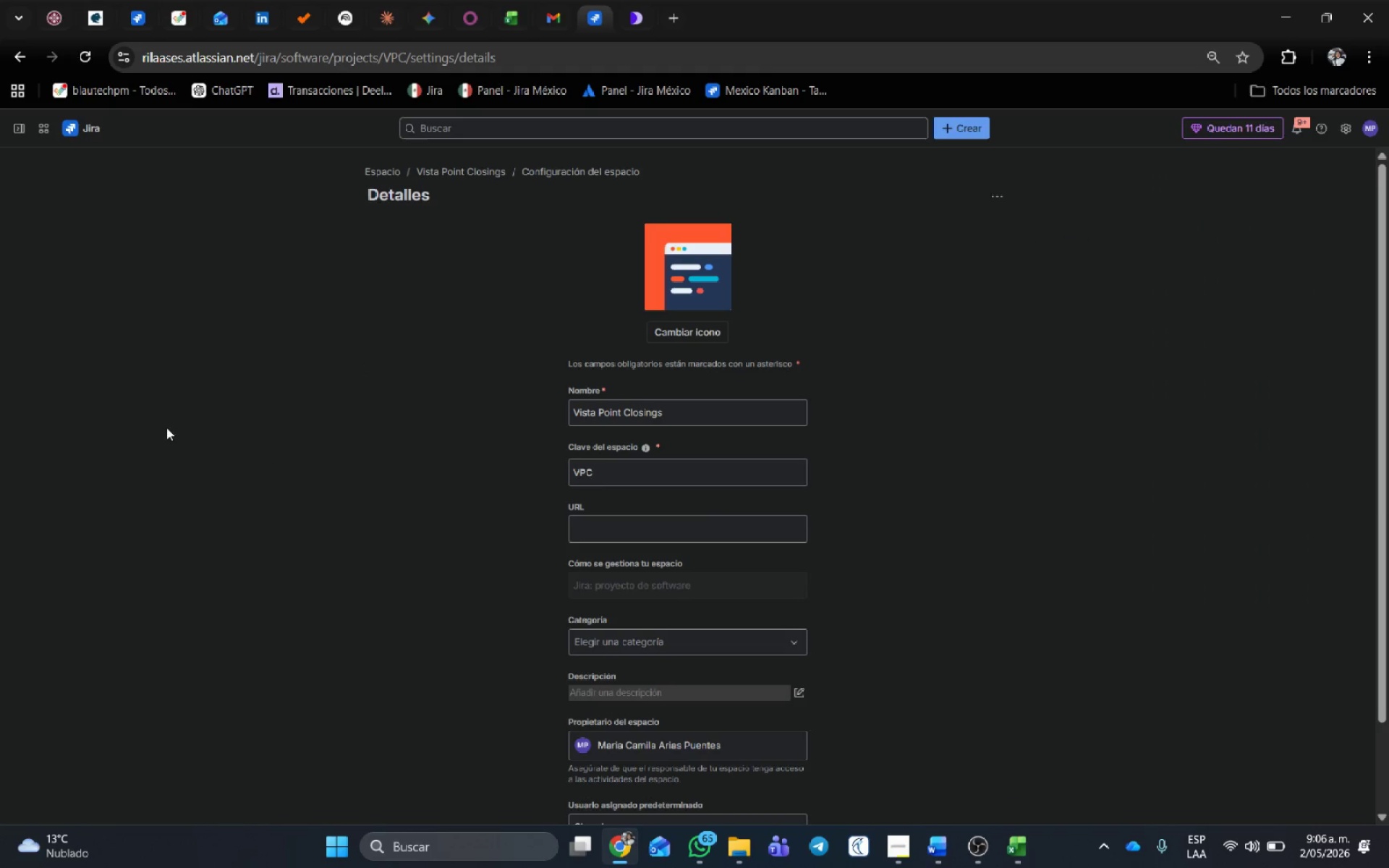 
left_click([43, 357])
 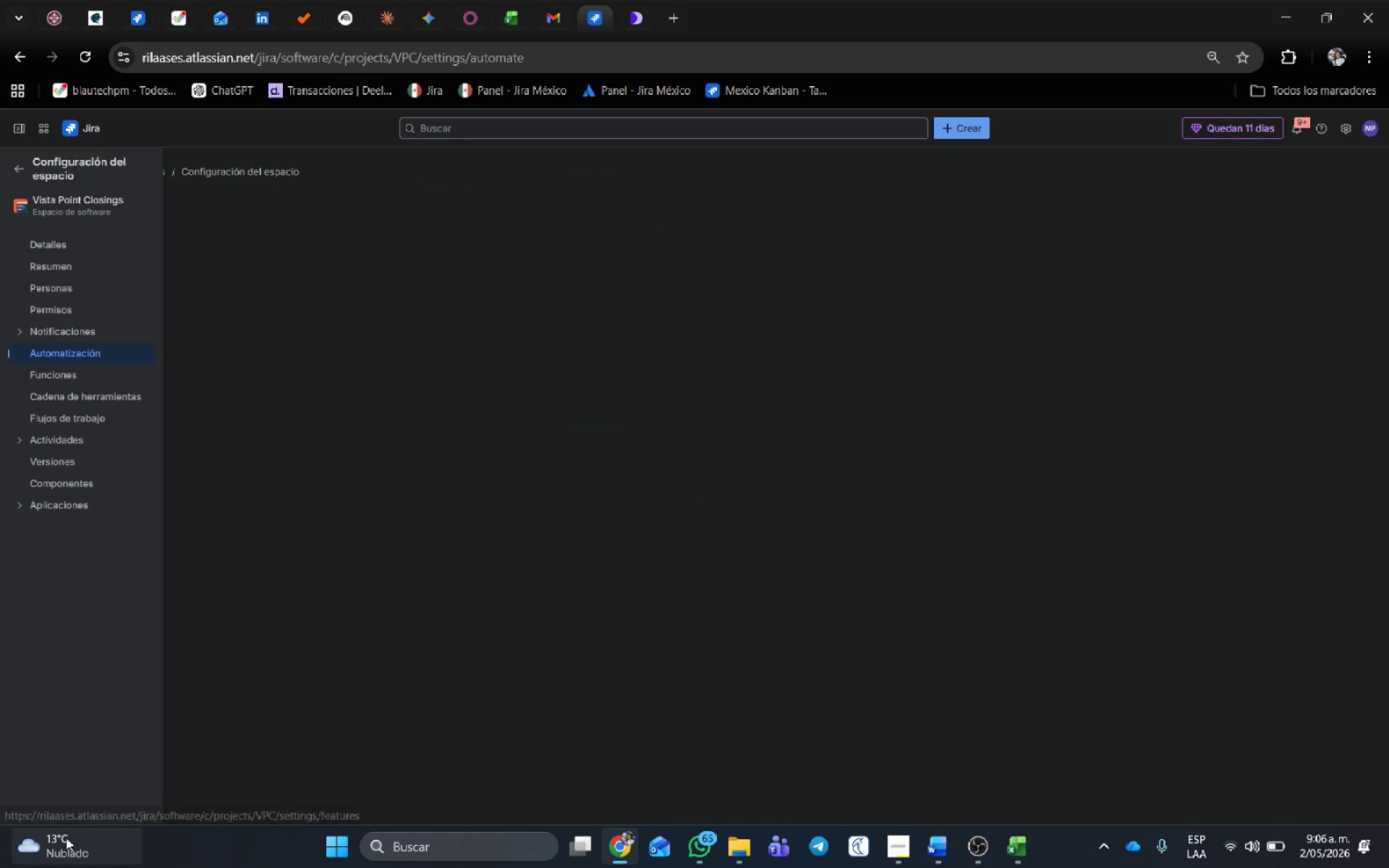 
mouse_move([51, 842])
 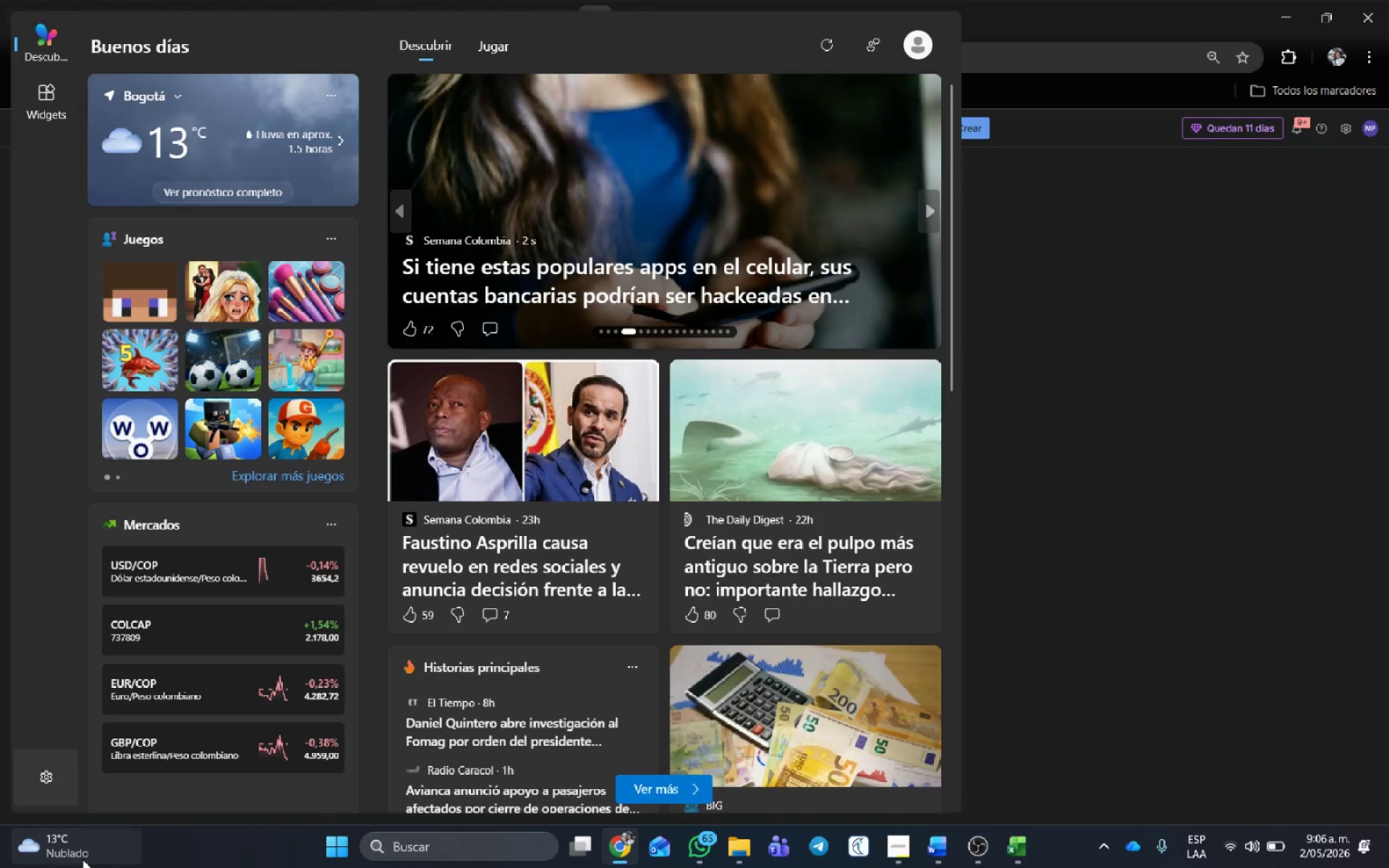 
double_click([82, 859])
 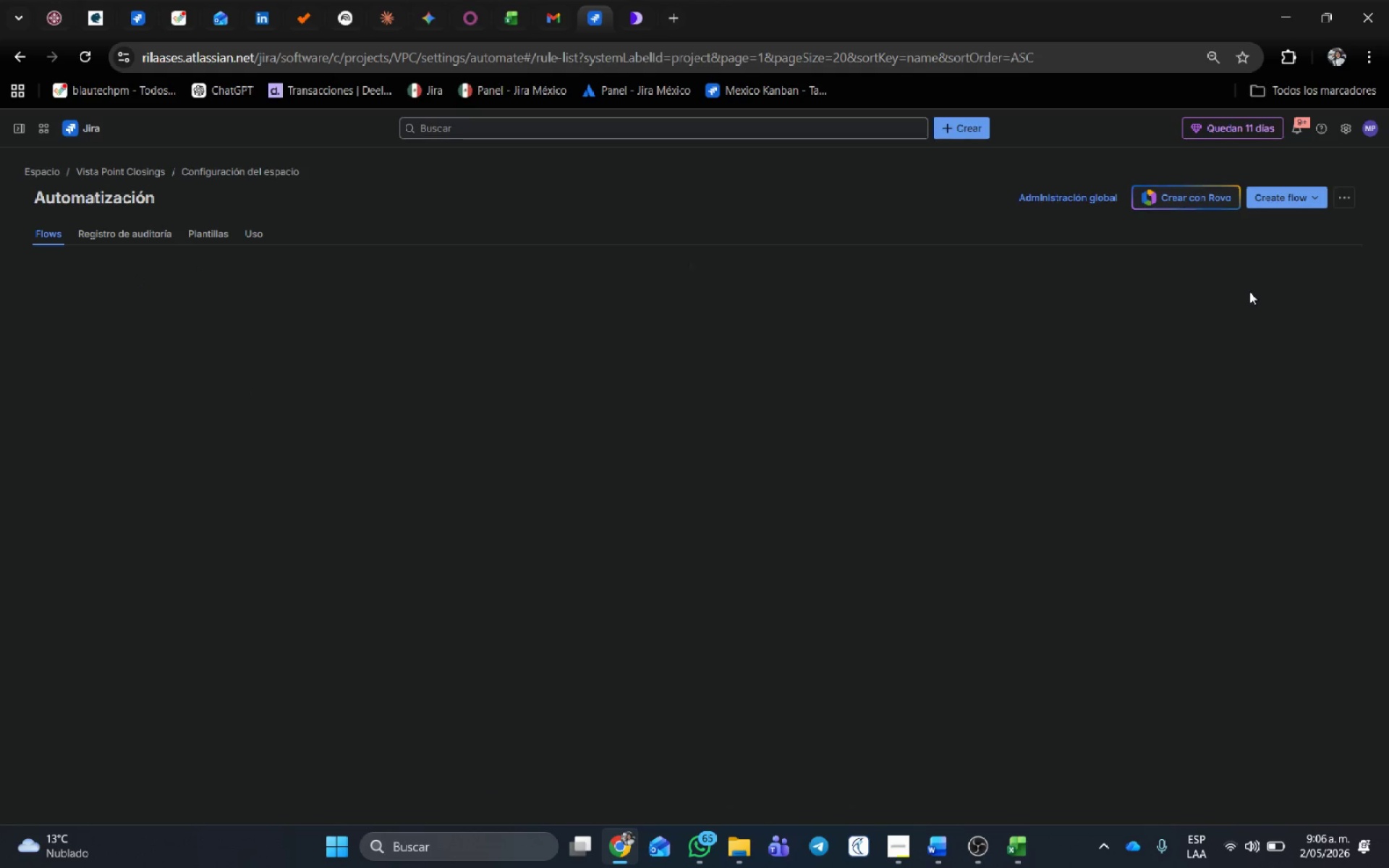 
left_click([1291, 190])
 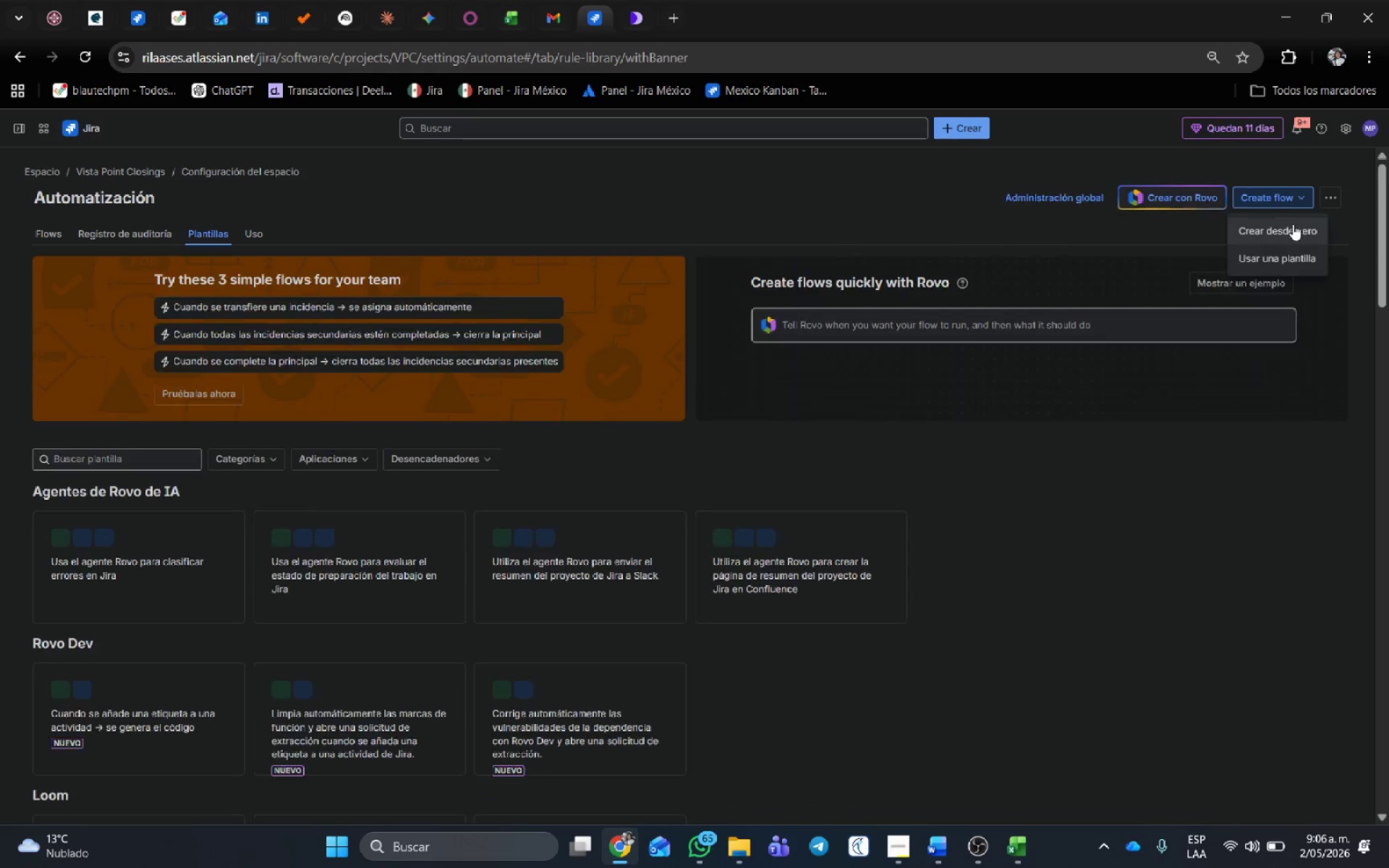 
left_click([1293, 224])
 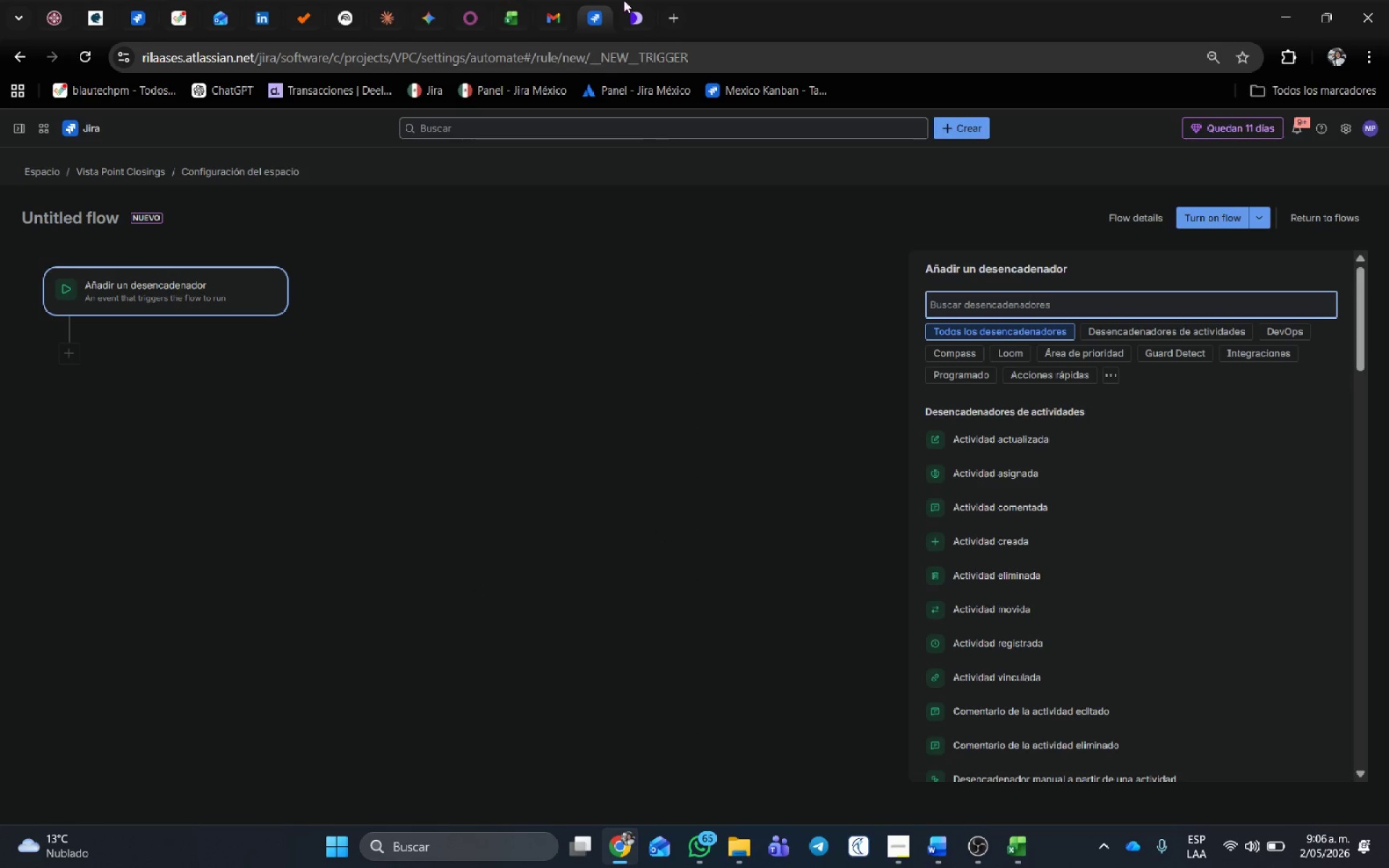 
left_click([1058, 298])
 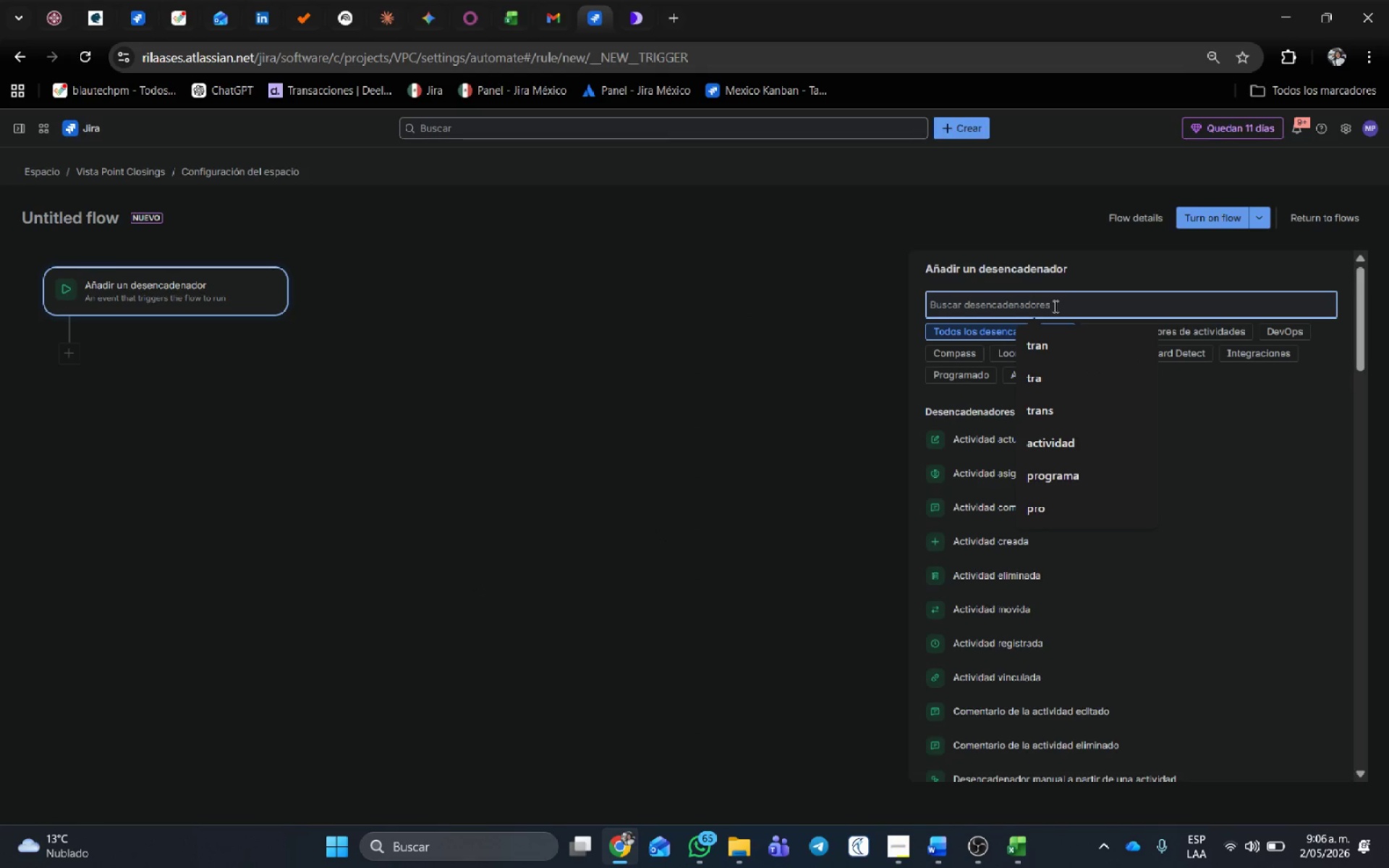 
type(Trigg)
key(Backspace)
key(Backspace)
key(Backspace)
key(Backspace)
key(Backspace)
type(tran)
 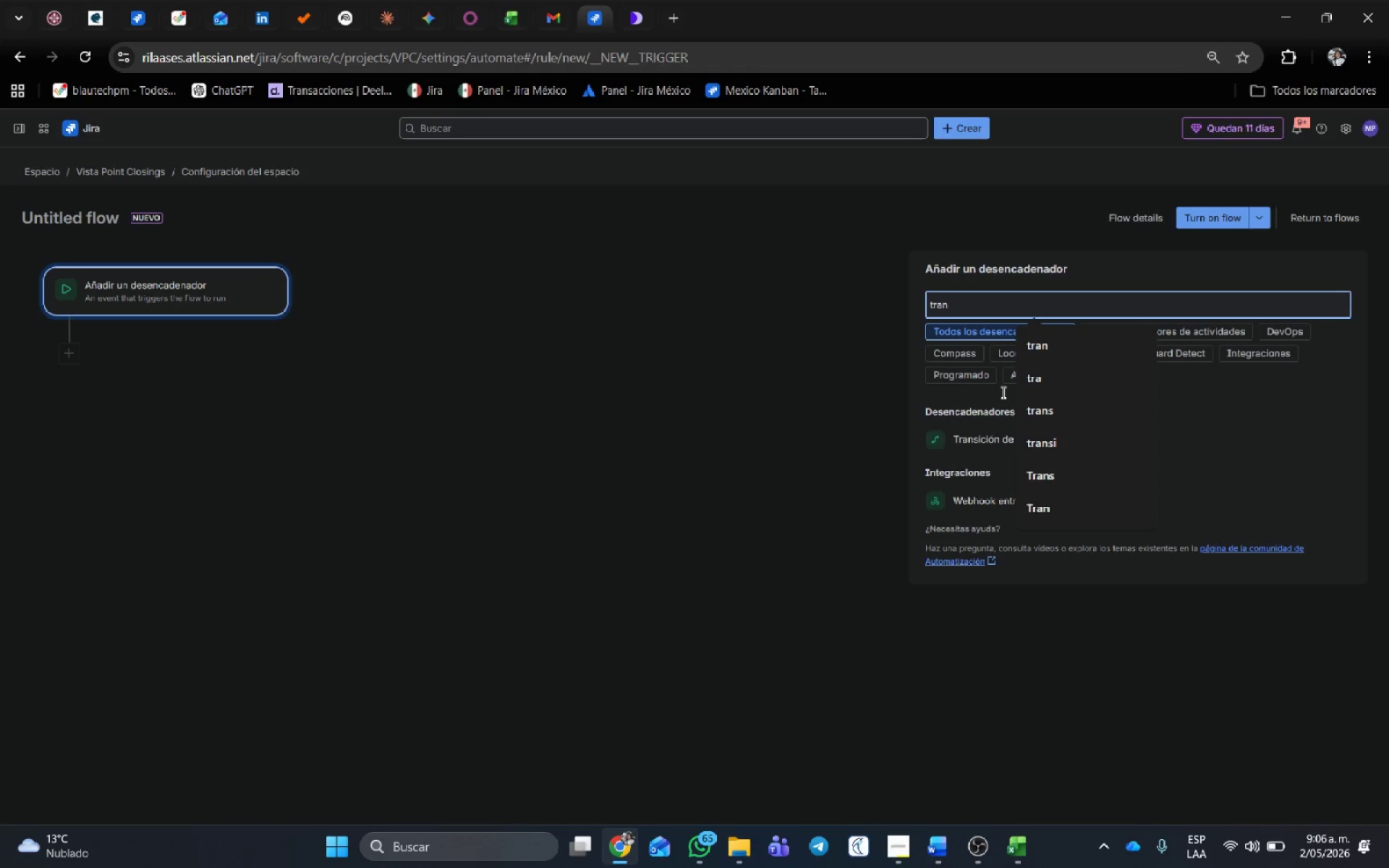 
left_click([945, 432])
 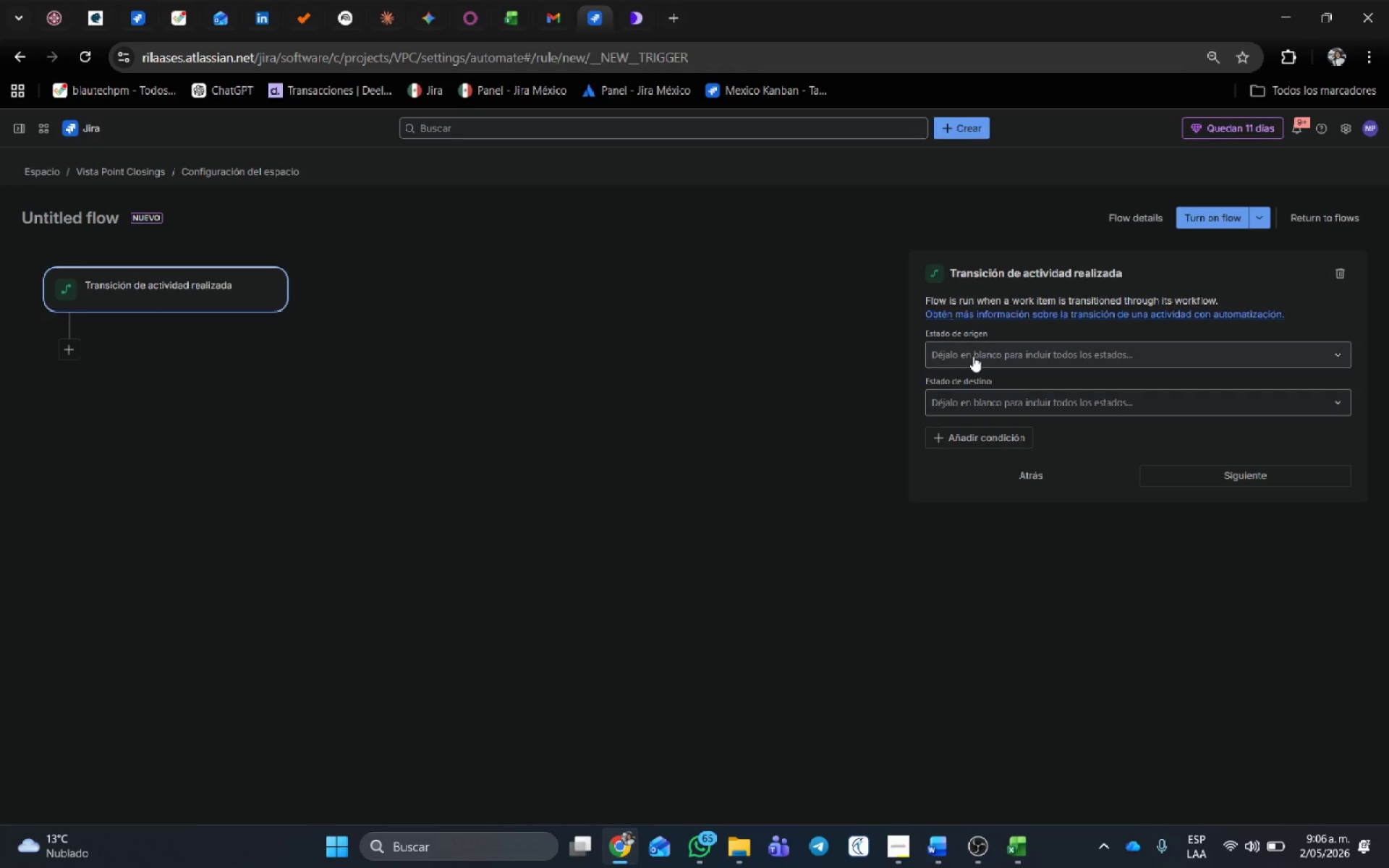 
left_click([972, 407])
 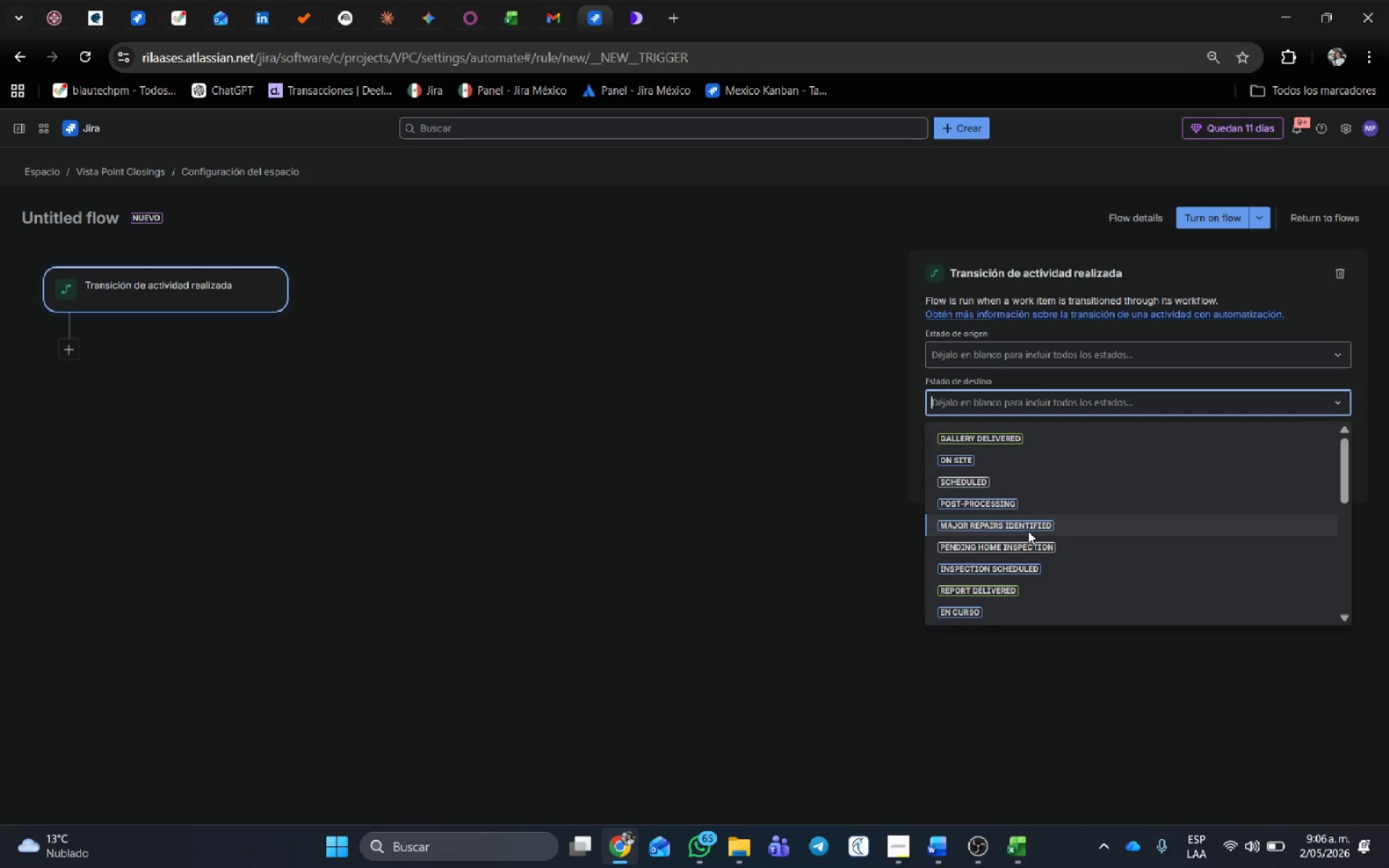 
wait(12.52)
 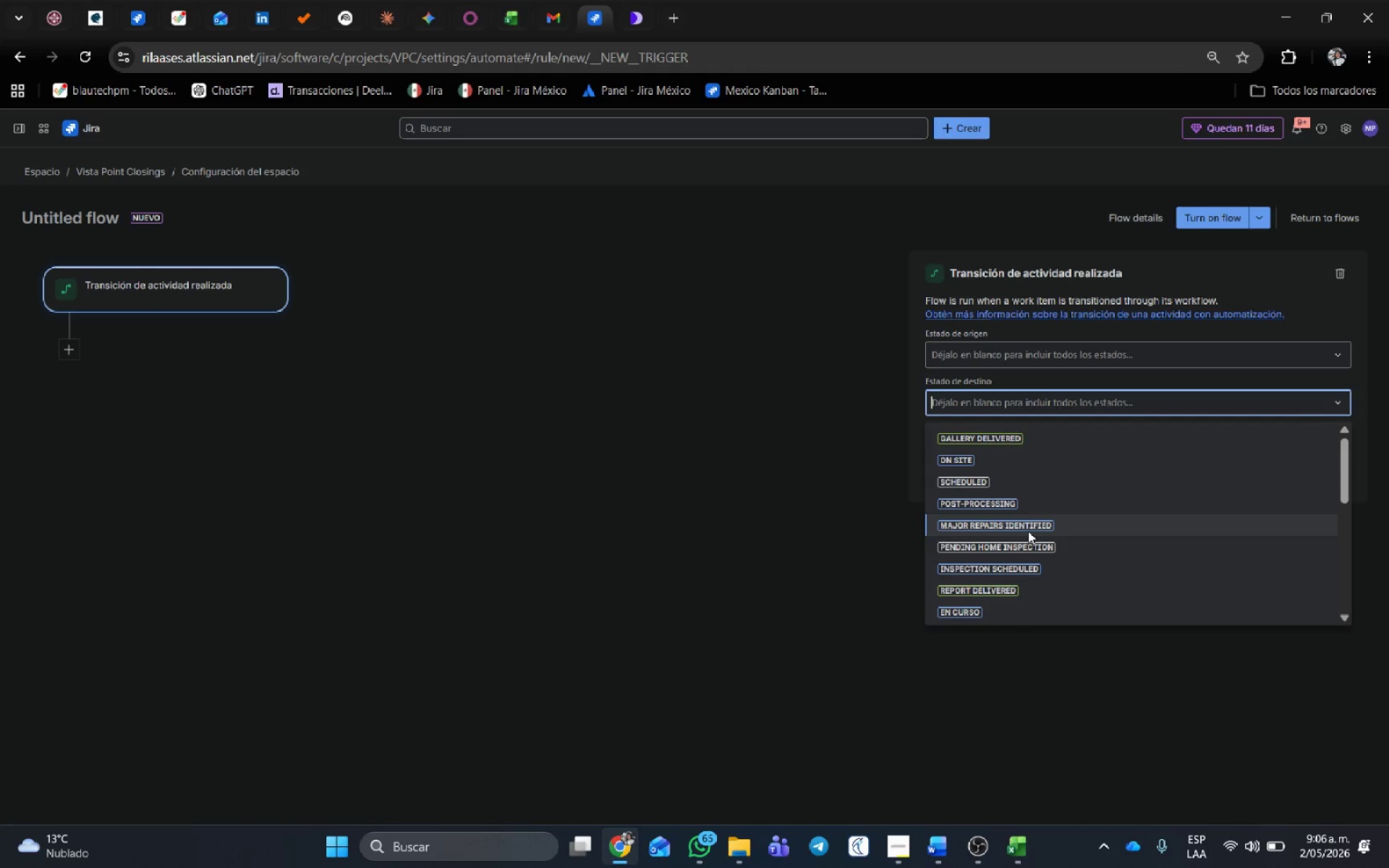 
scroll: coordinate [1051, 543], scroll_direction: down, amount: 4.0
 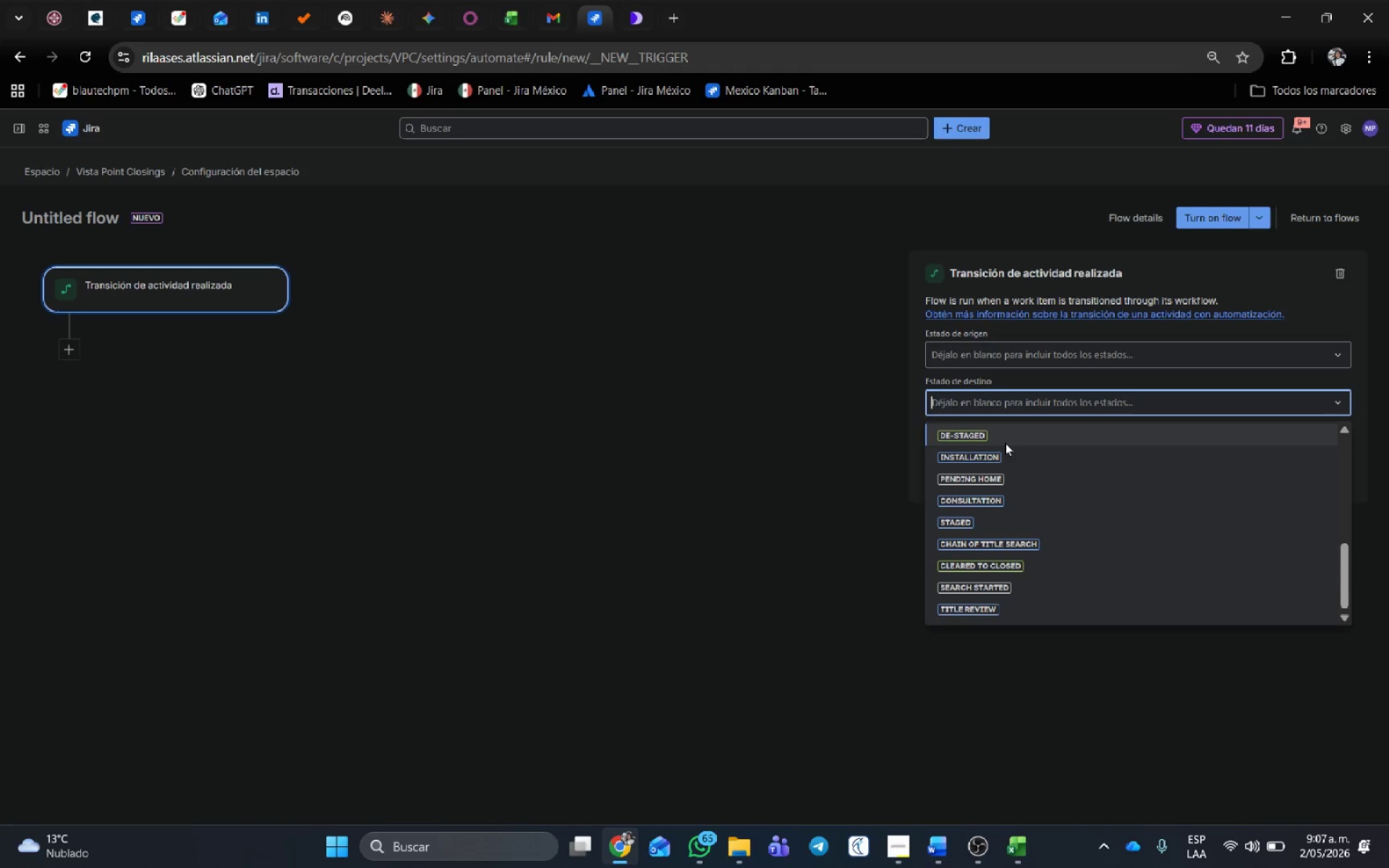 
left_click([1004, 438])
 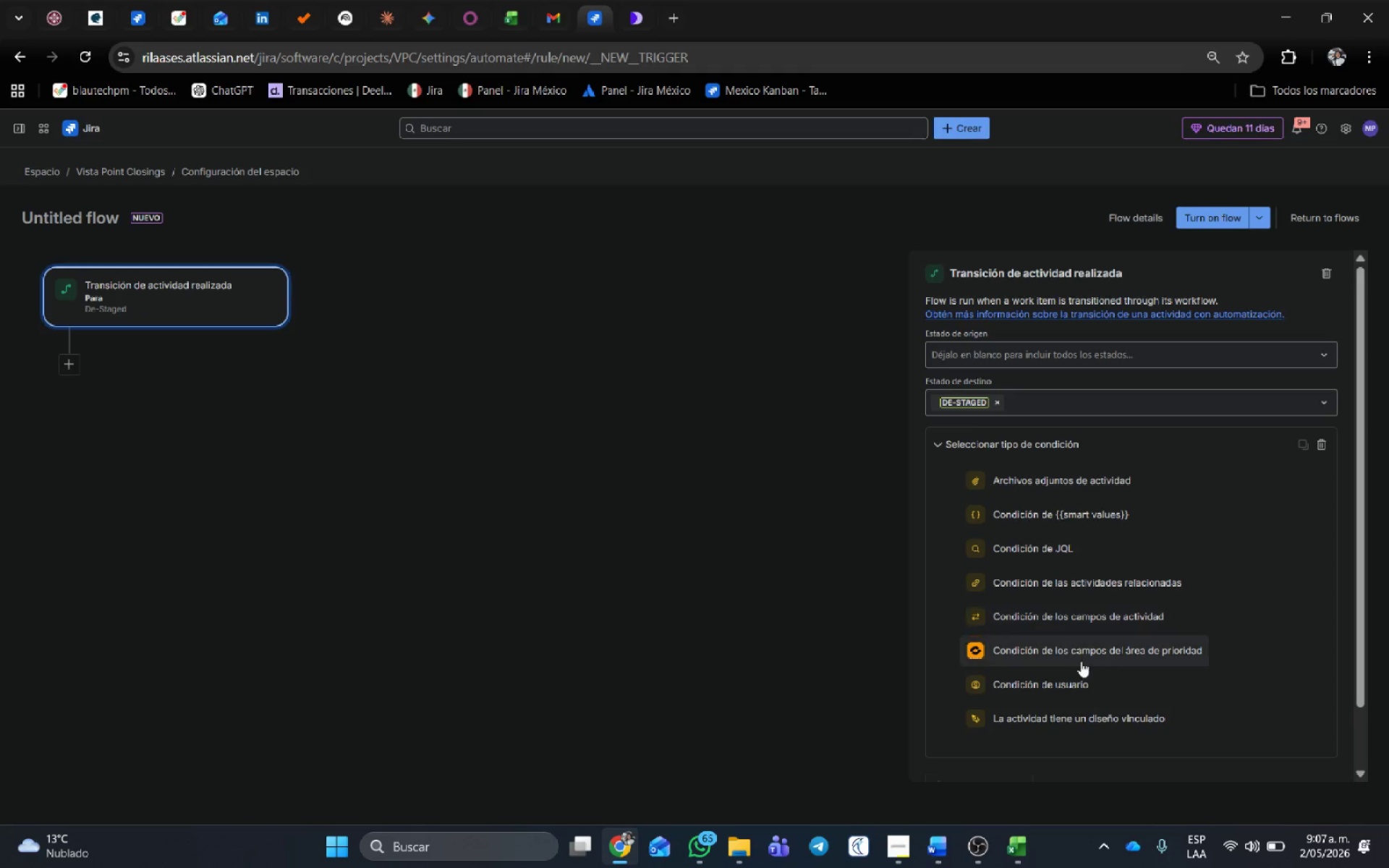 
left_click([1135, 626])
 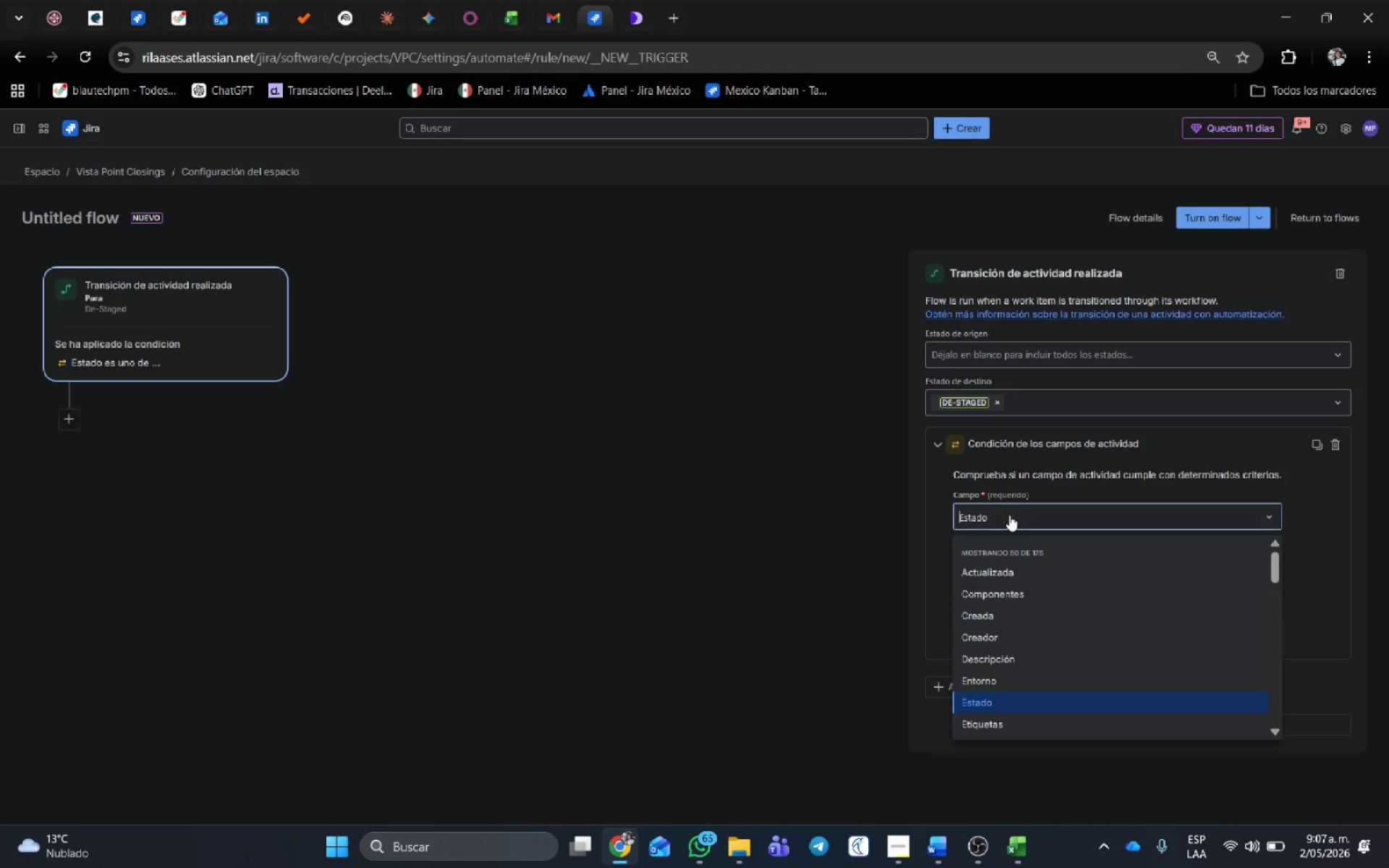 
type(tipo)
 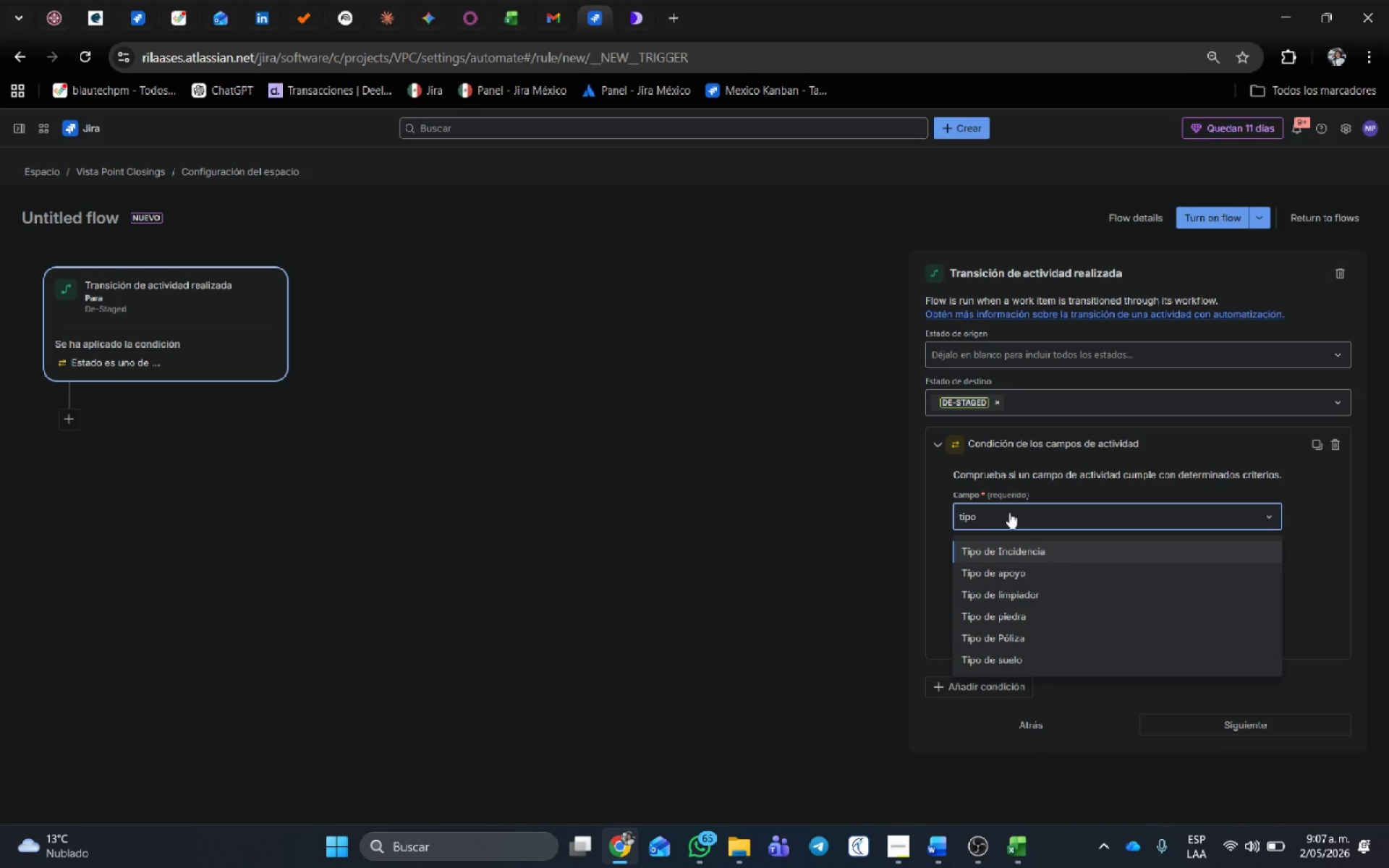 
left_click([1000, 557])
 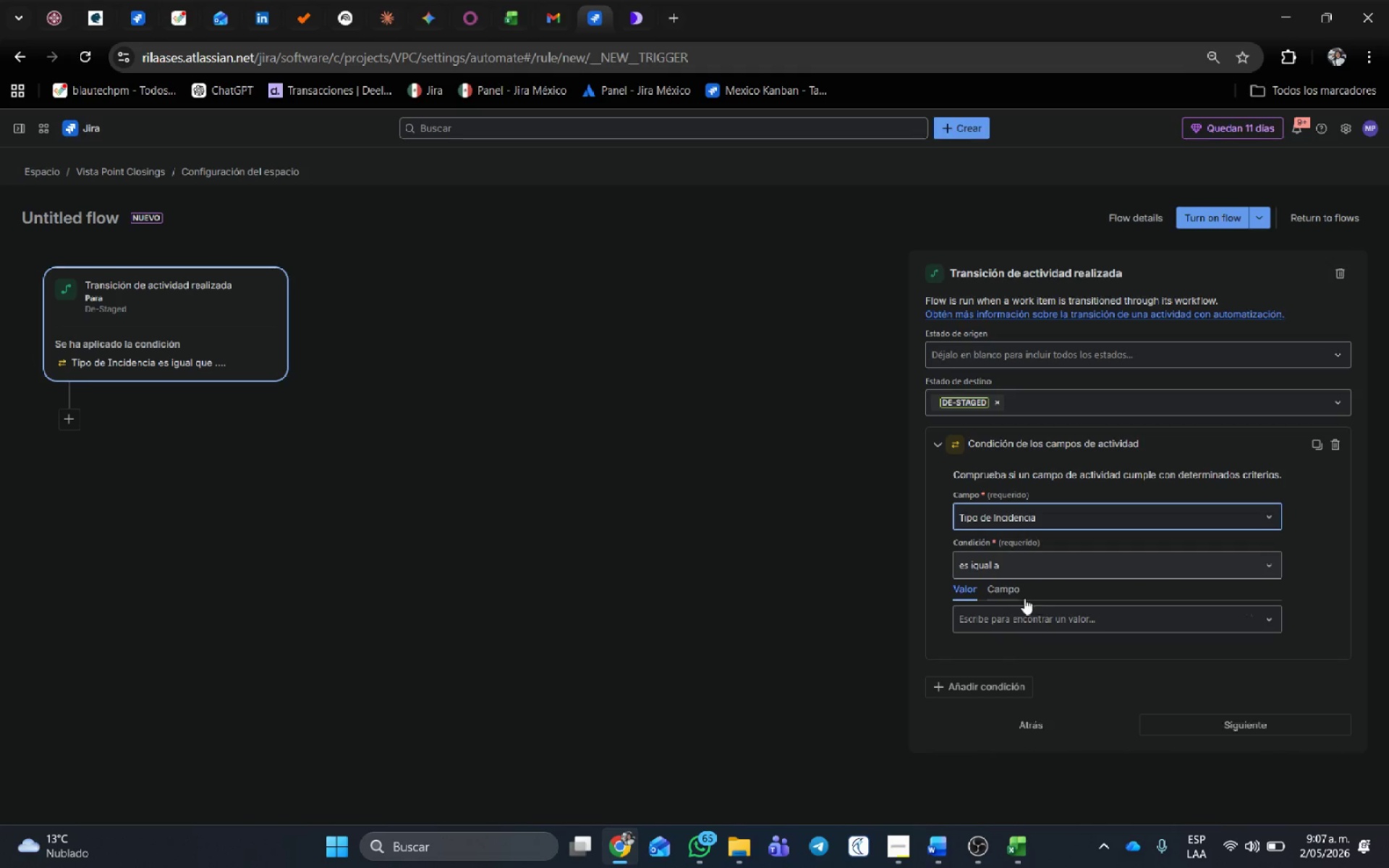 
left_click([1028, 611])
 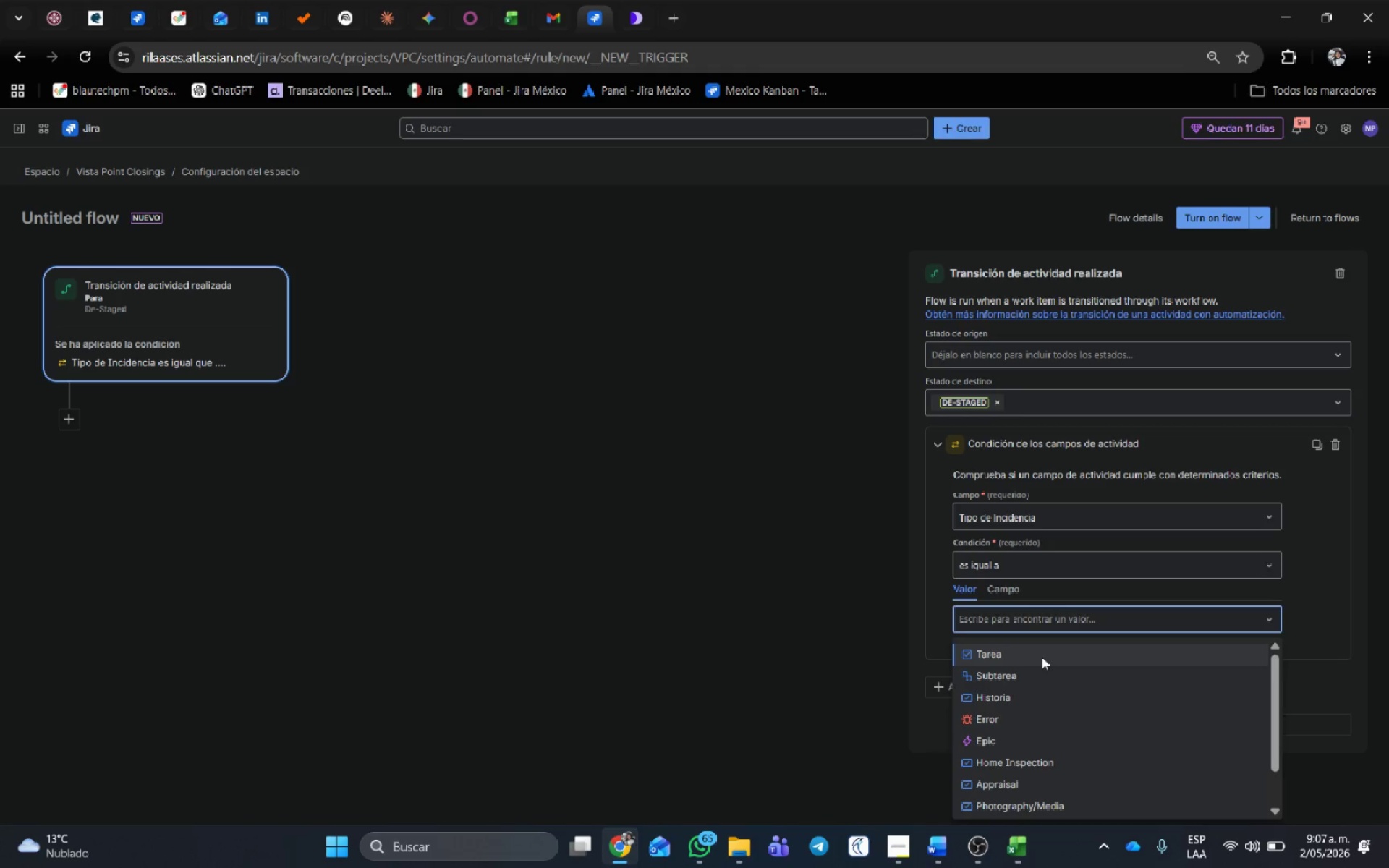 
scroll: coordinate [1055, 688], scroll_direction: down, amount: 1.0
 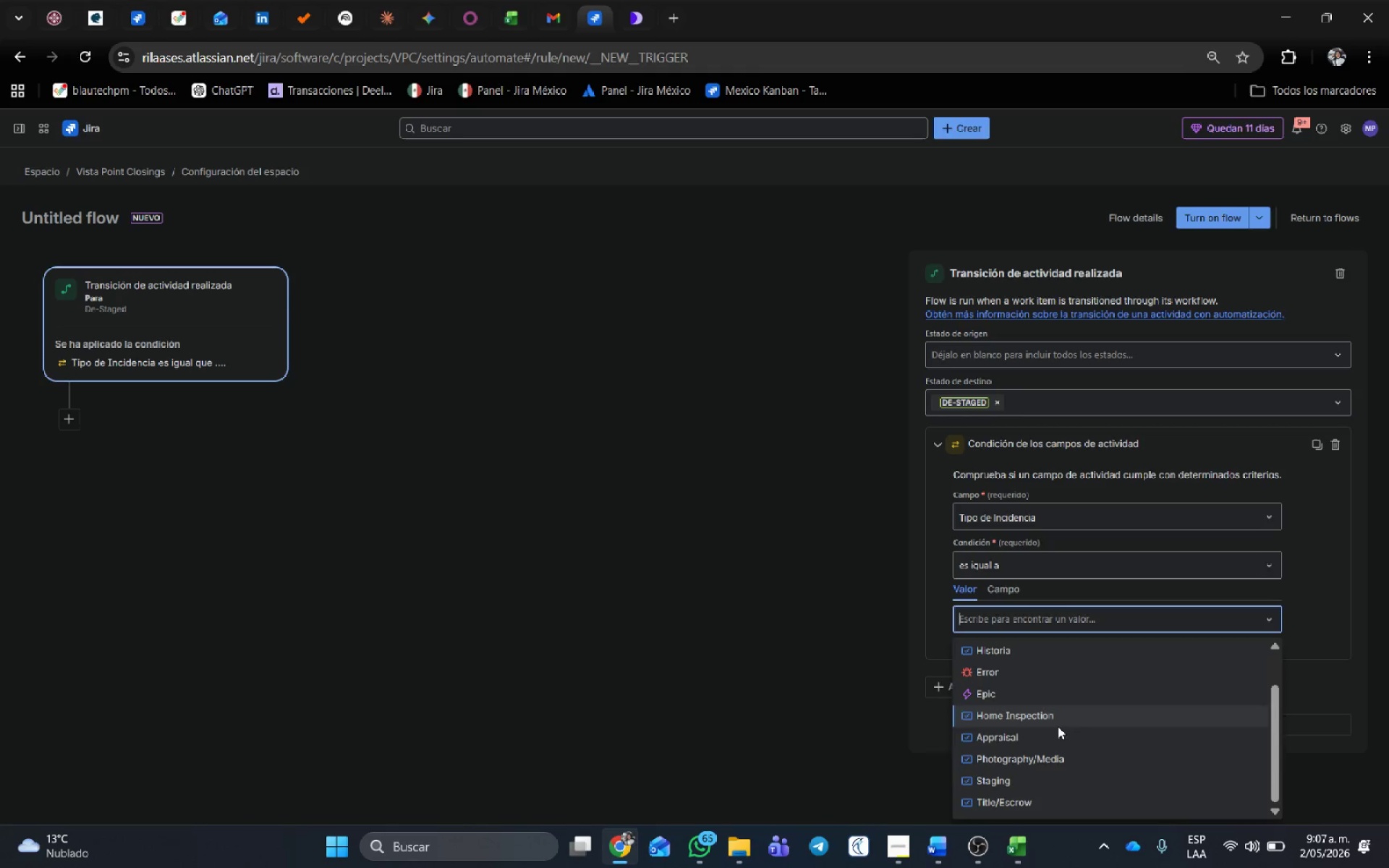 
left_click([1024, 787])
 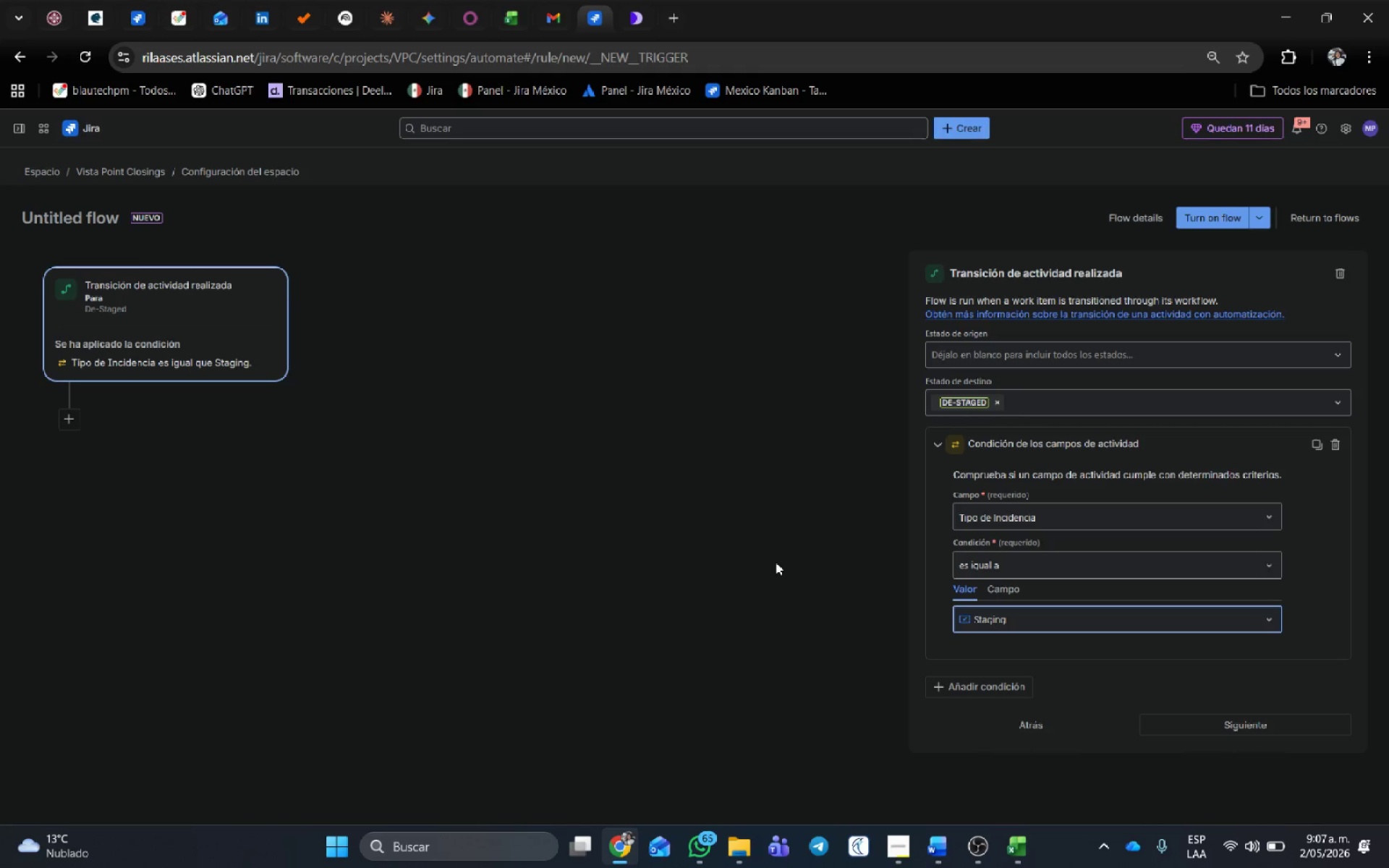 
wait(16.95)
 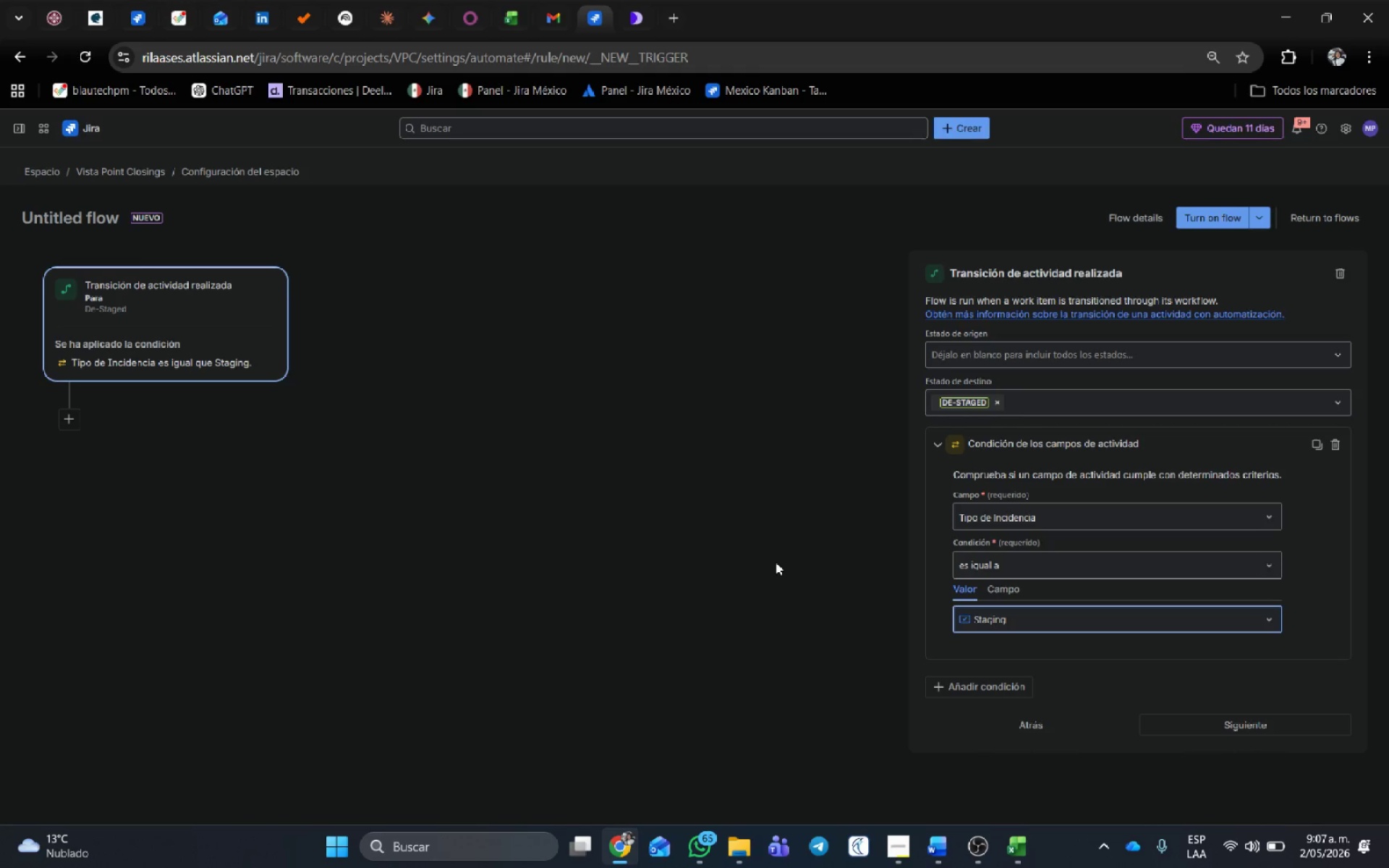 
left_click([960, 337])
 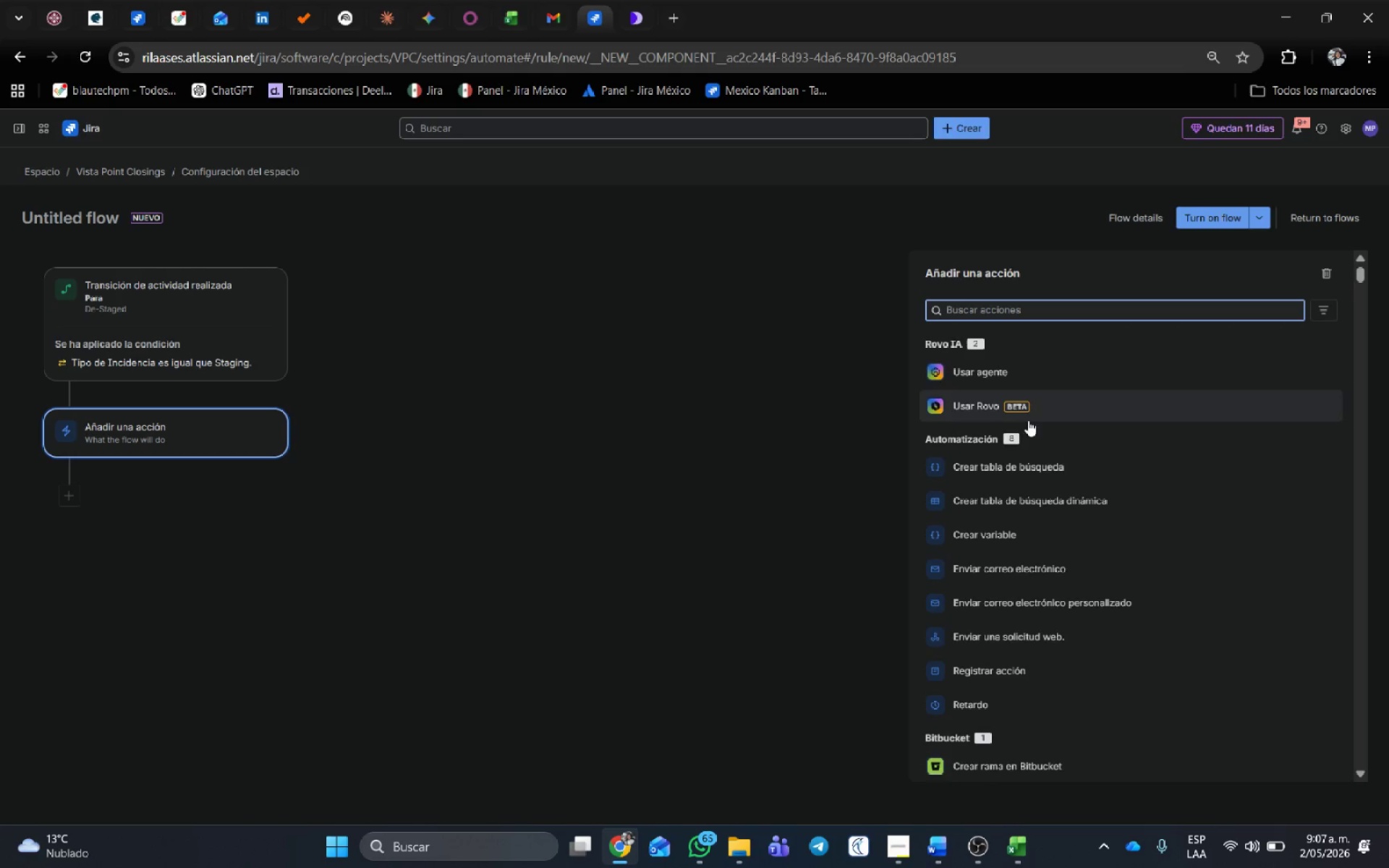 
scroll: coordinate [1028, 633], scroll_direction: down, amount: 11.0
 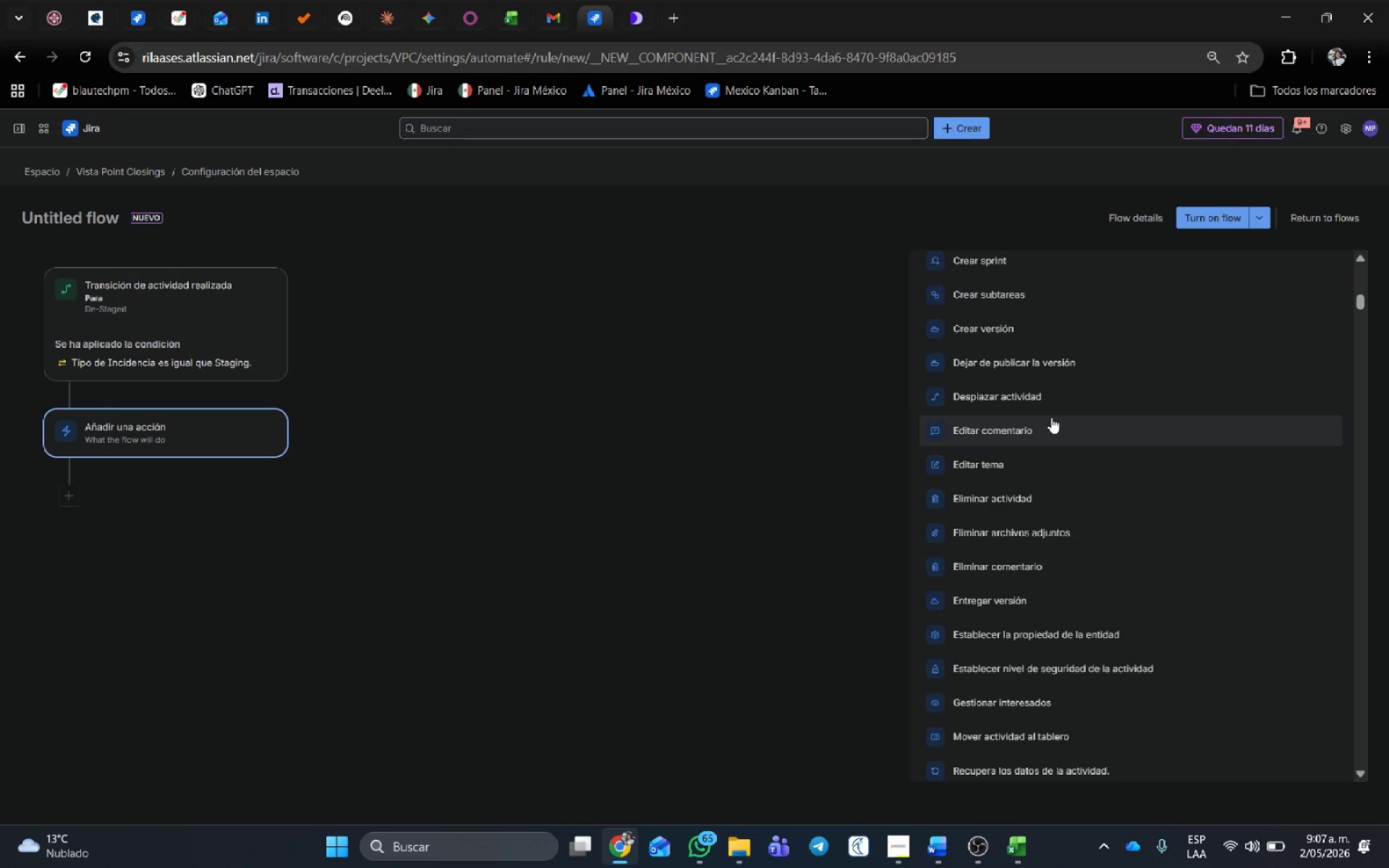 
left_click([1032, 465])
 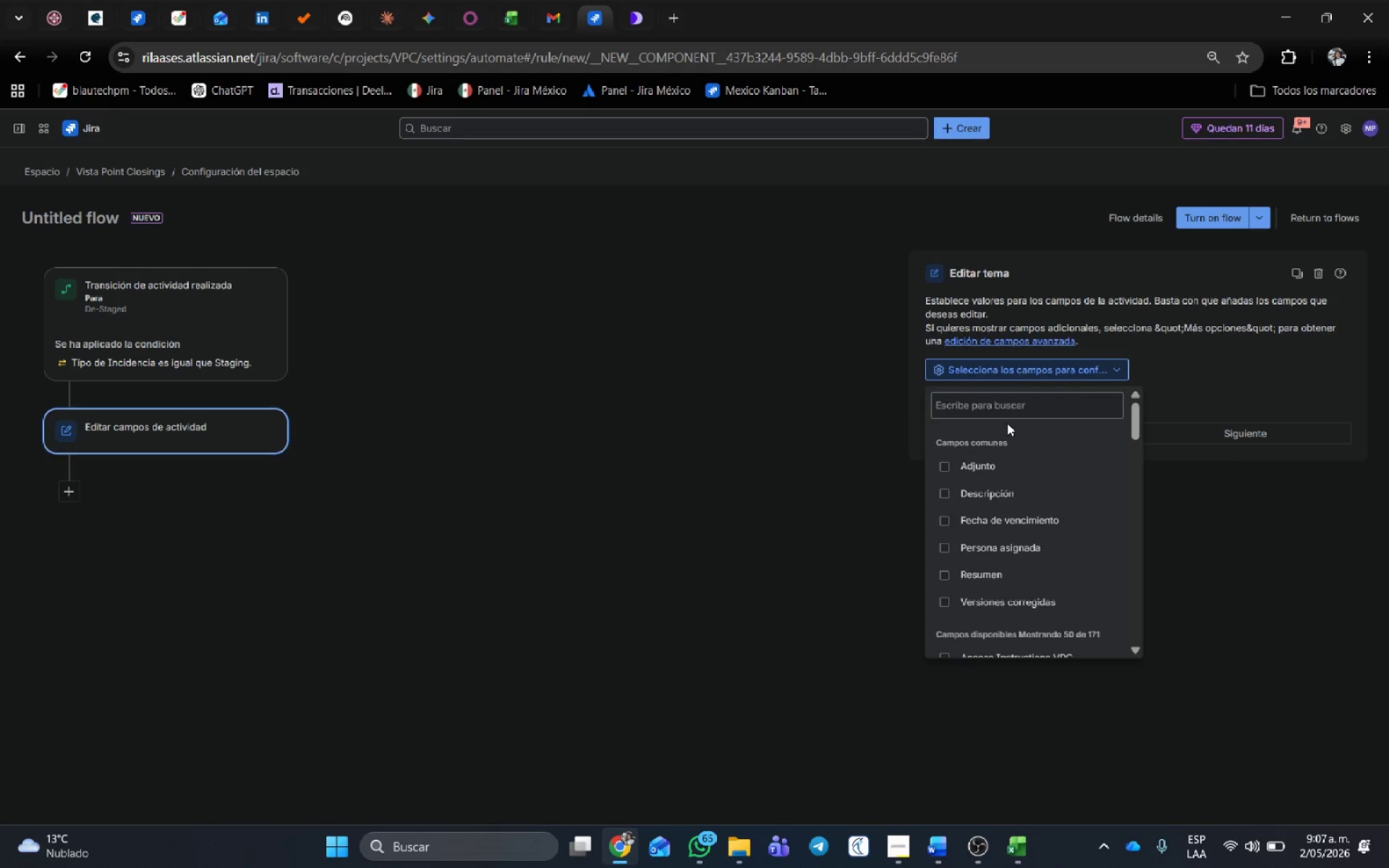 
left_click([980, 409])
 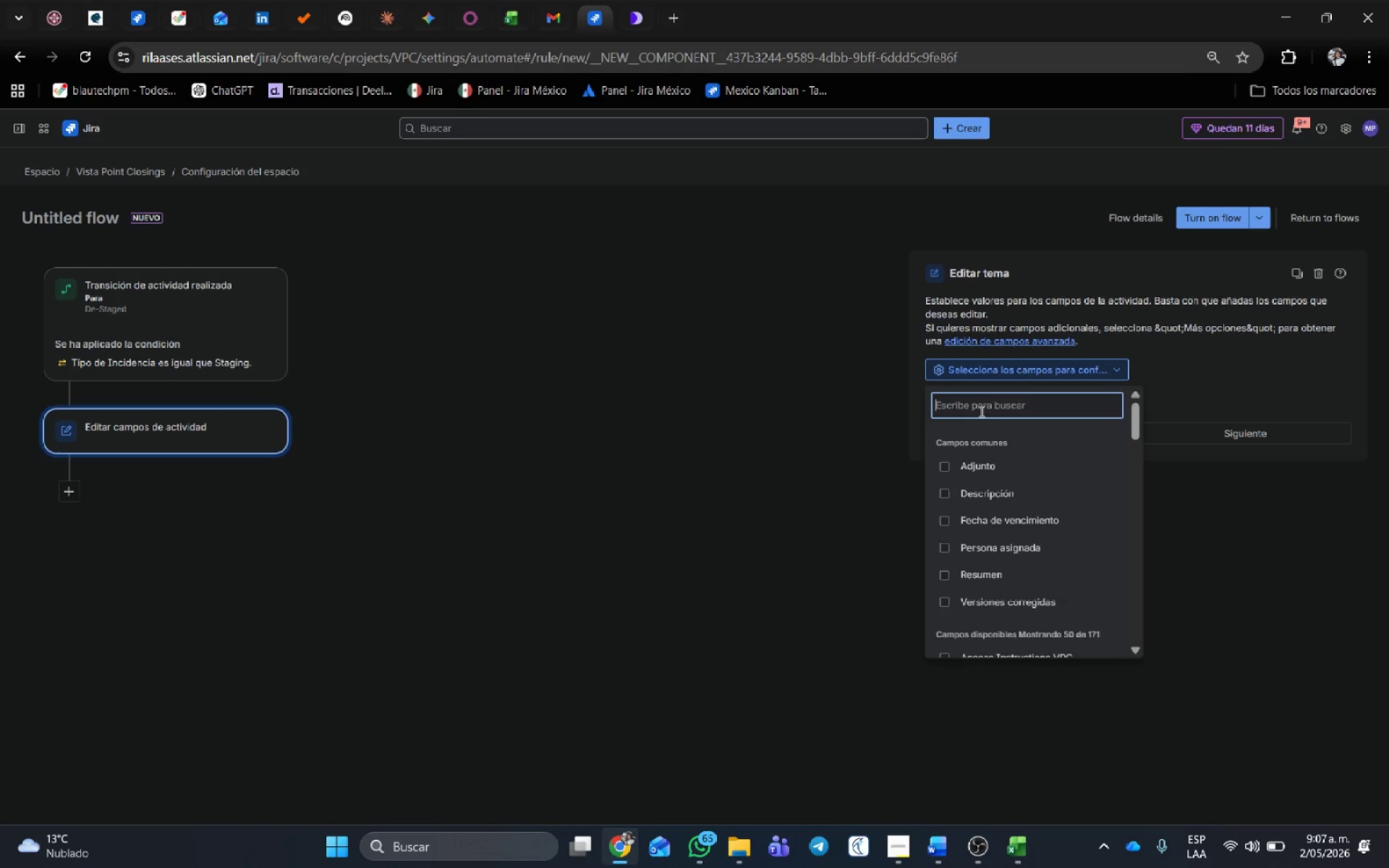 
wait(8.27)
 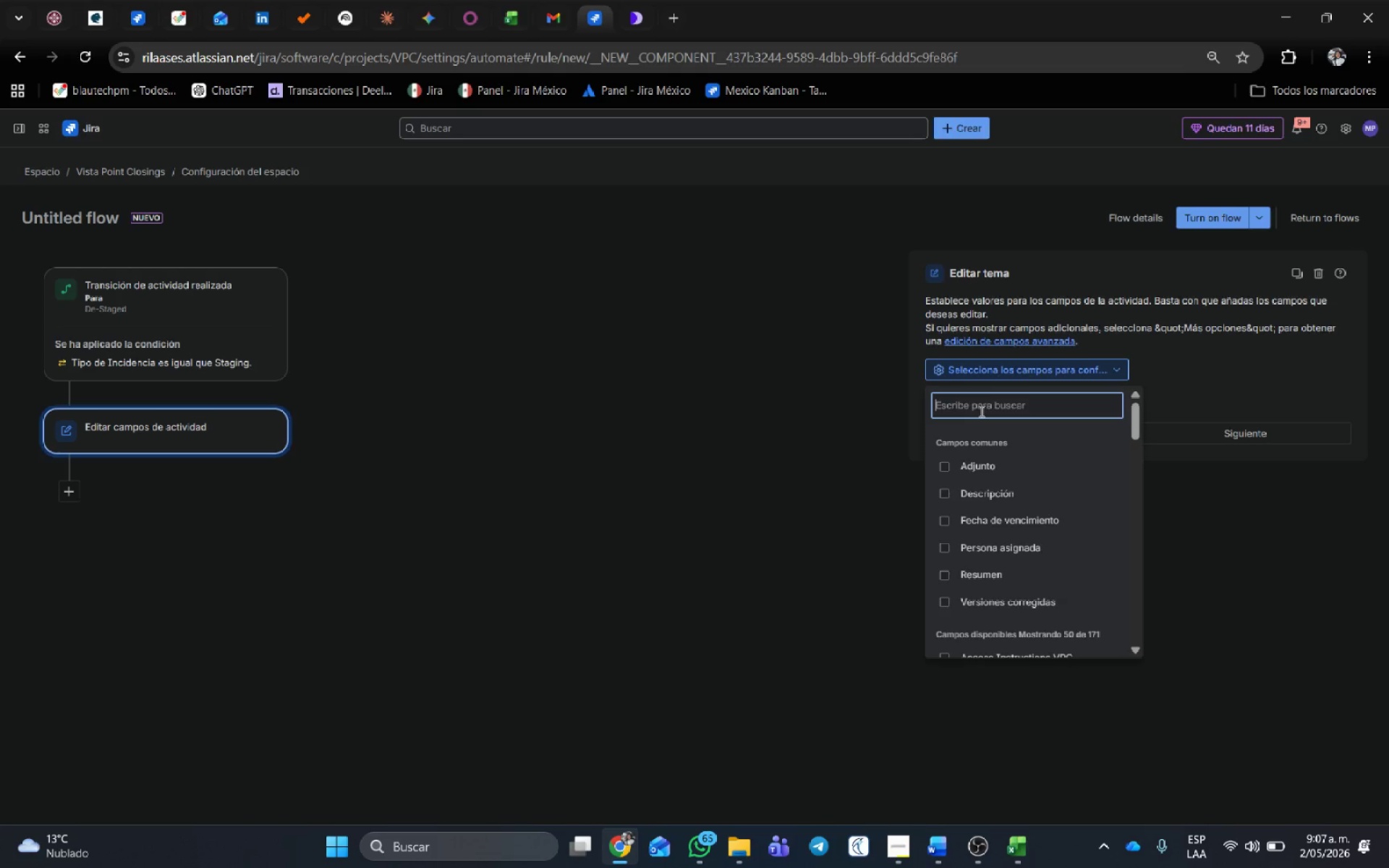 
type(ta)
key(Backspace)
key(Backspace)
key(Backspace)
type(tipo)
key(Backspace)
key(Backspace)
key(Backspace)
 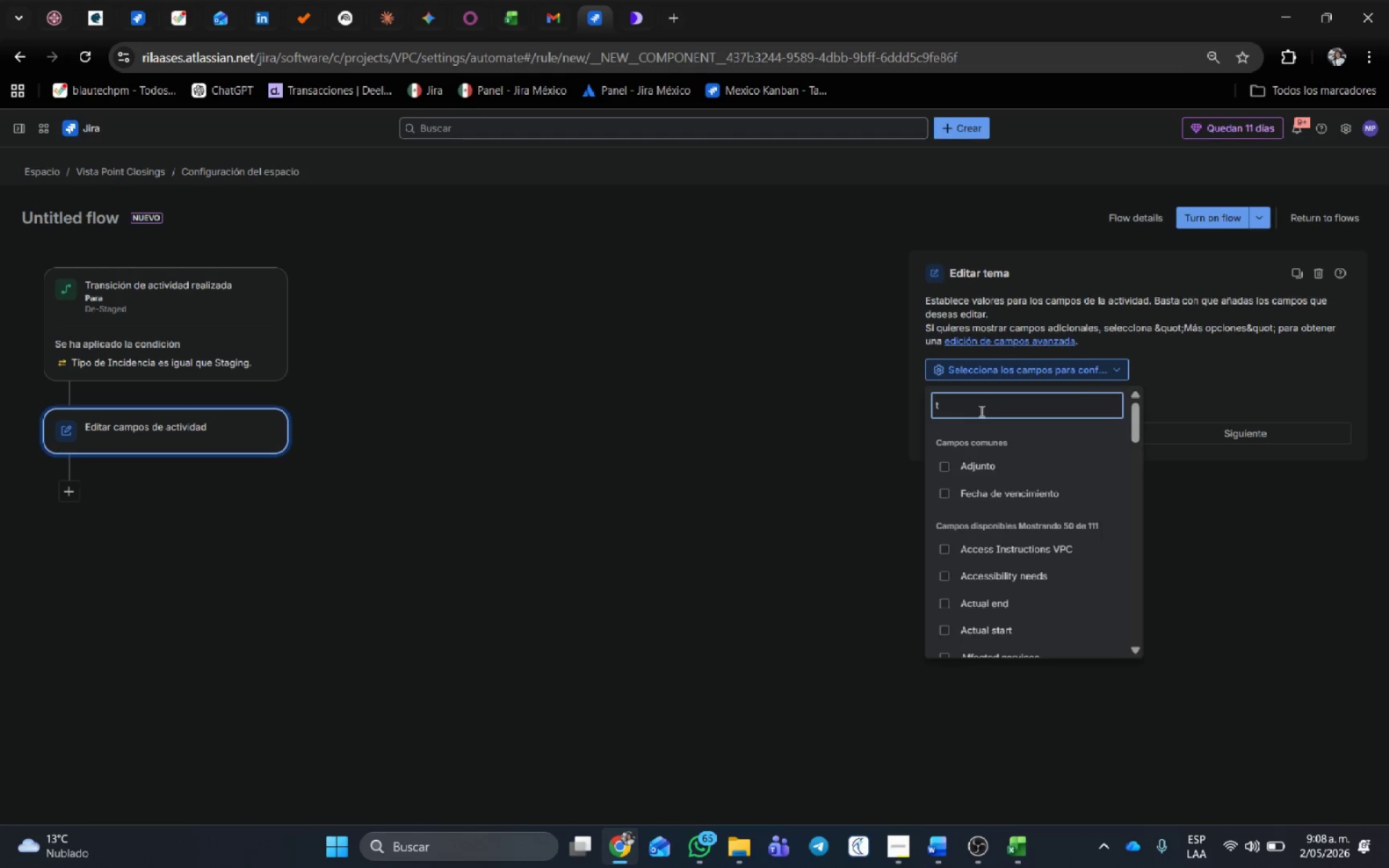 
wait(10.17)
 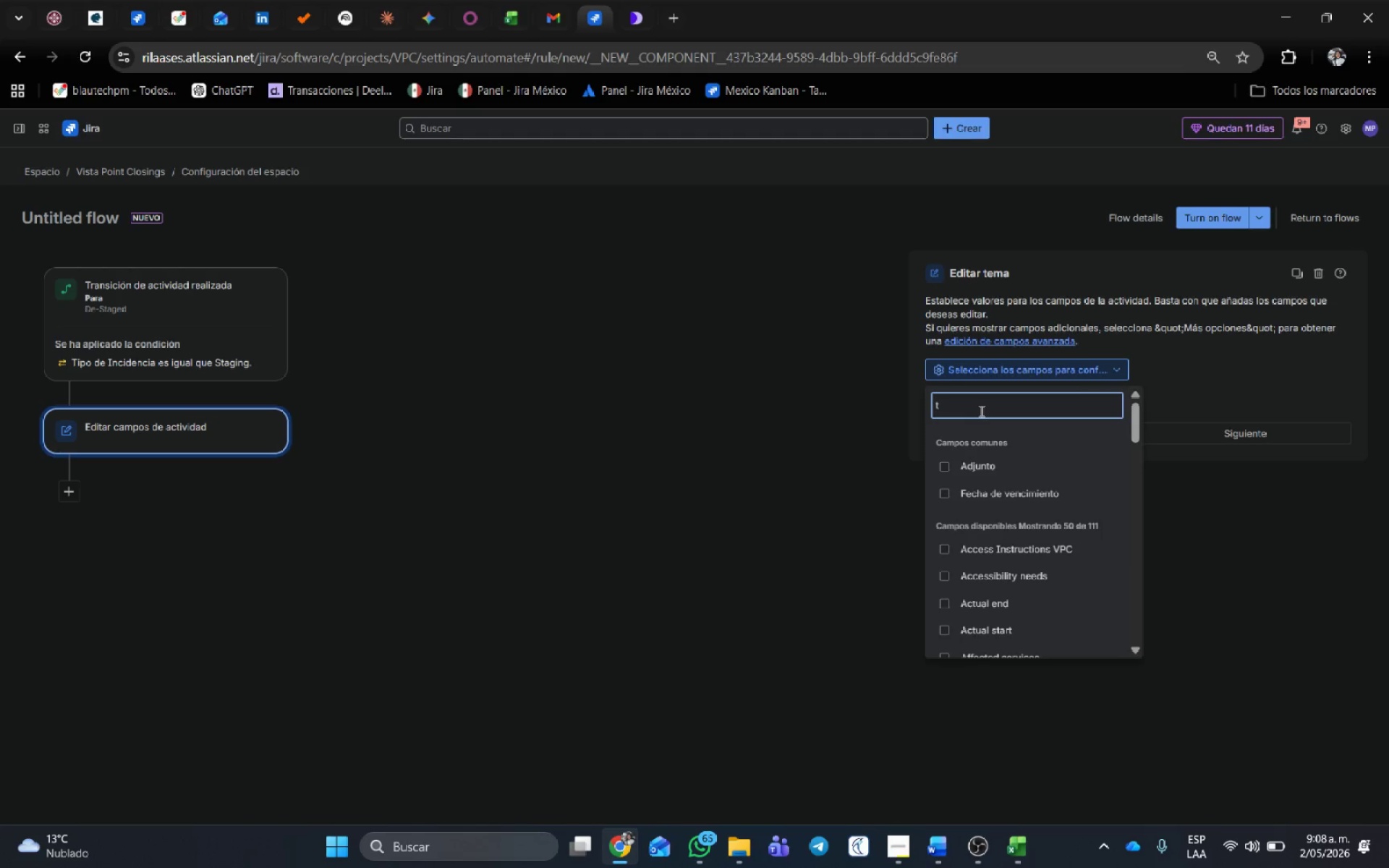 
key(Backspace)
 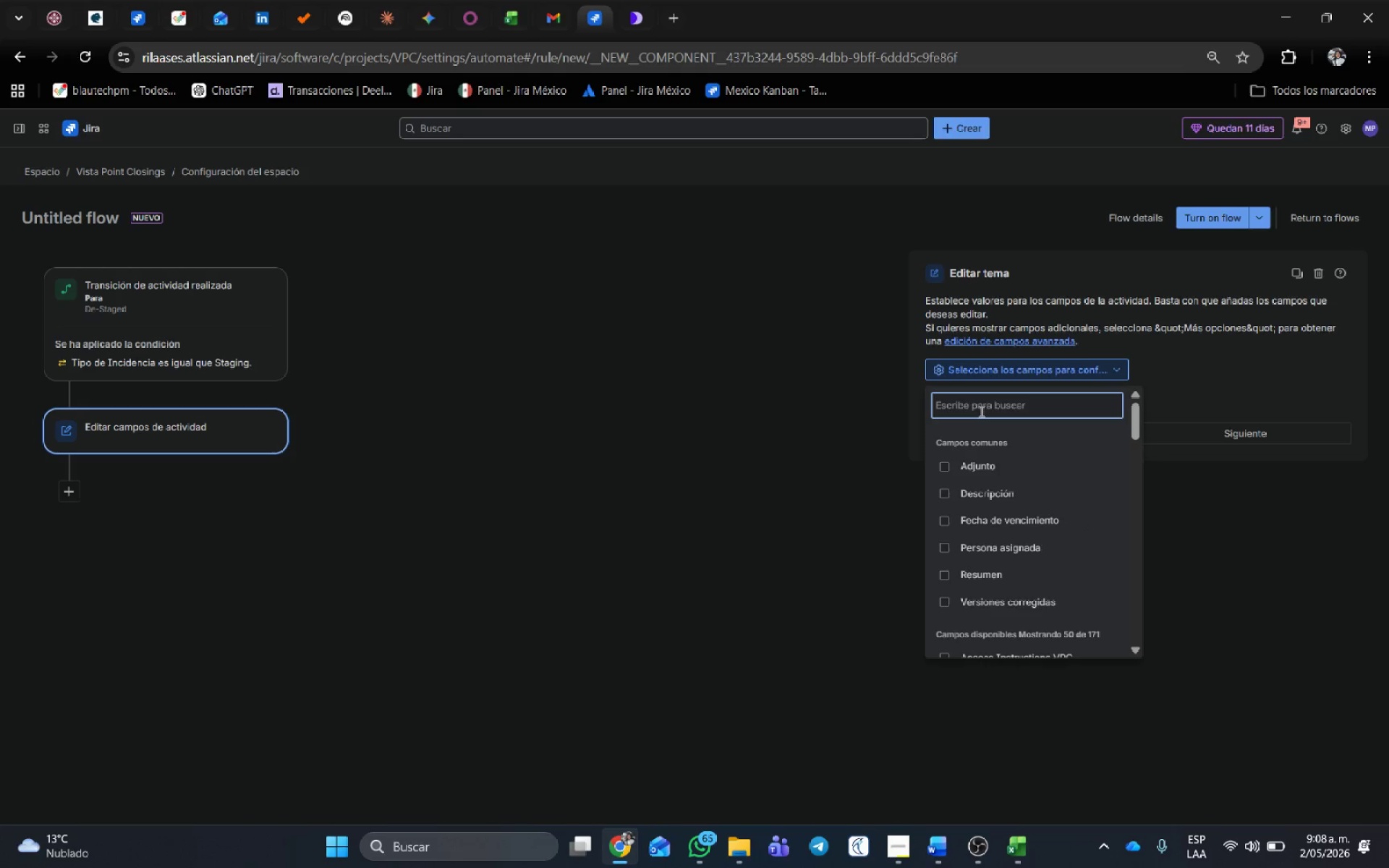 
wait(14.06)
 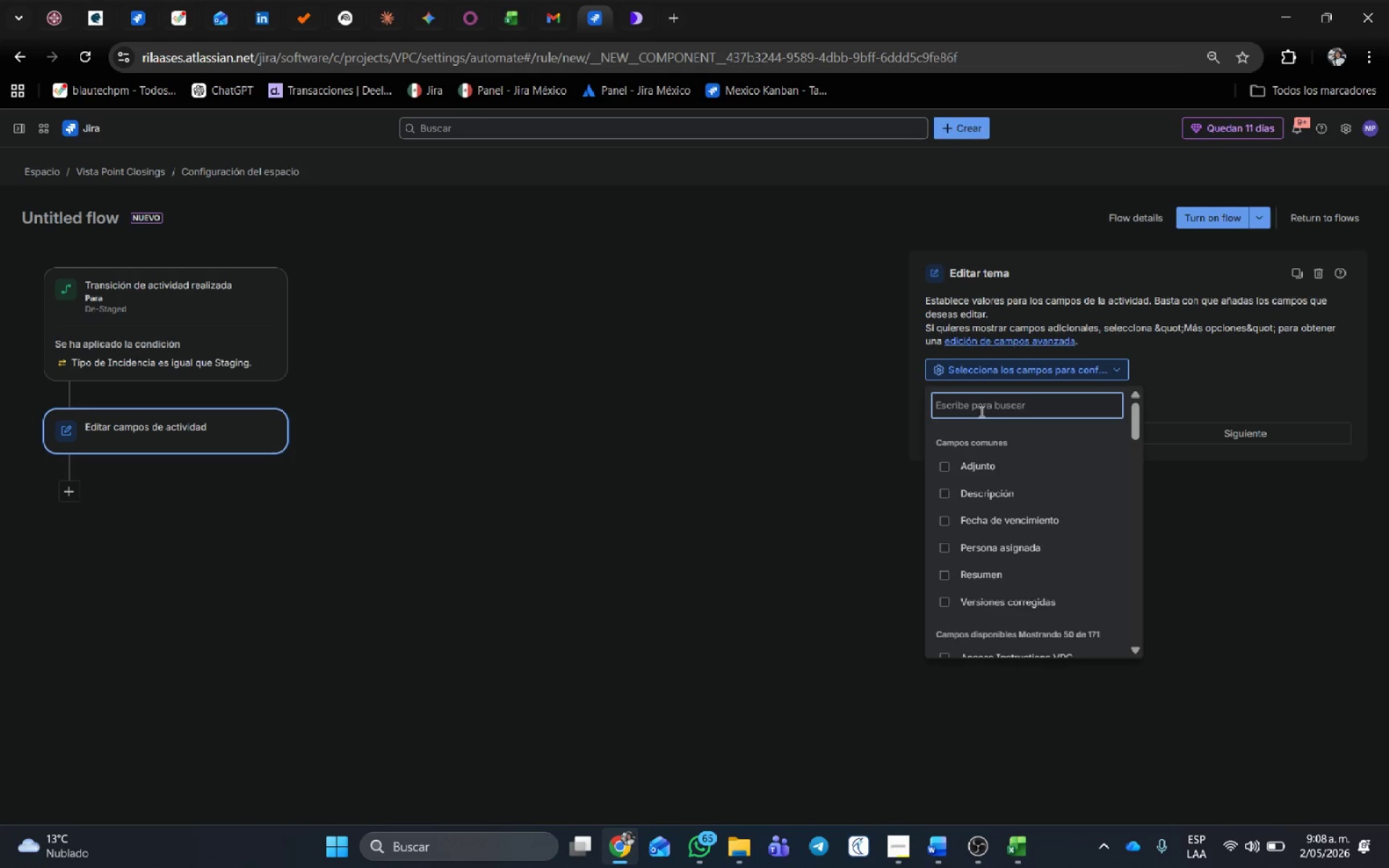 
type(d)
key(Backspace)
type(fecha de ven)
 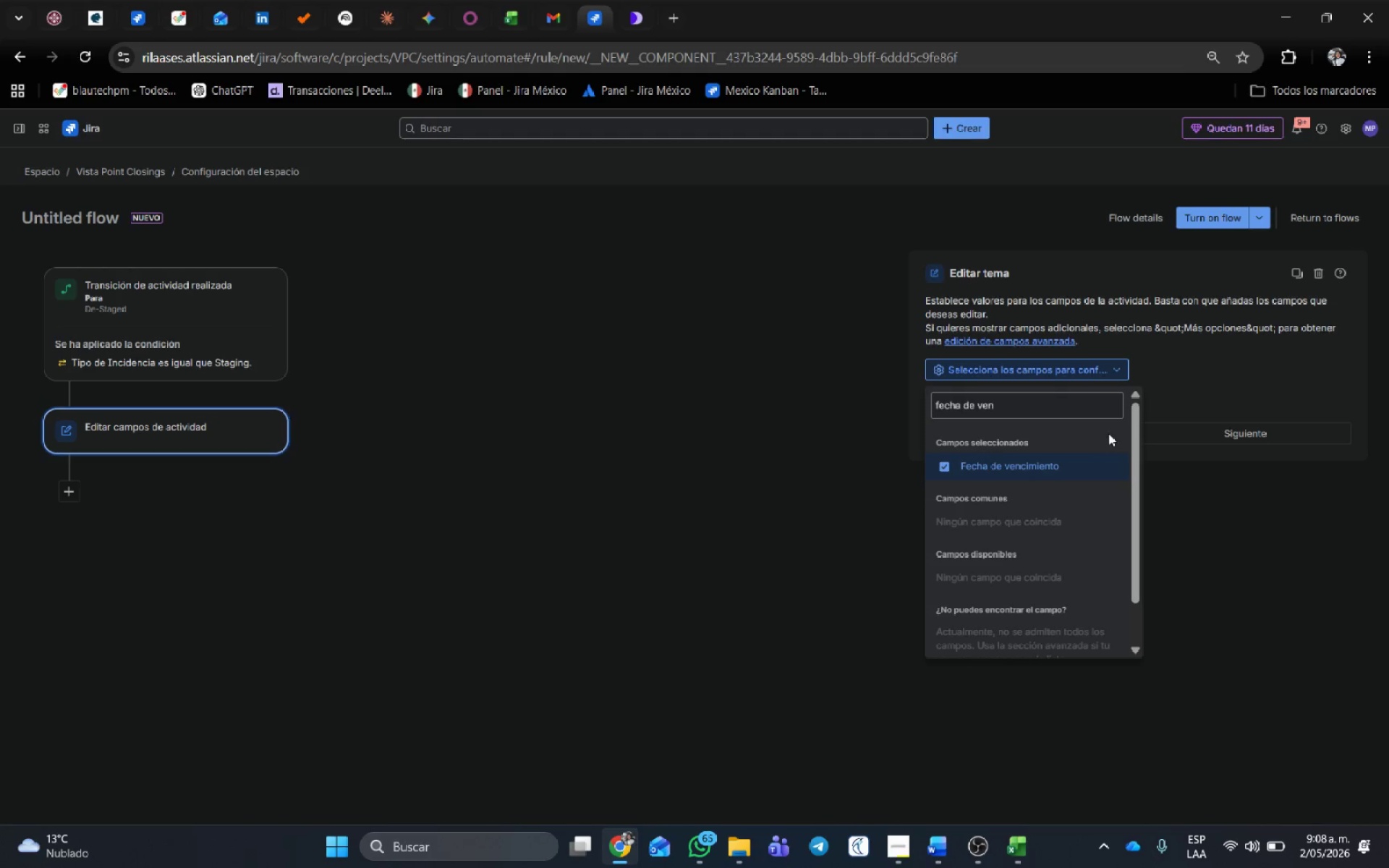 
left_click([1211, 386])
 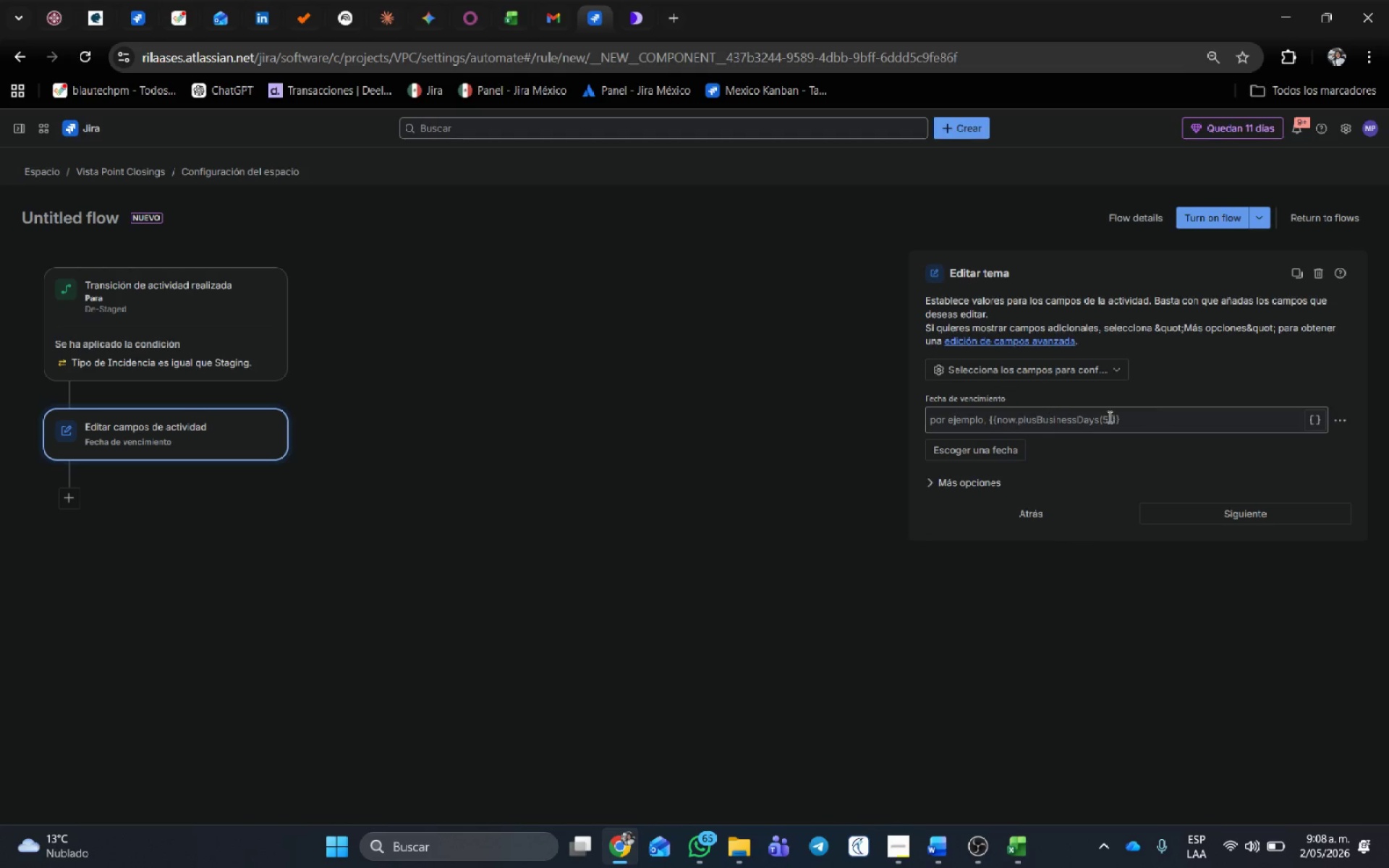 
left_click([1105, 417])
 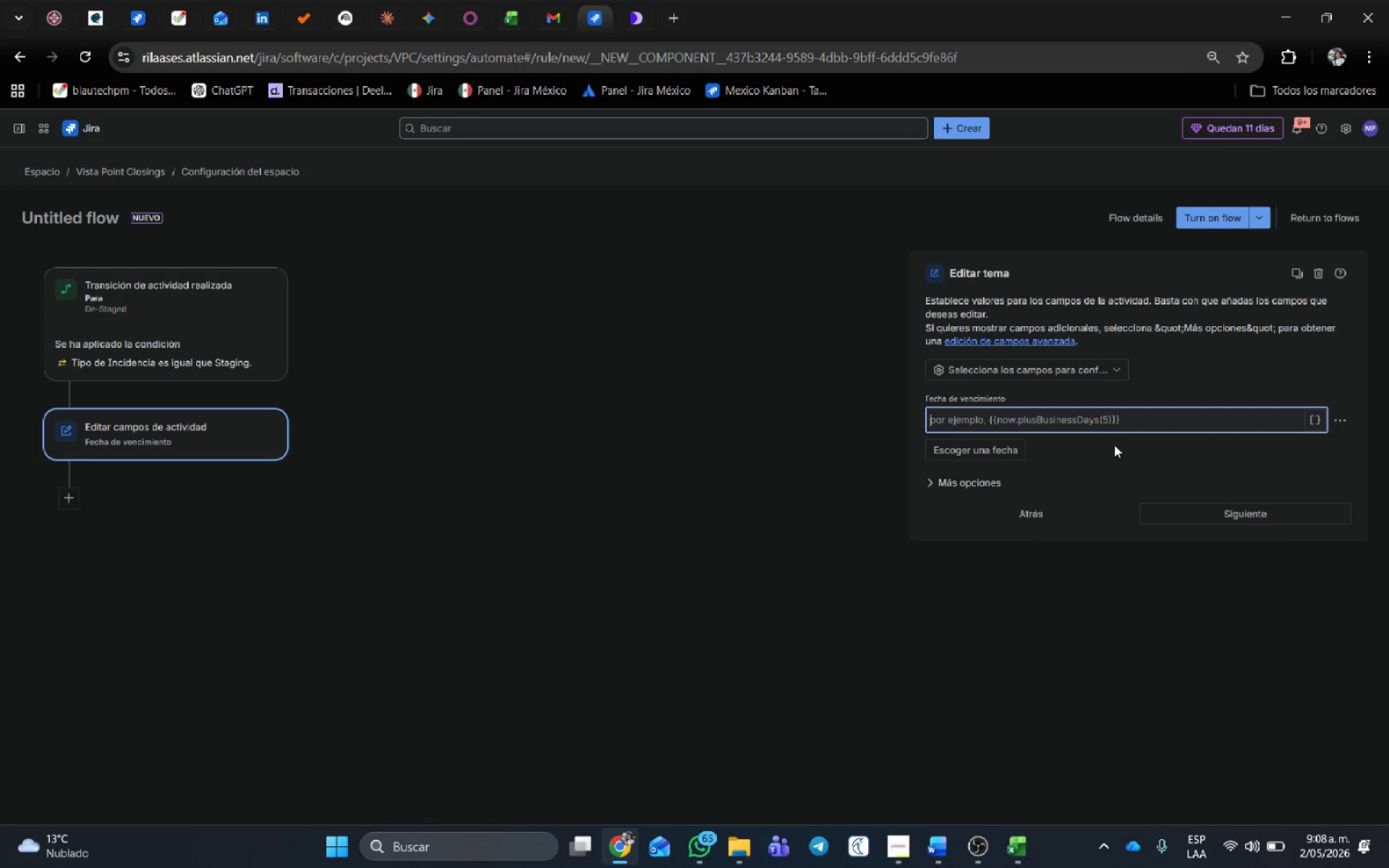 
type(''now.plusDays*1(//)
 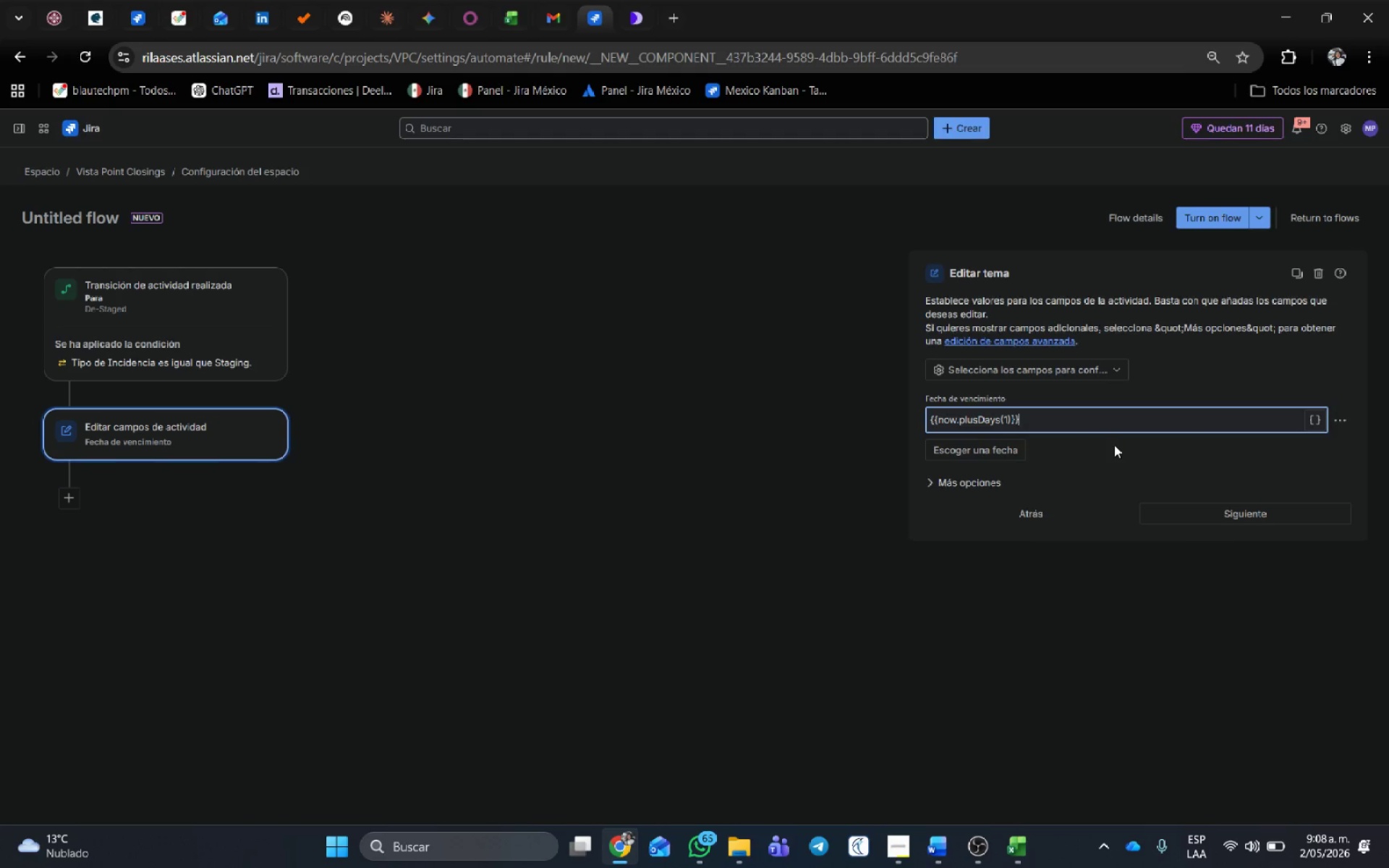 
wait(5.45)
 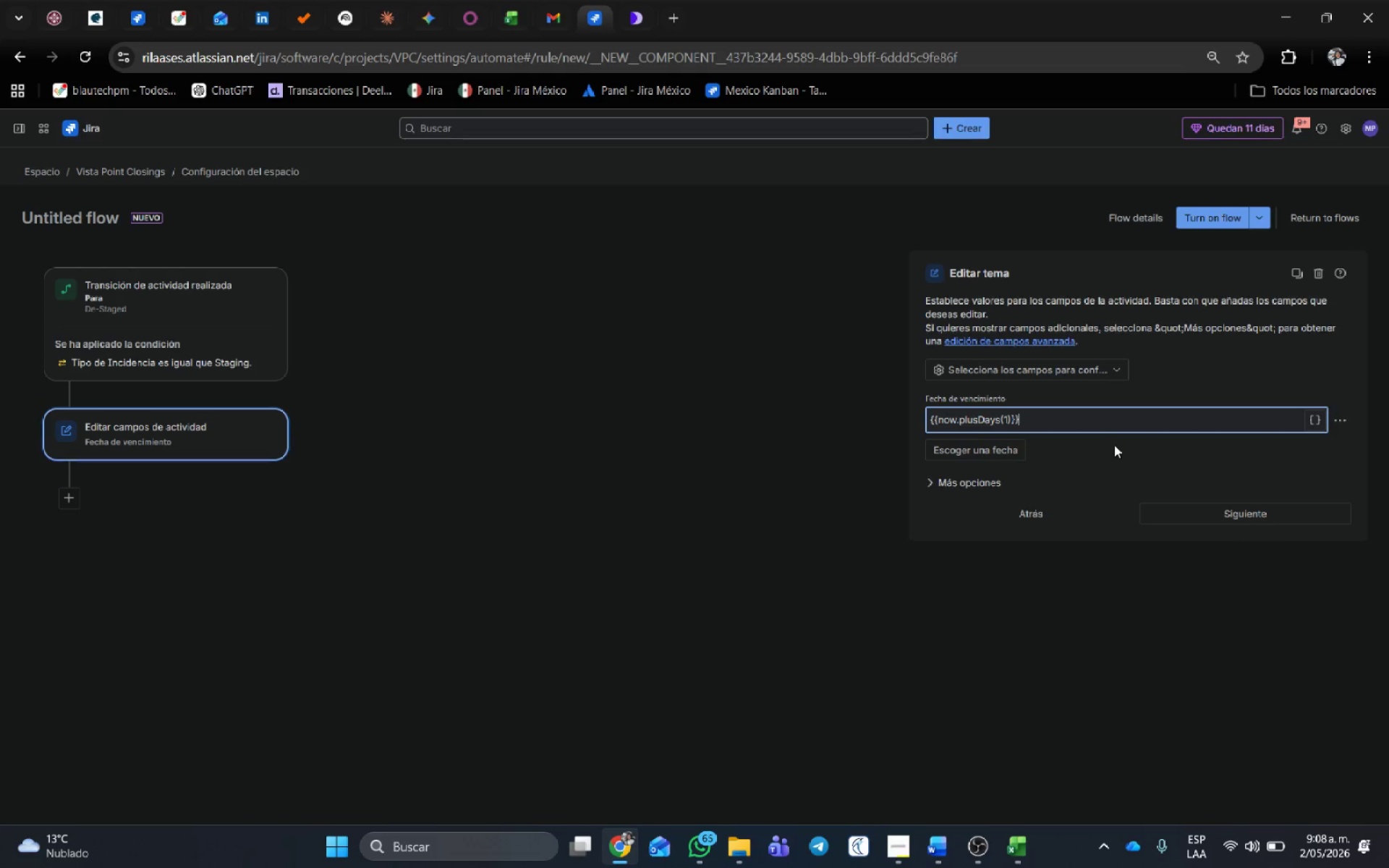 
left_click([1242, 523])
 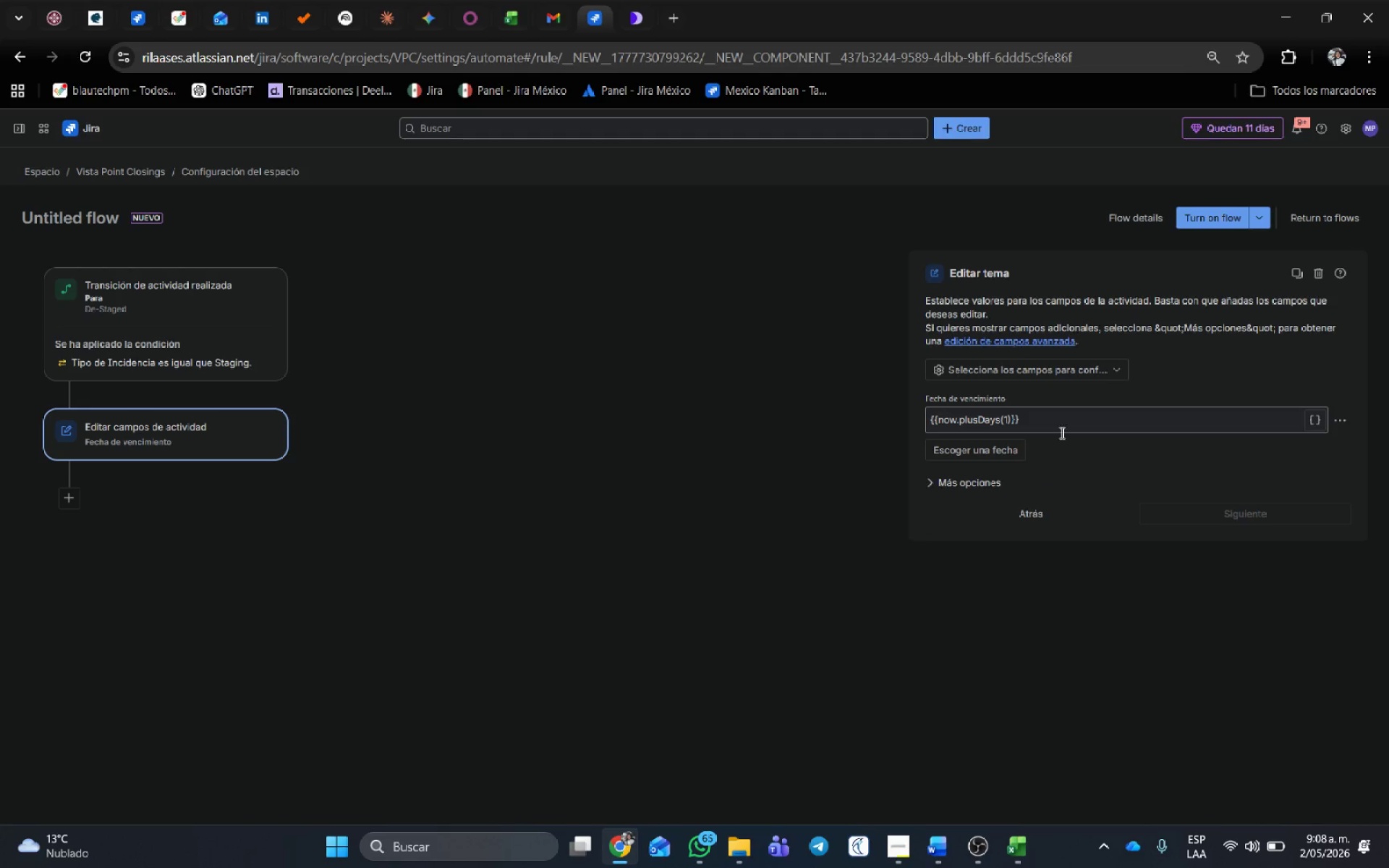 
left_click([957, 488])
 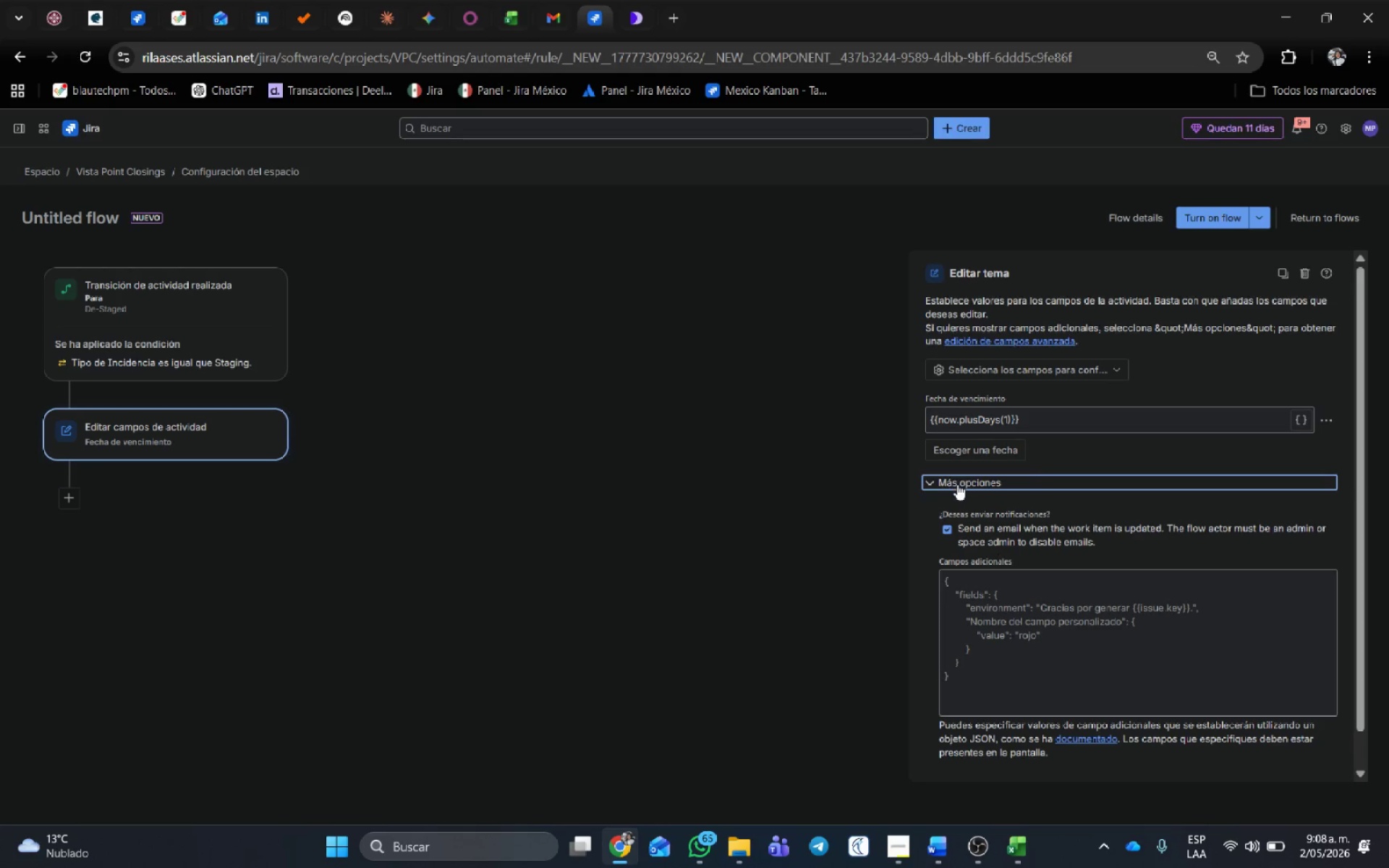 
double_click([691, 514])
 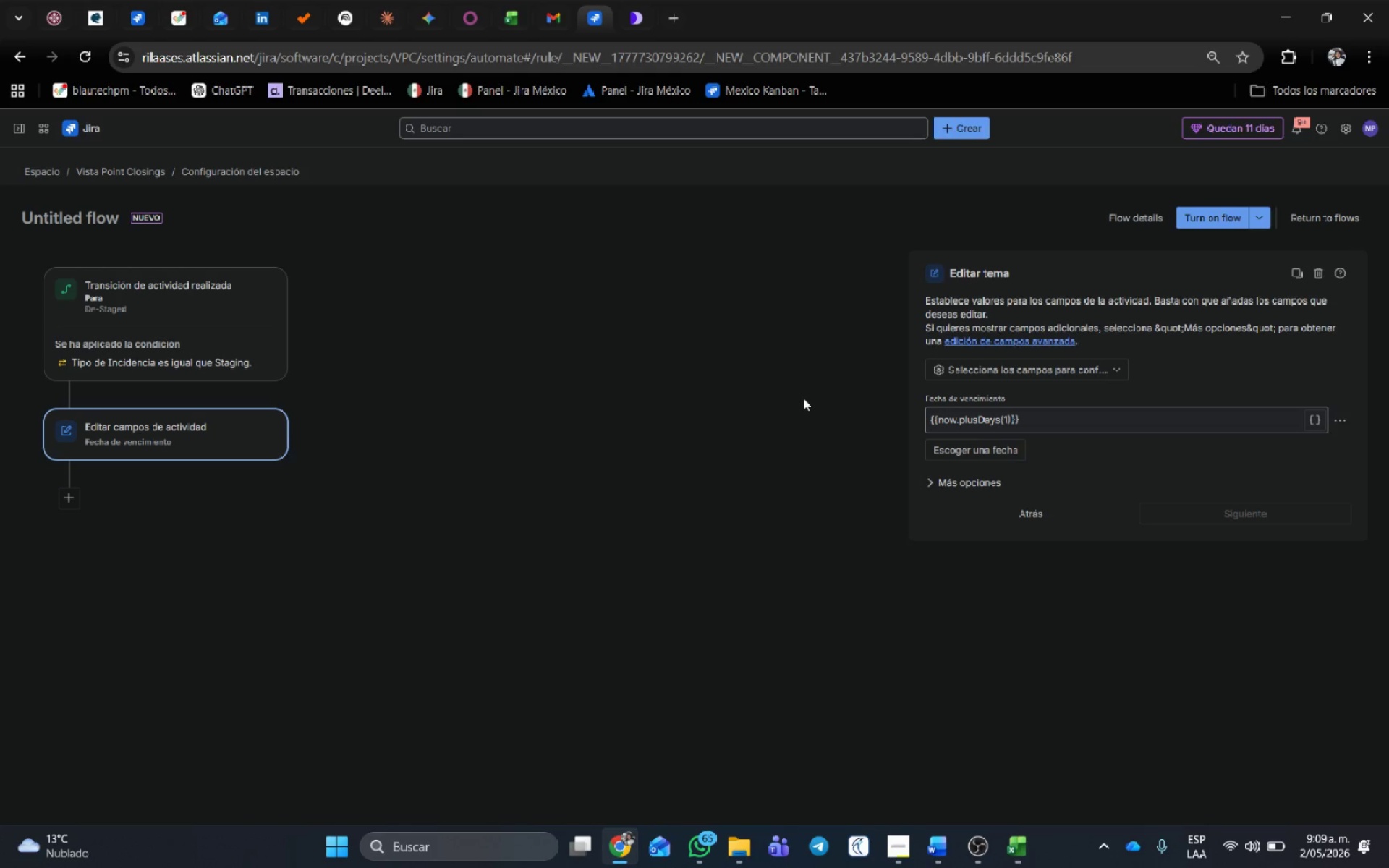 
wait(28.39)
 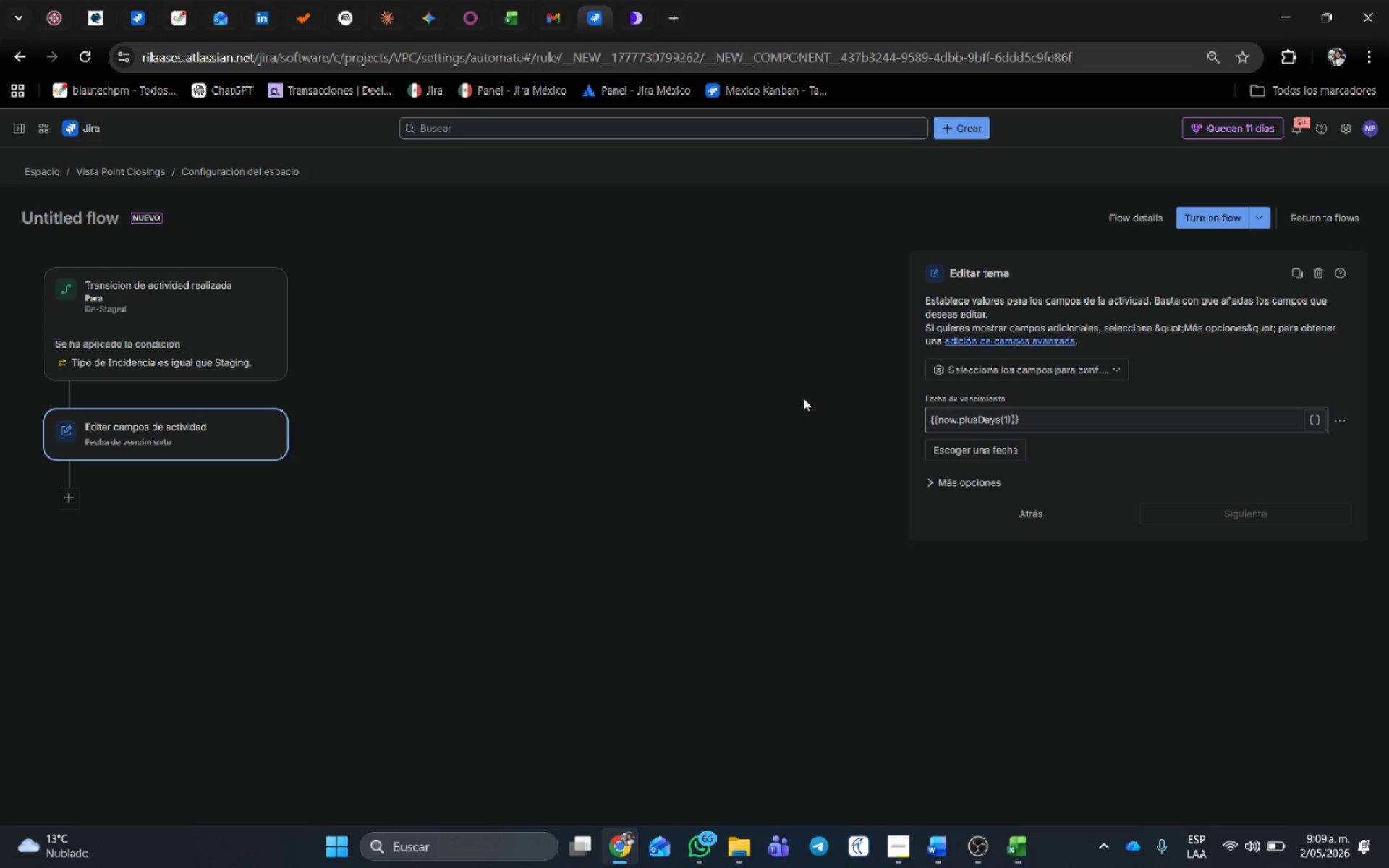 
left_click([1219, 224])
 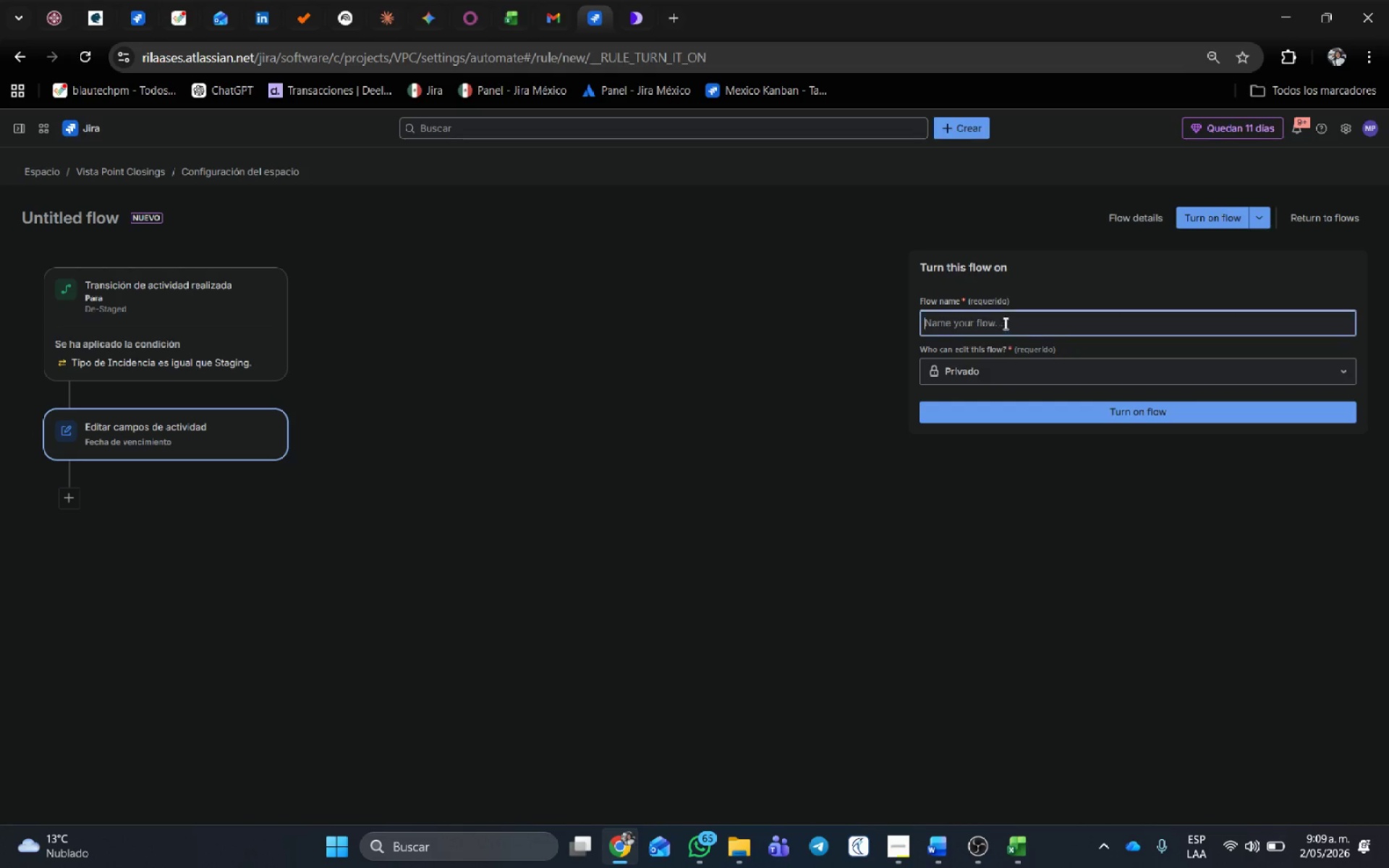 
left_click([1005, 322])
 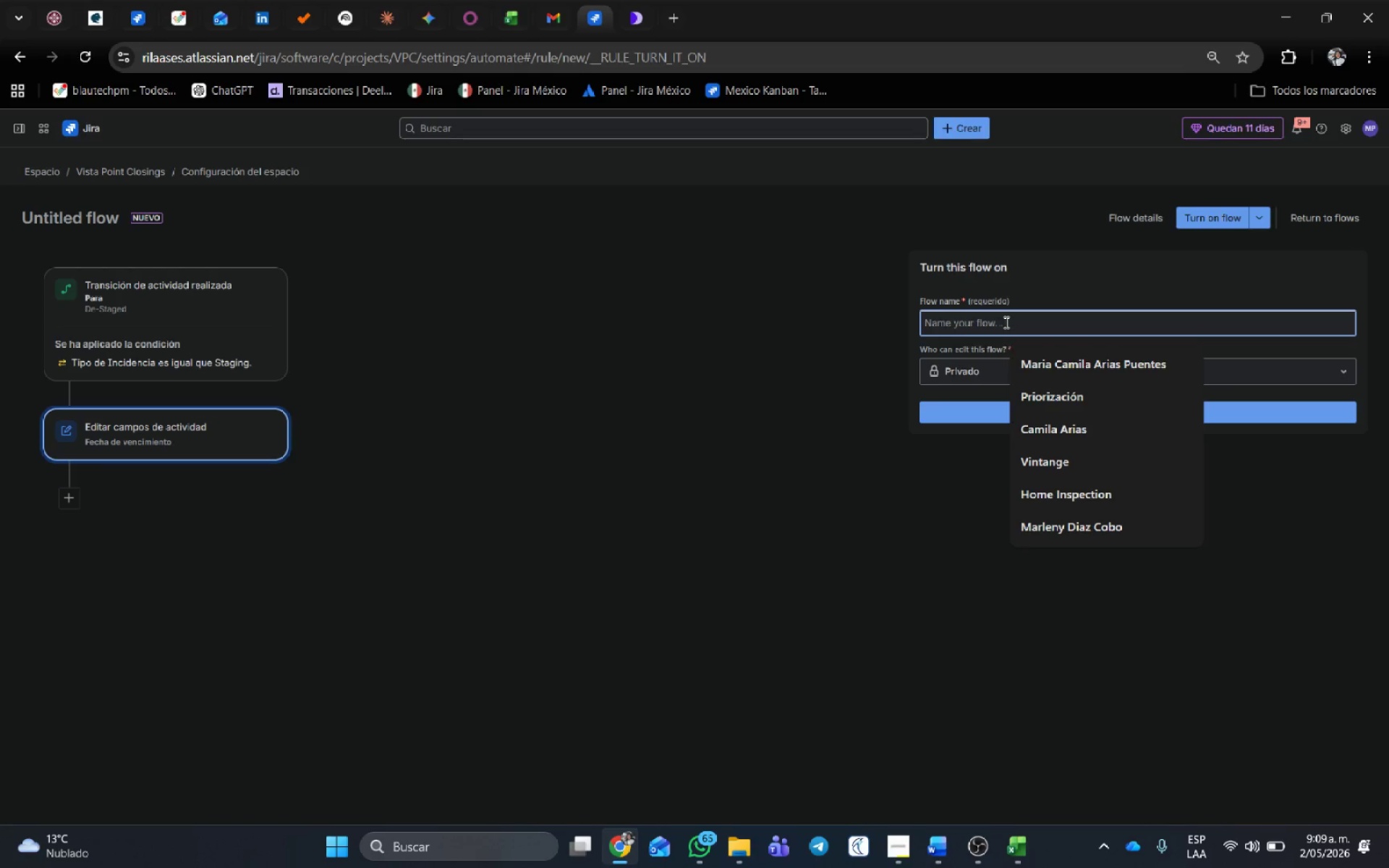 
type(ra)
key(Backspace)
key(Backspace)
type(Transici;on de estados.)
 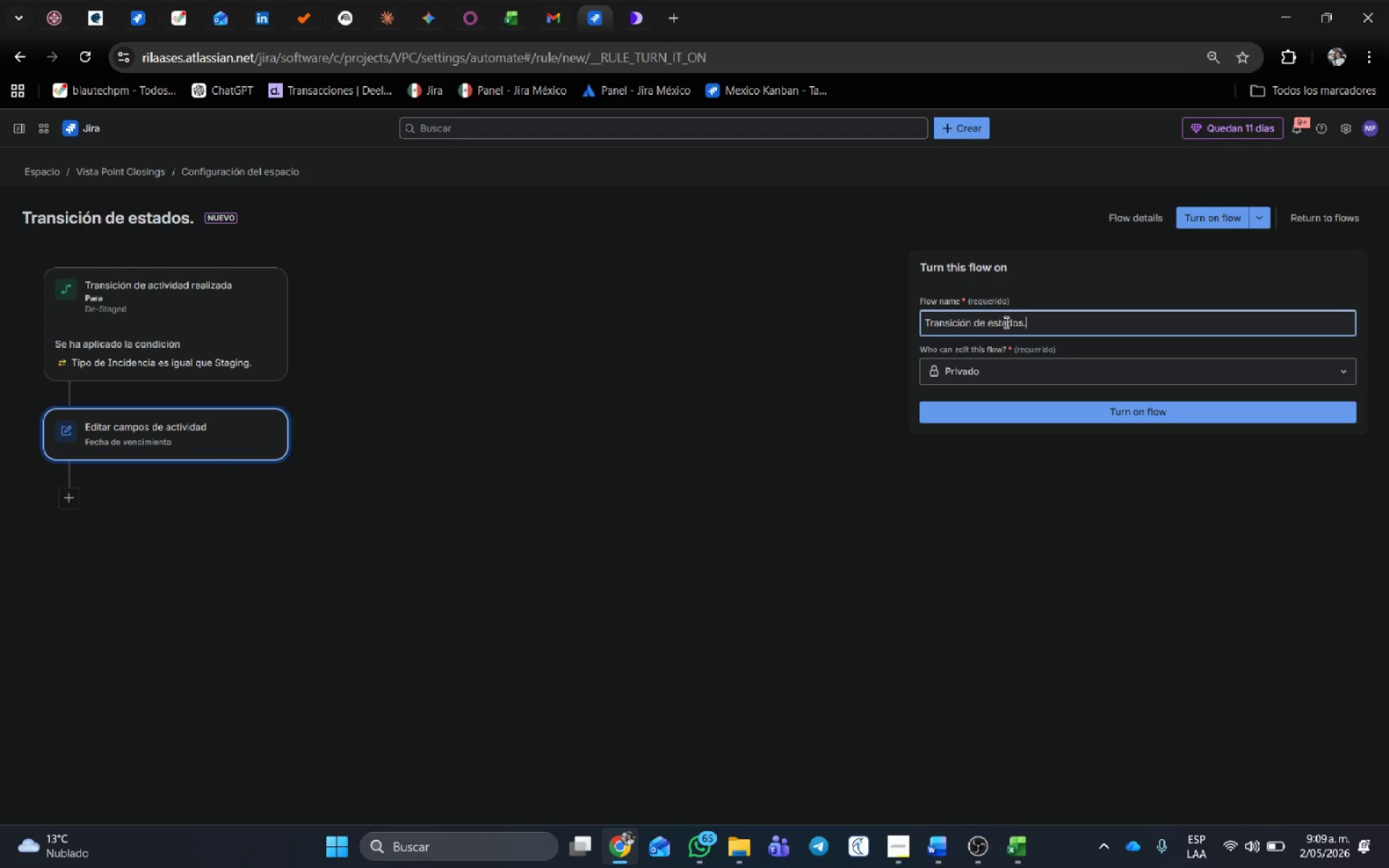 
key(Enter)
 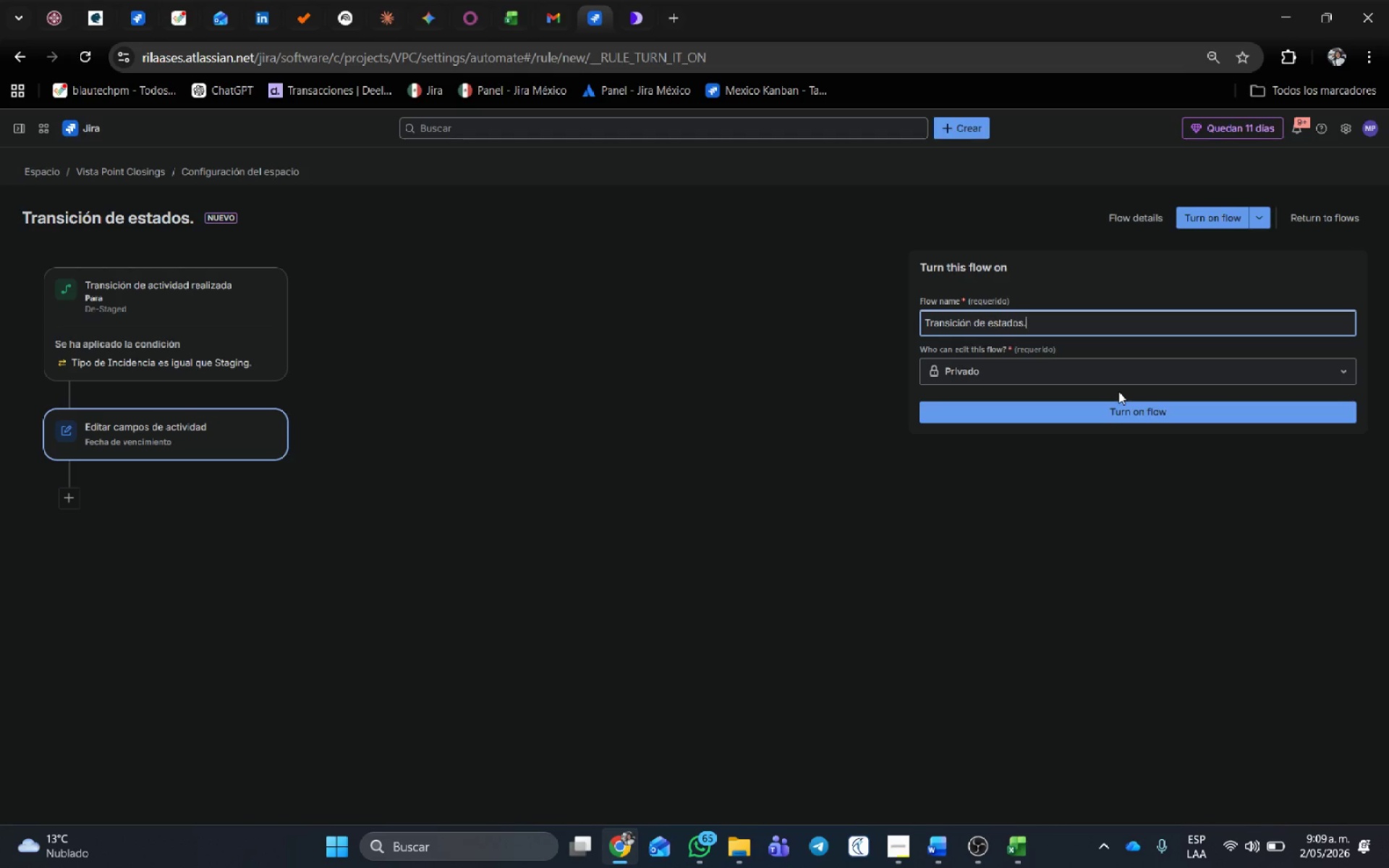 
key(Backspace)
 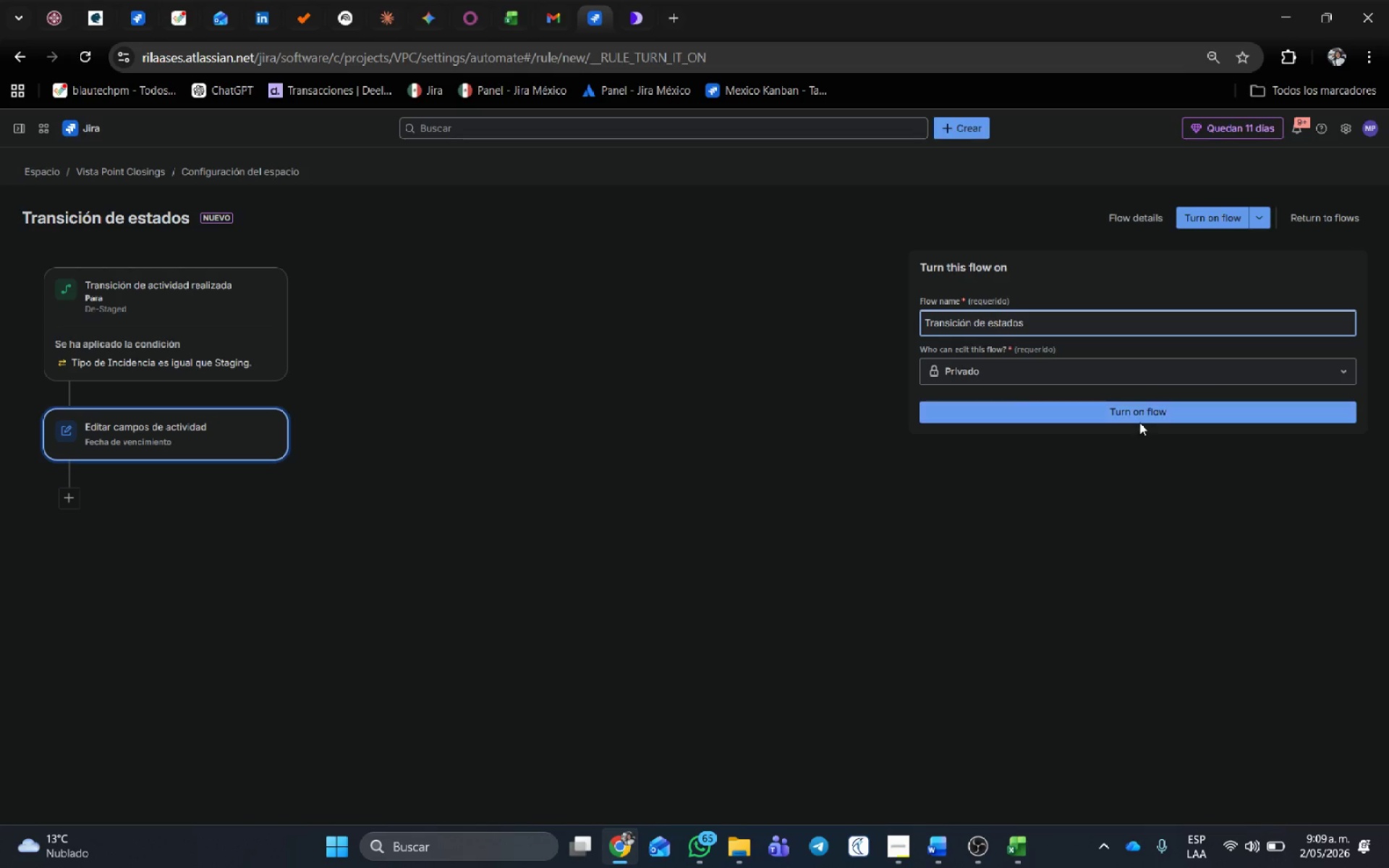 
left_click([1138, 419])
 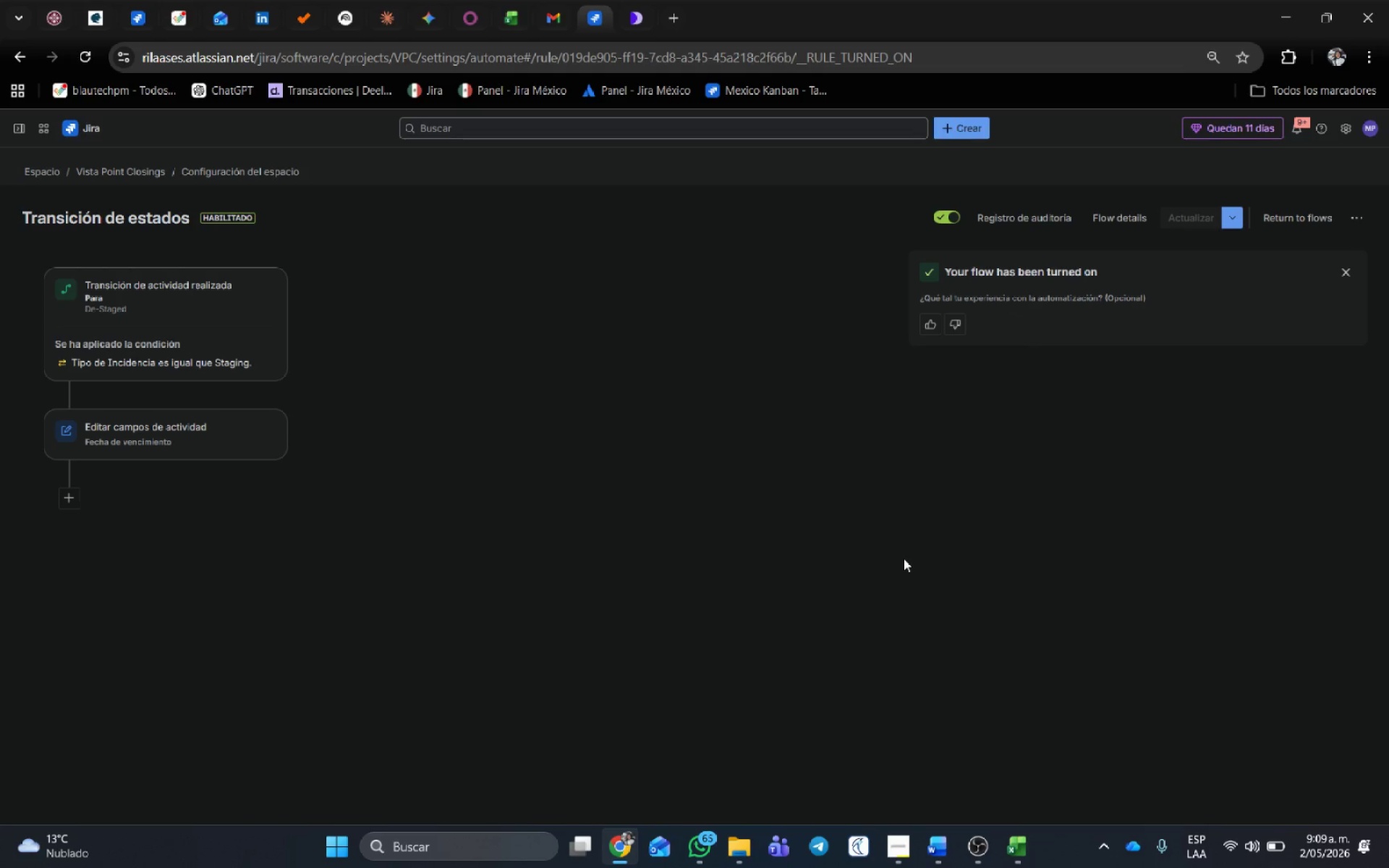 
wait(21.88)
 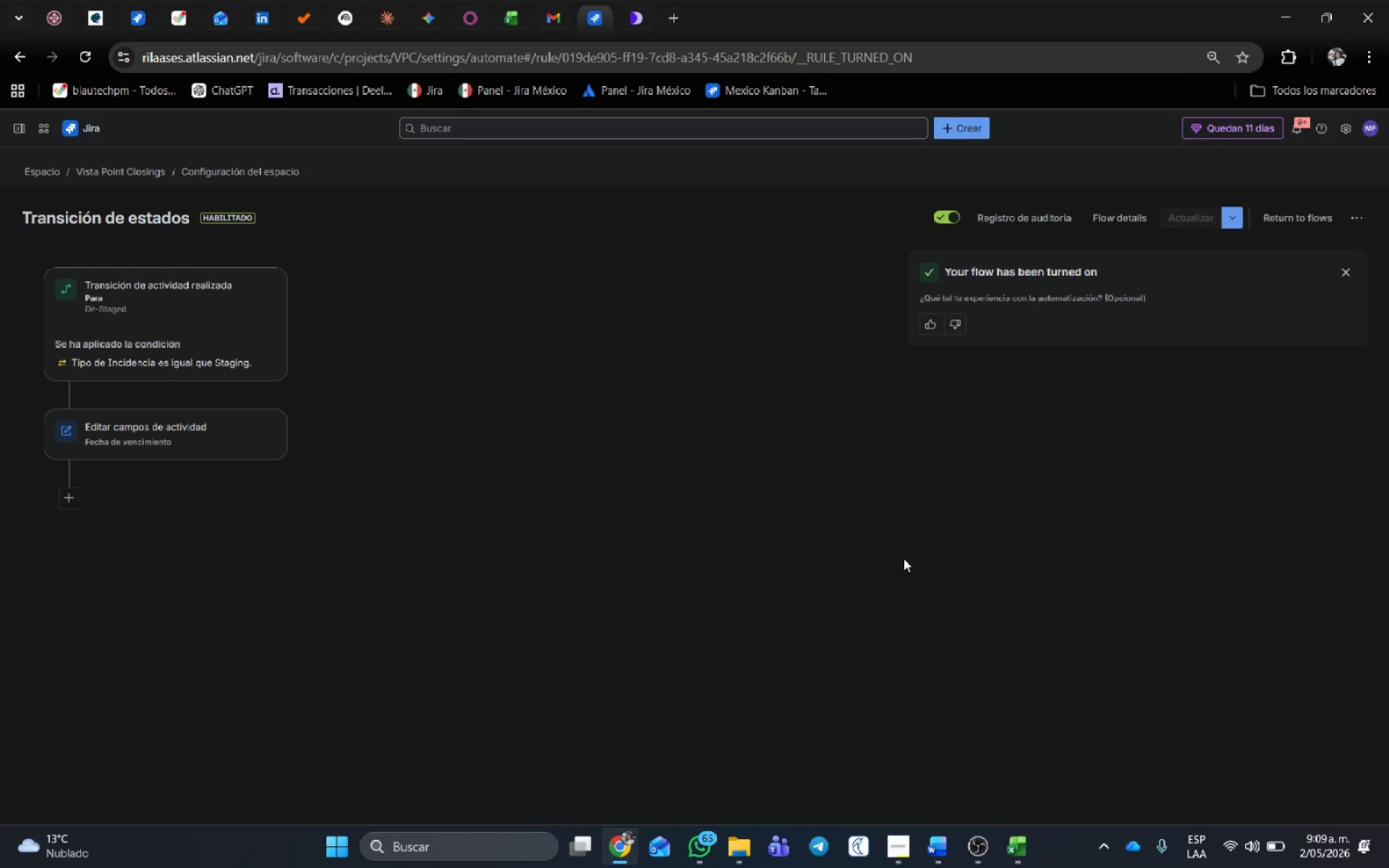 
left_click([187, 318])
 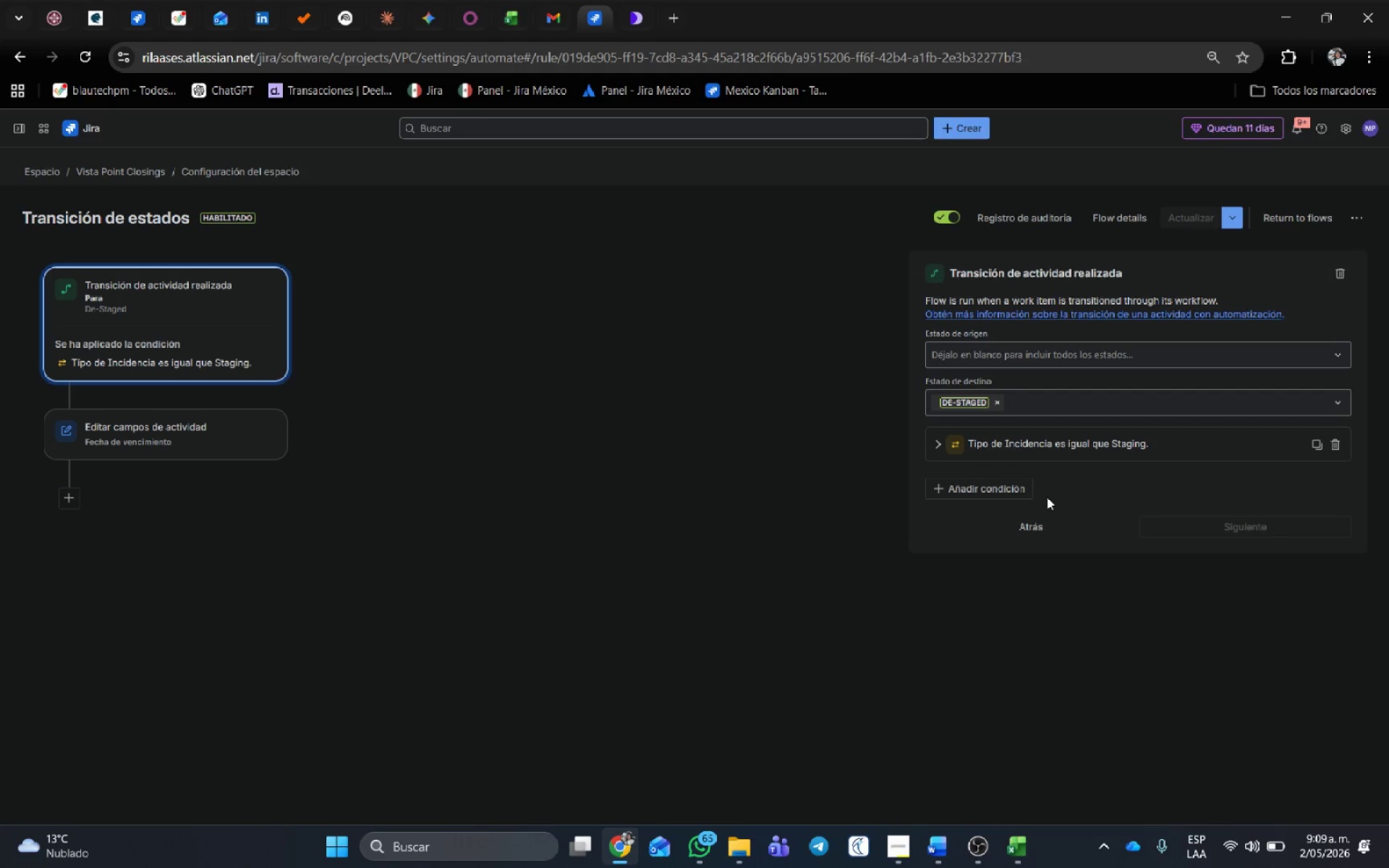 
left_click([1162, 441])
 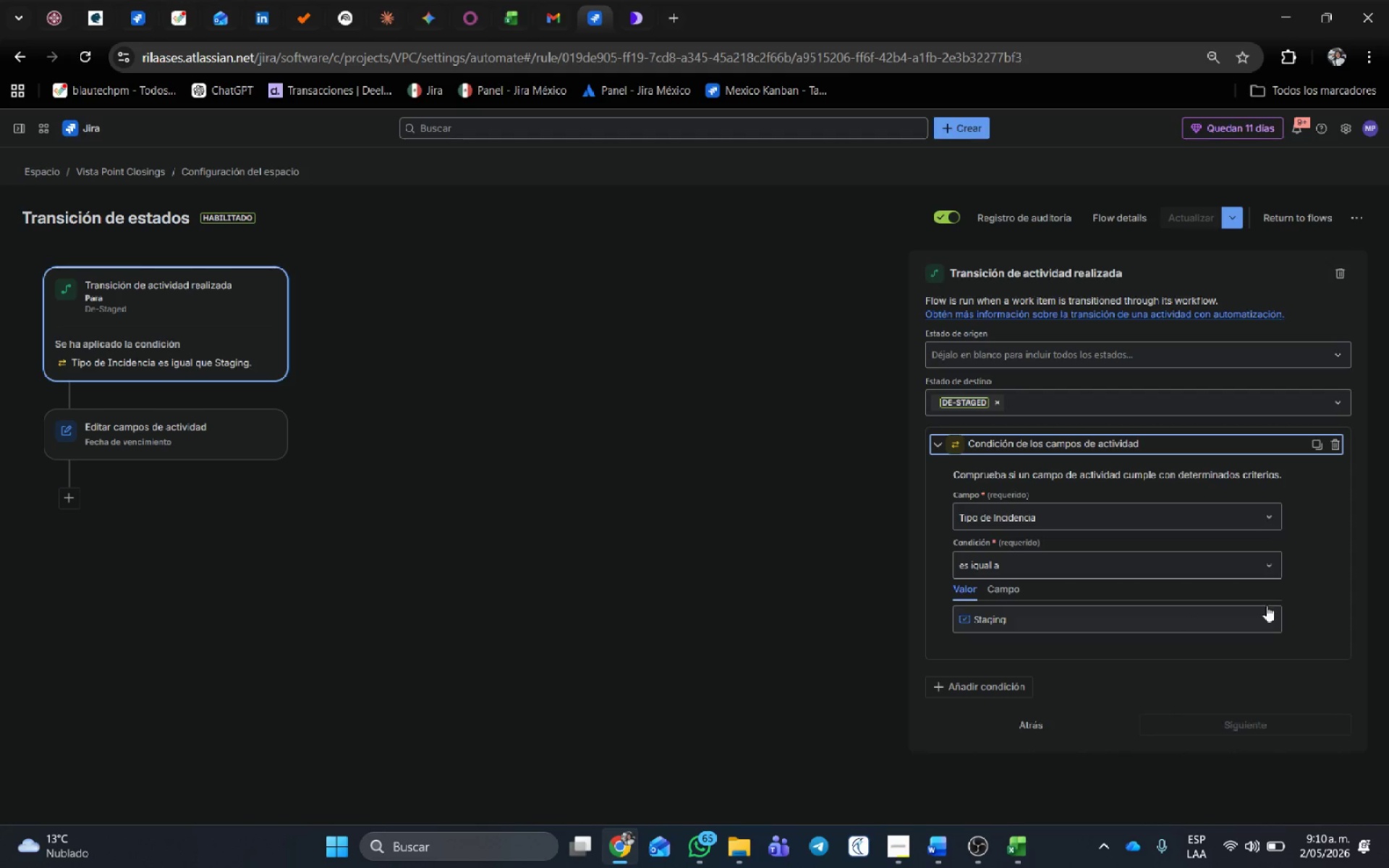 
double_click([1273, 615])
 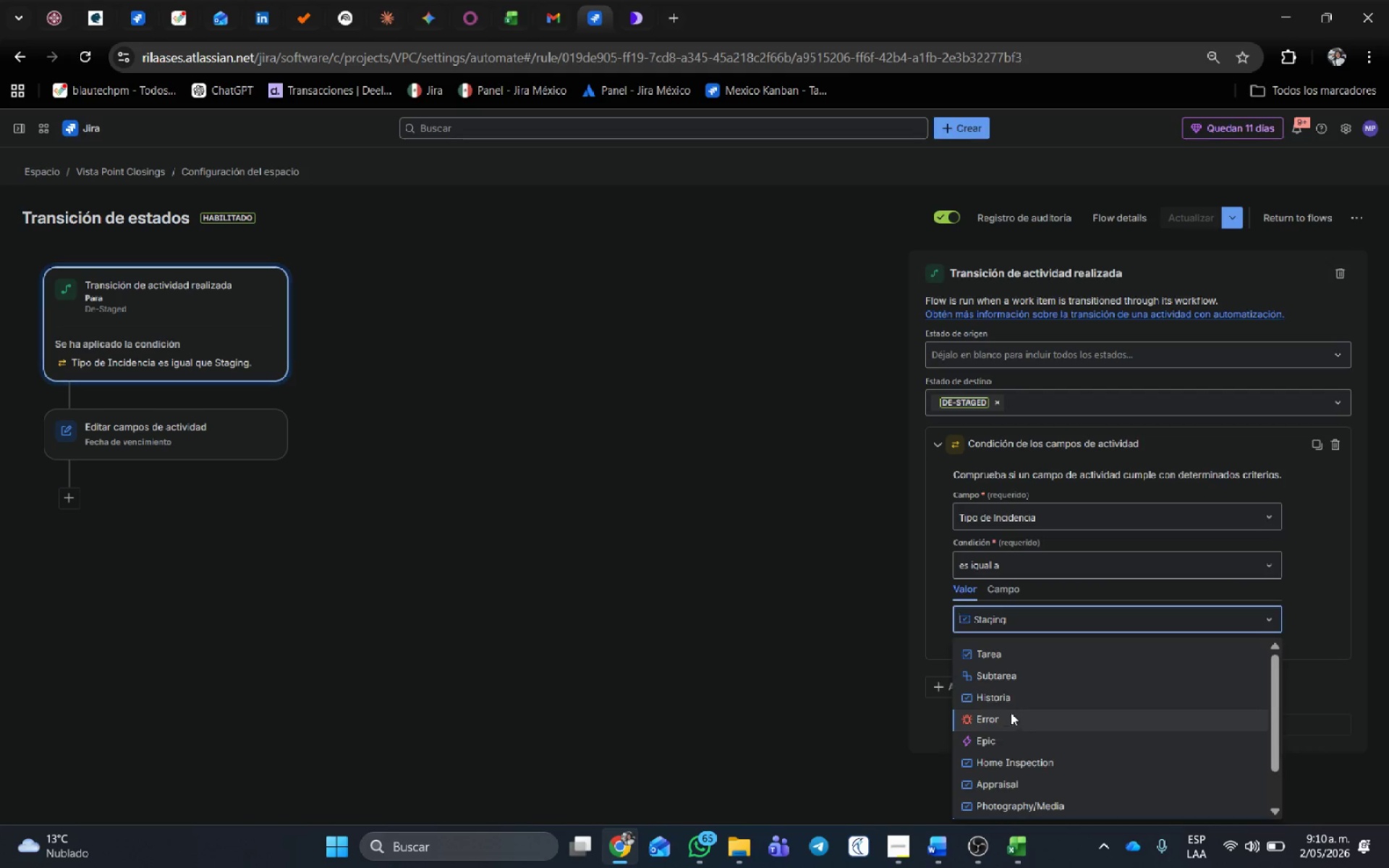 
scroll: coordinate [1027, 732], scroll_direction: down, amount: 4.0
 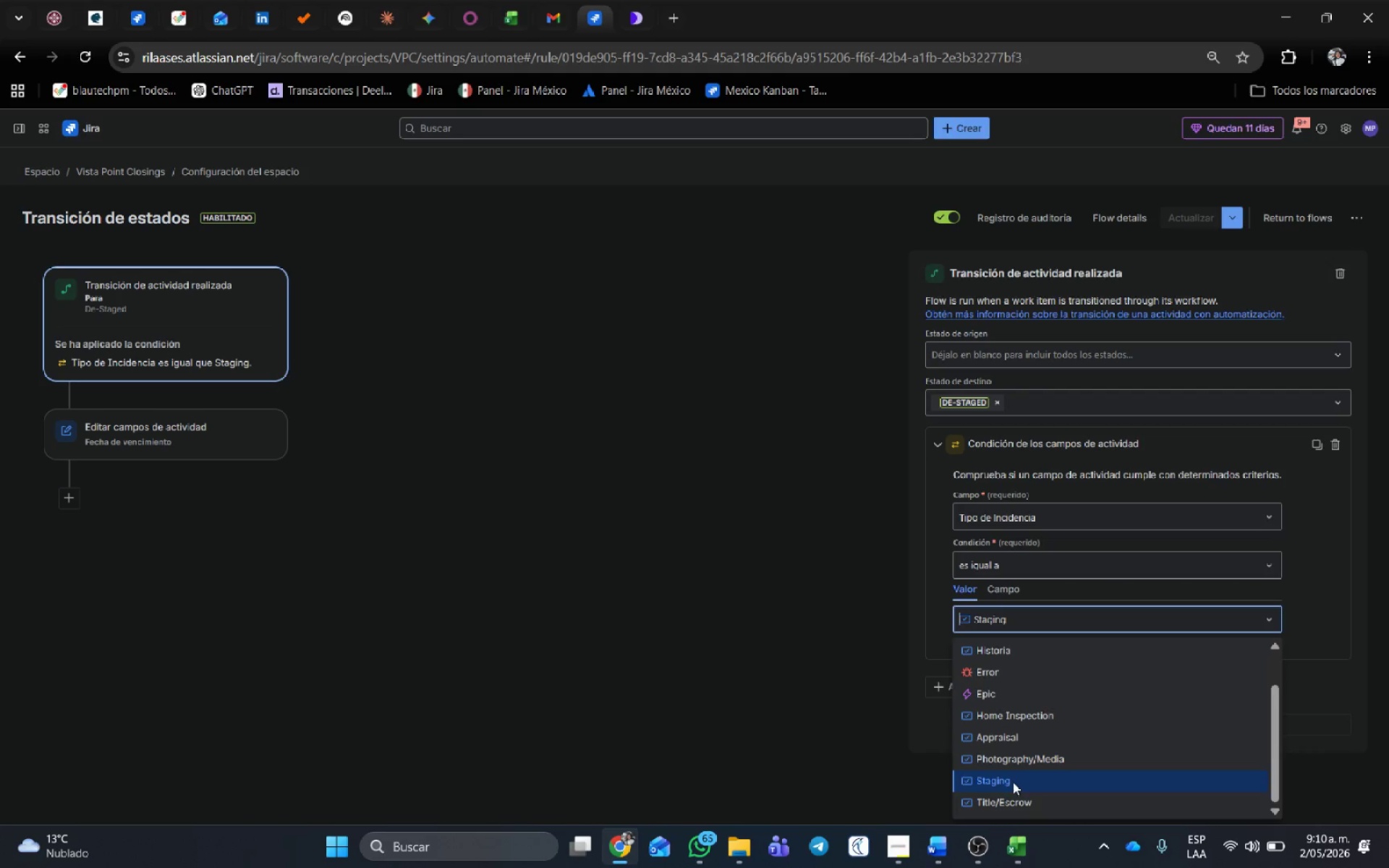 
left_click([1013, 782])
 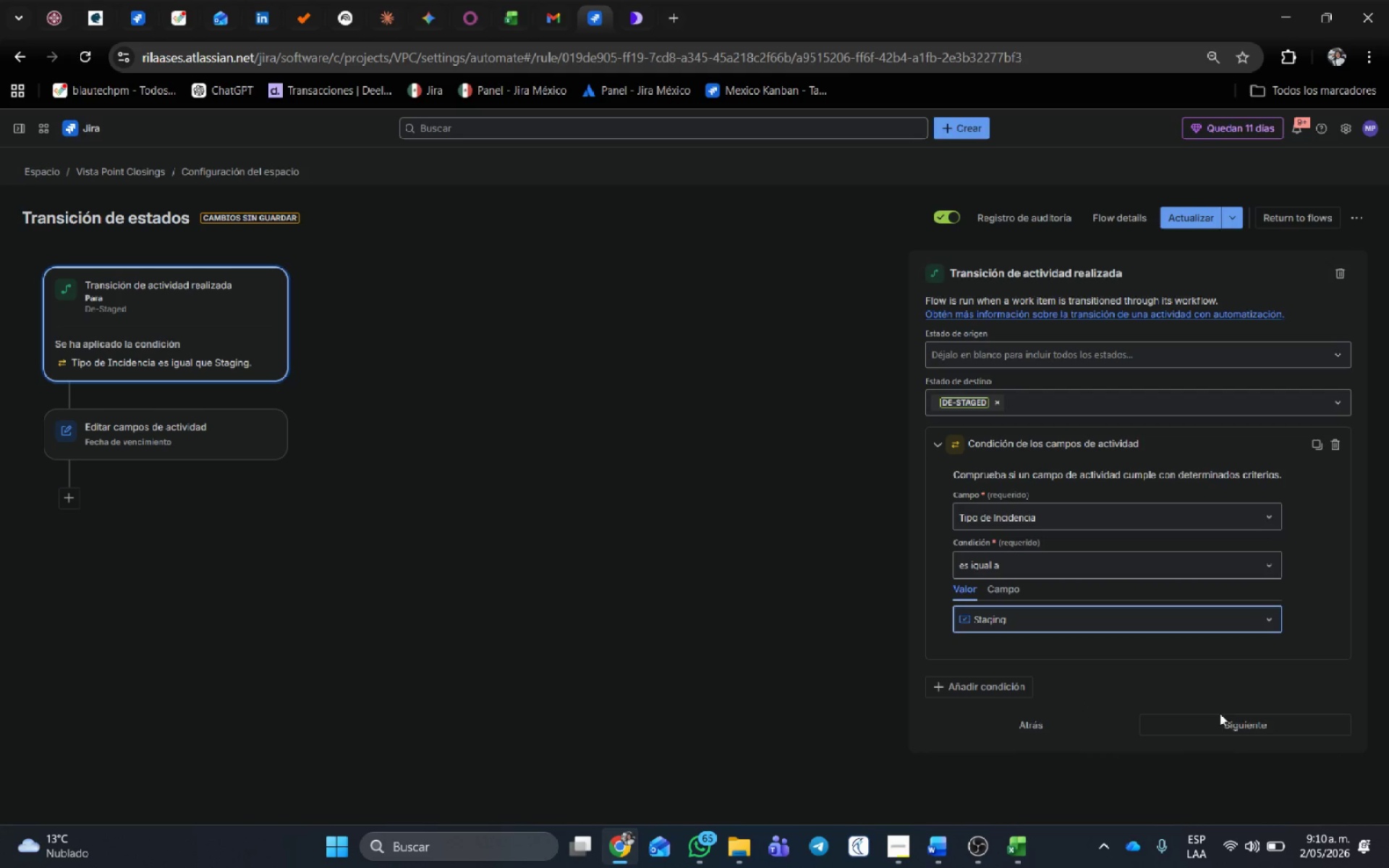 
left_click([1229, 731])
 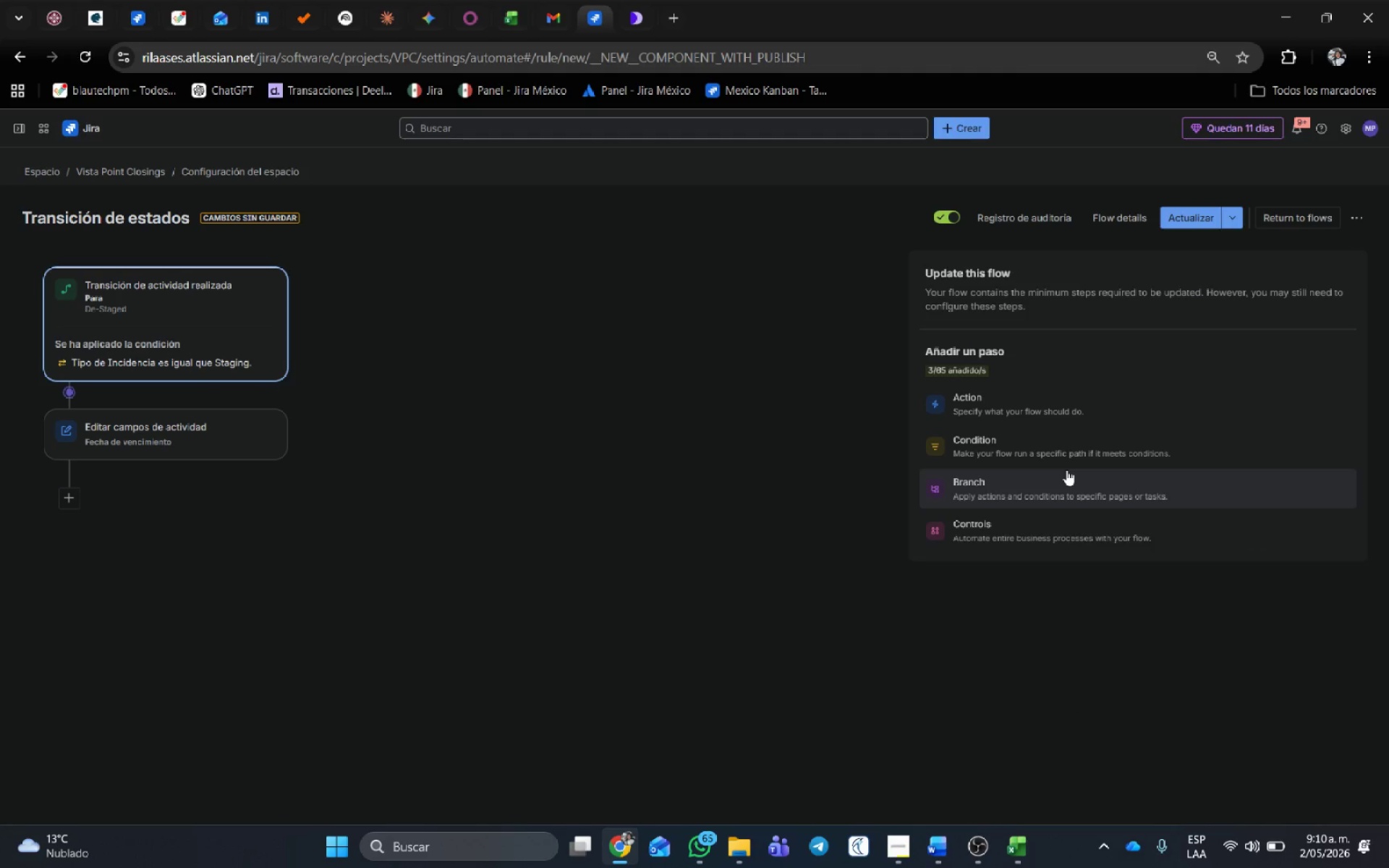 
left_click([1066, 469])
 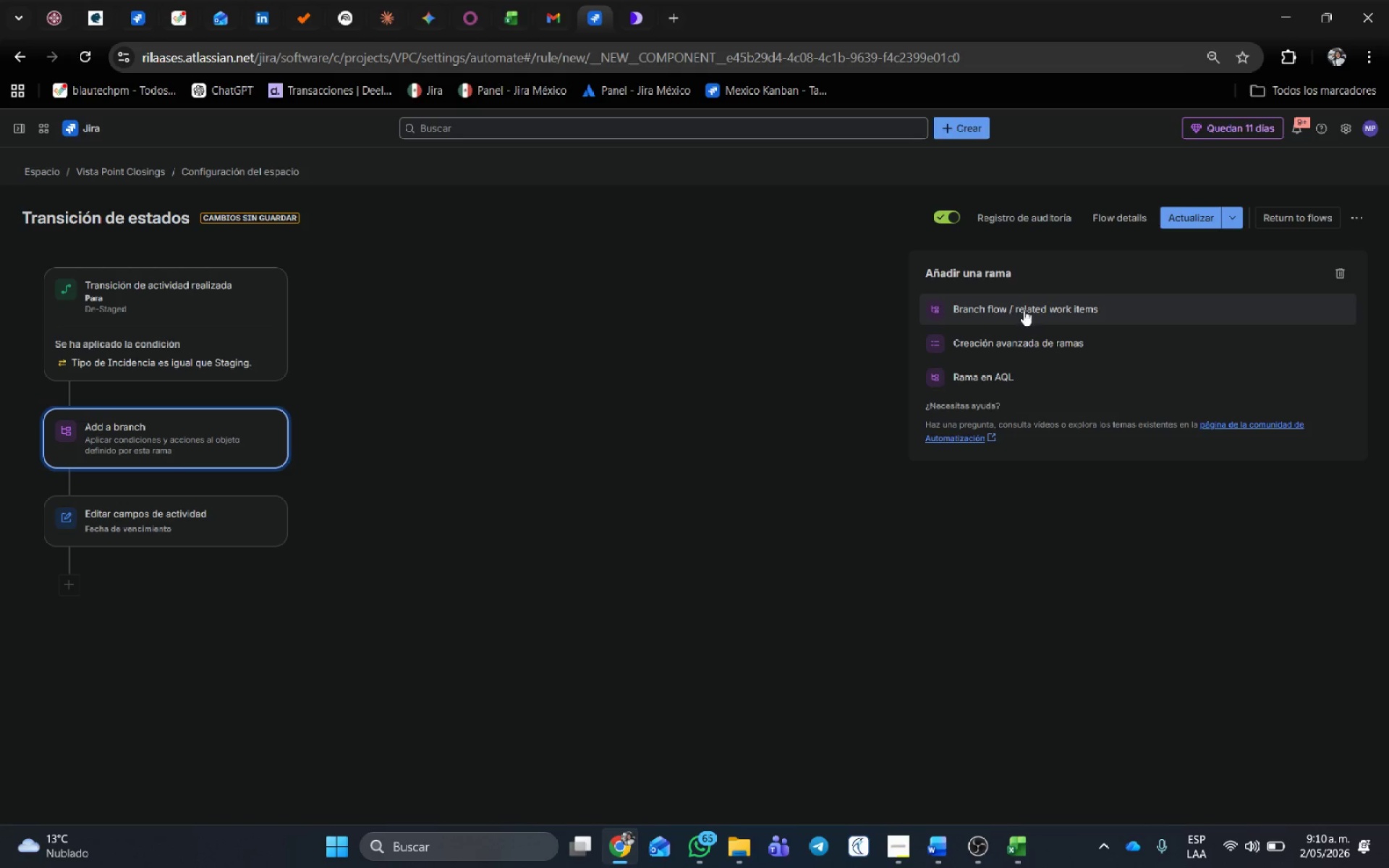 
left_click([1040, 305])
 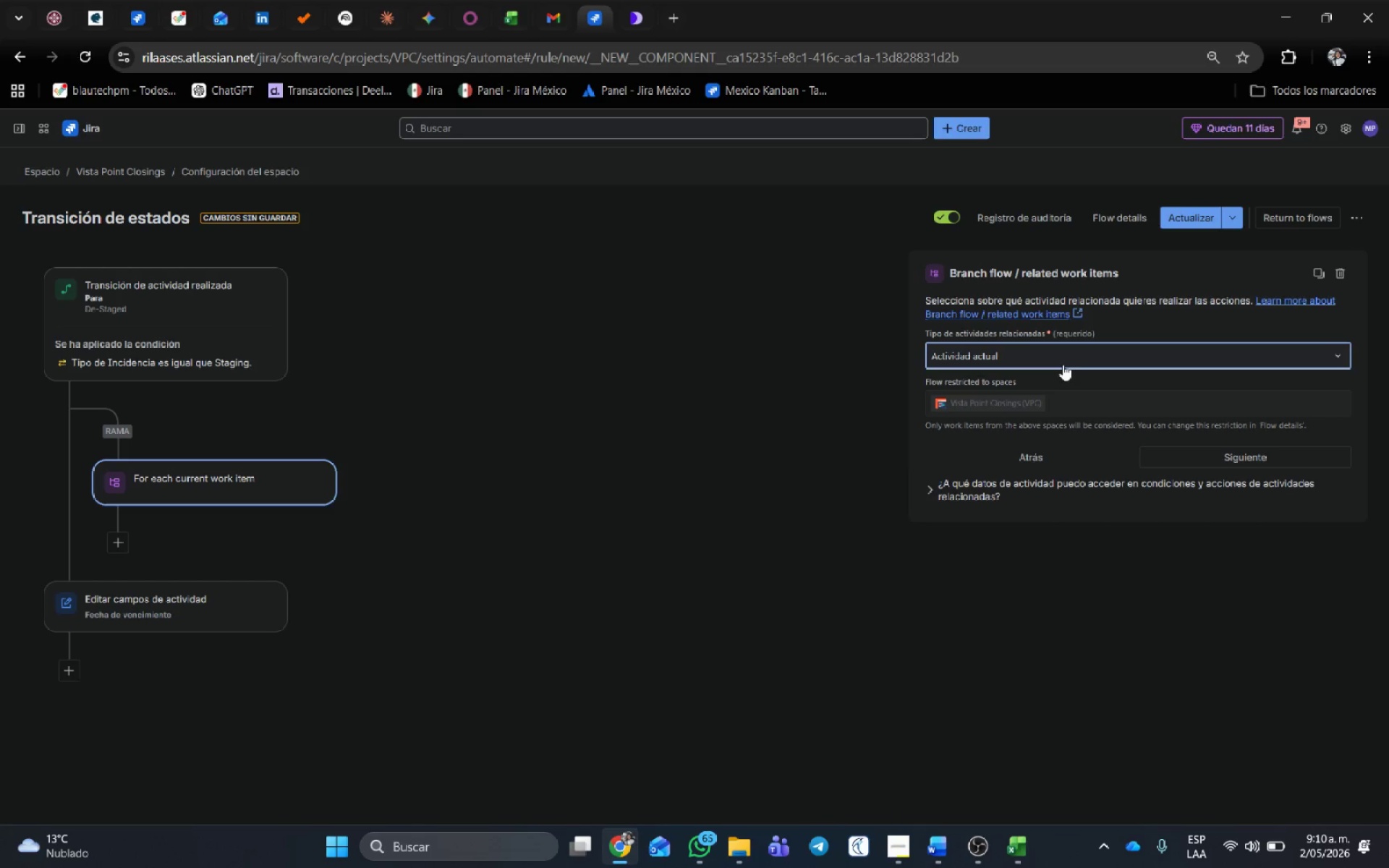 
left_click([1061, 358])
 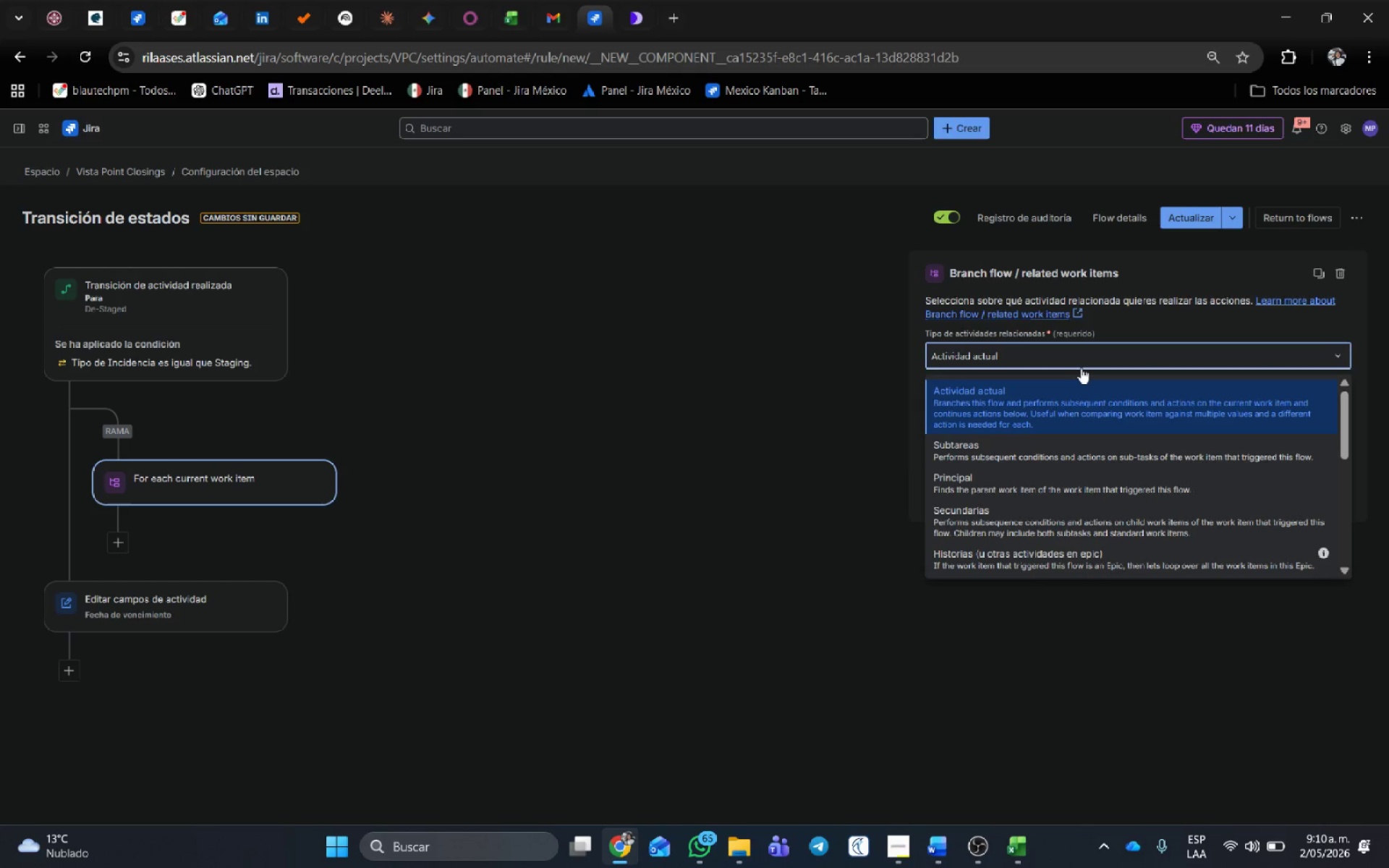 
scroll: coordinate [1123, 485], scroll_direction: down, amount: 5.0
 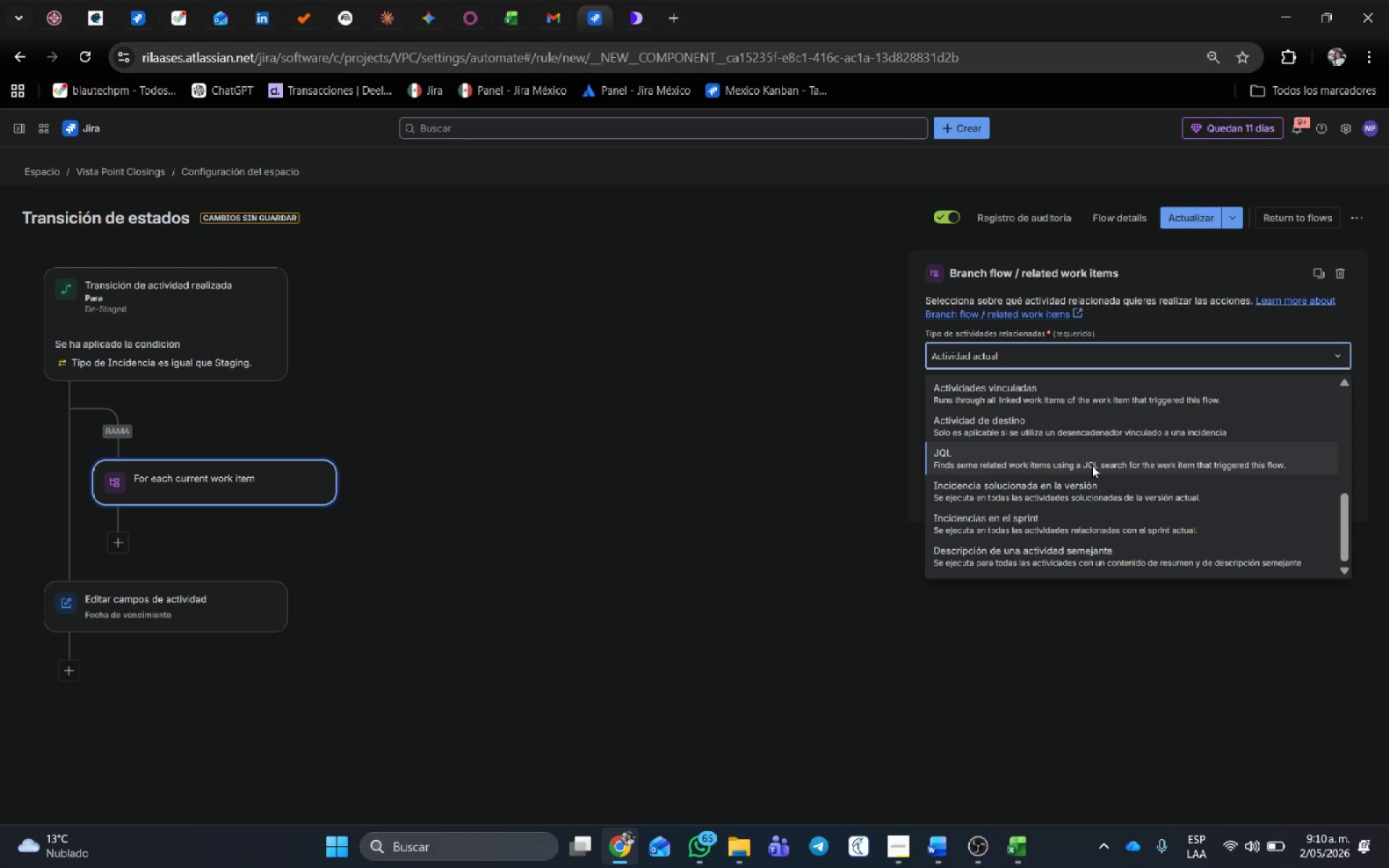 
wait(9.5)
 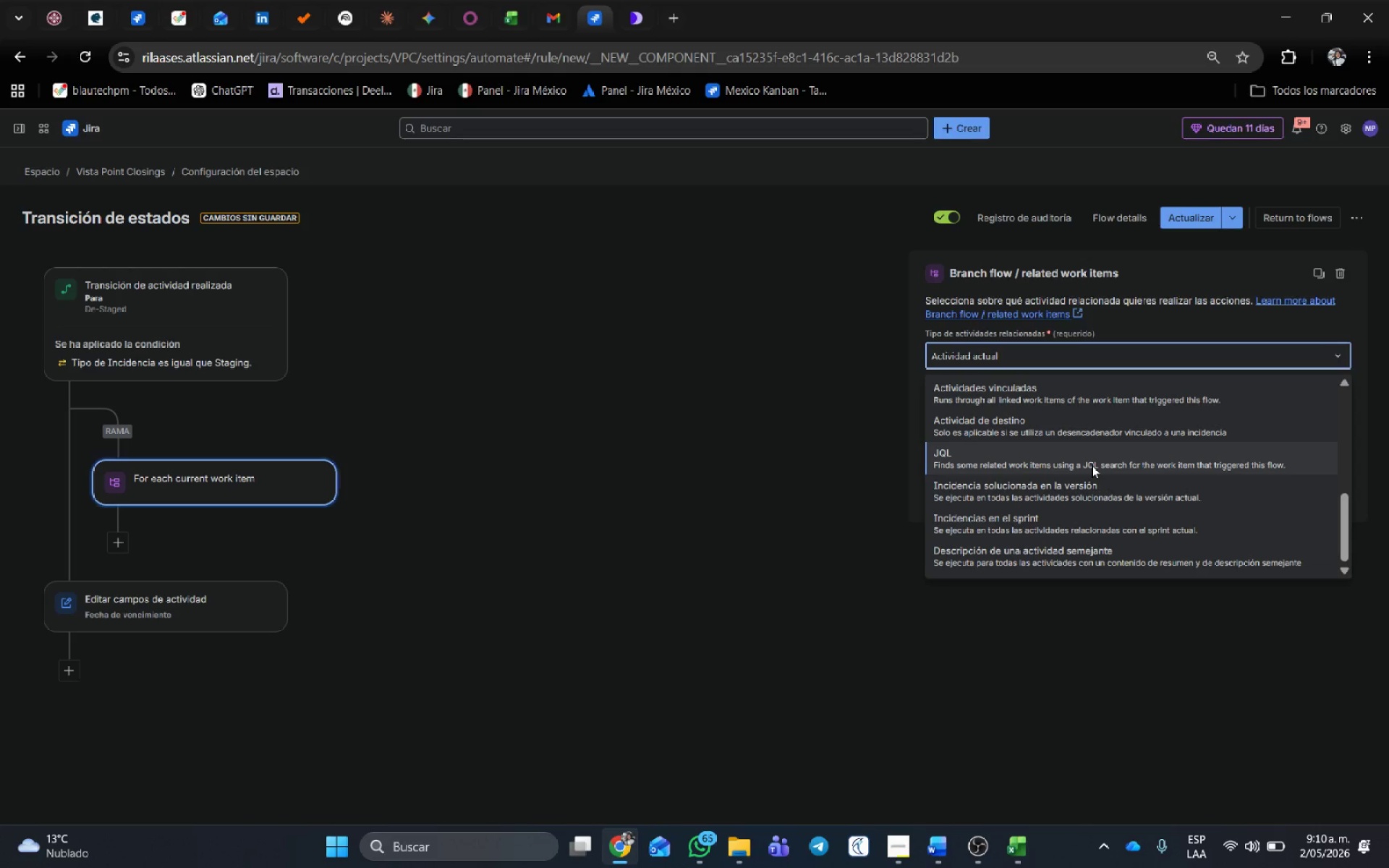 
scroll: coordinate [1165, 446], scroll_direction: up, amount: 6.0
 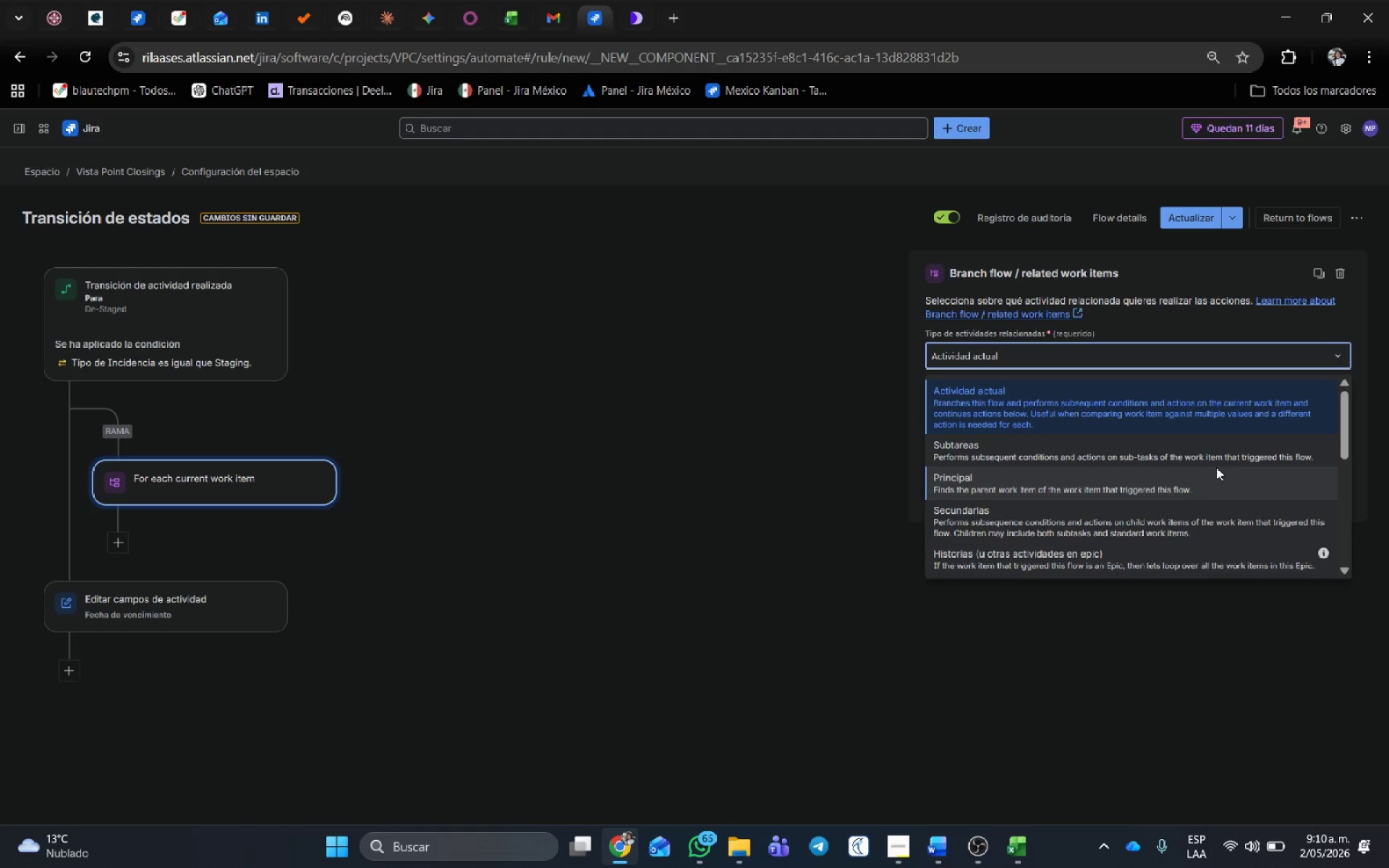 
scroll: coordinate [1212, 469], scroll_direction: down, amount: 1.0
 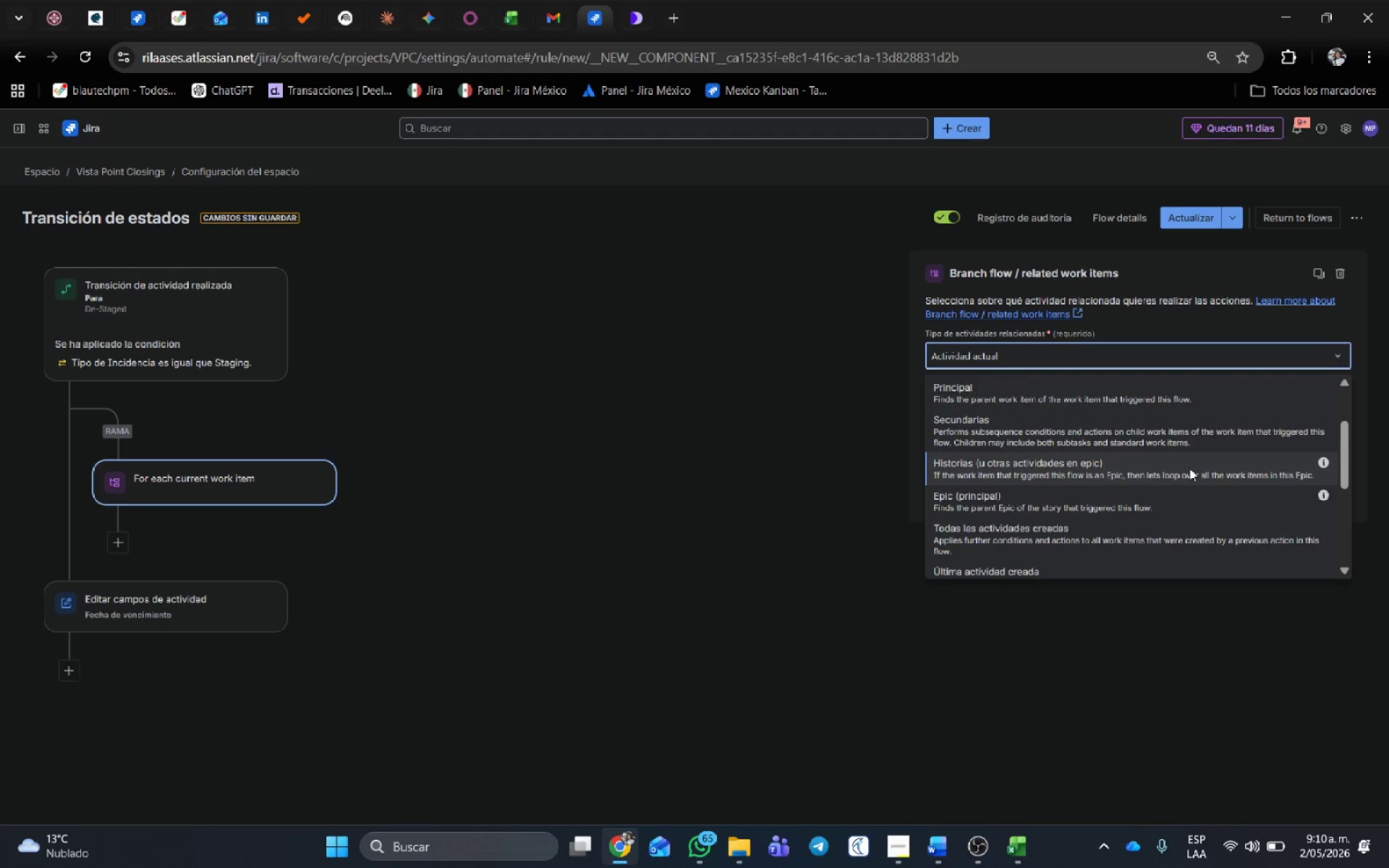 
left_click([1189, 468])
 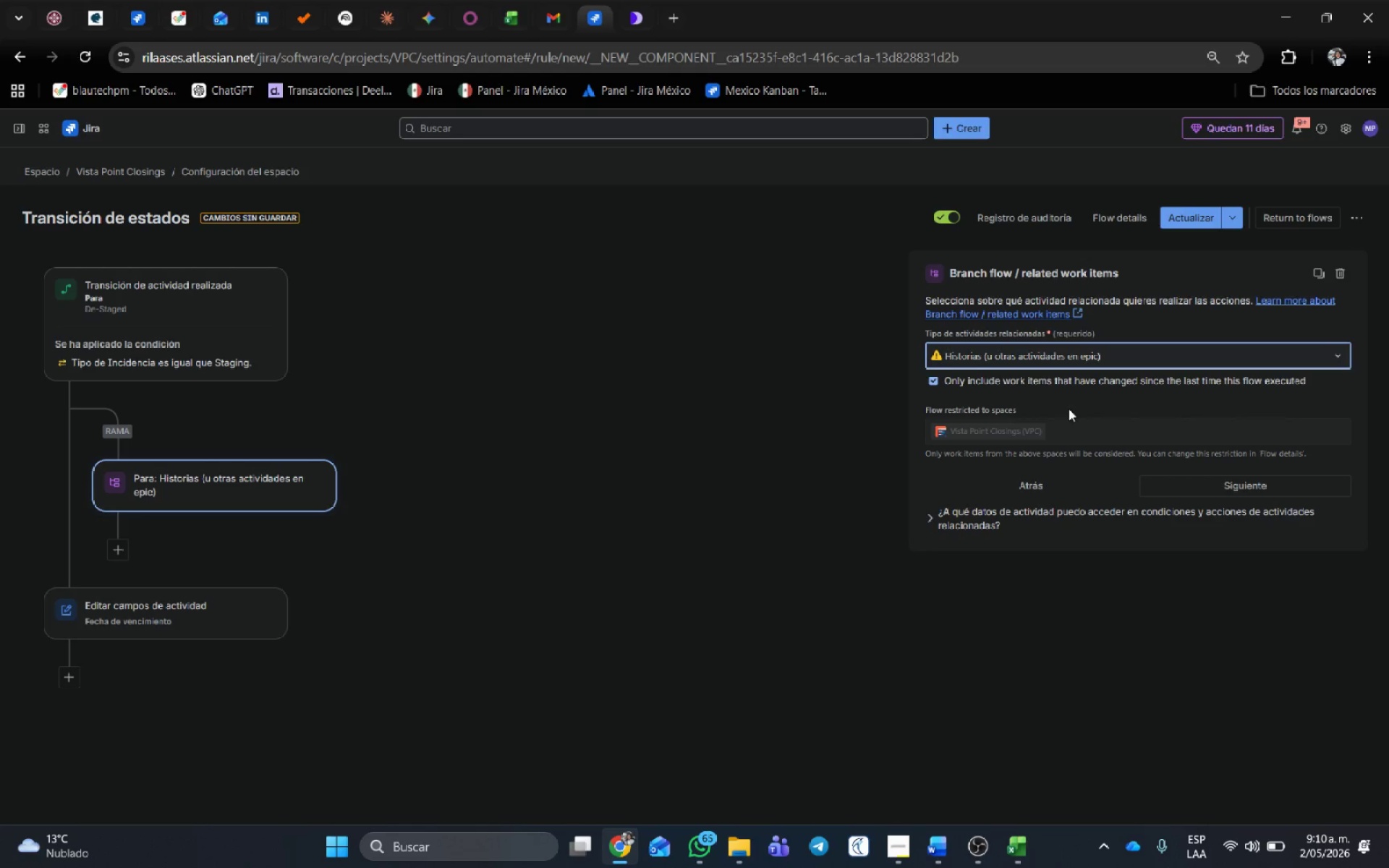 
left_click([1087, 431])
 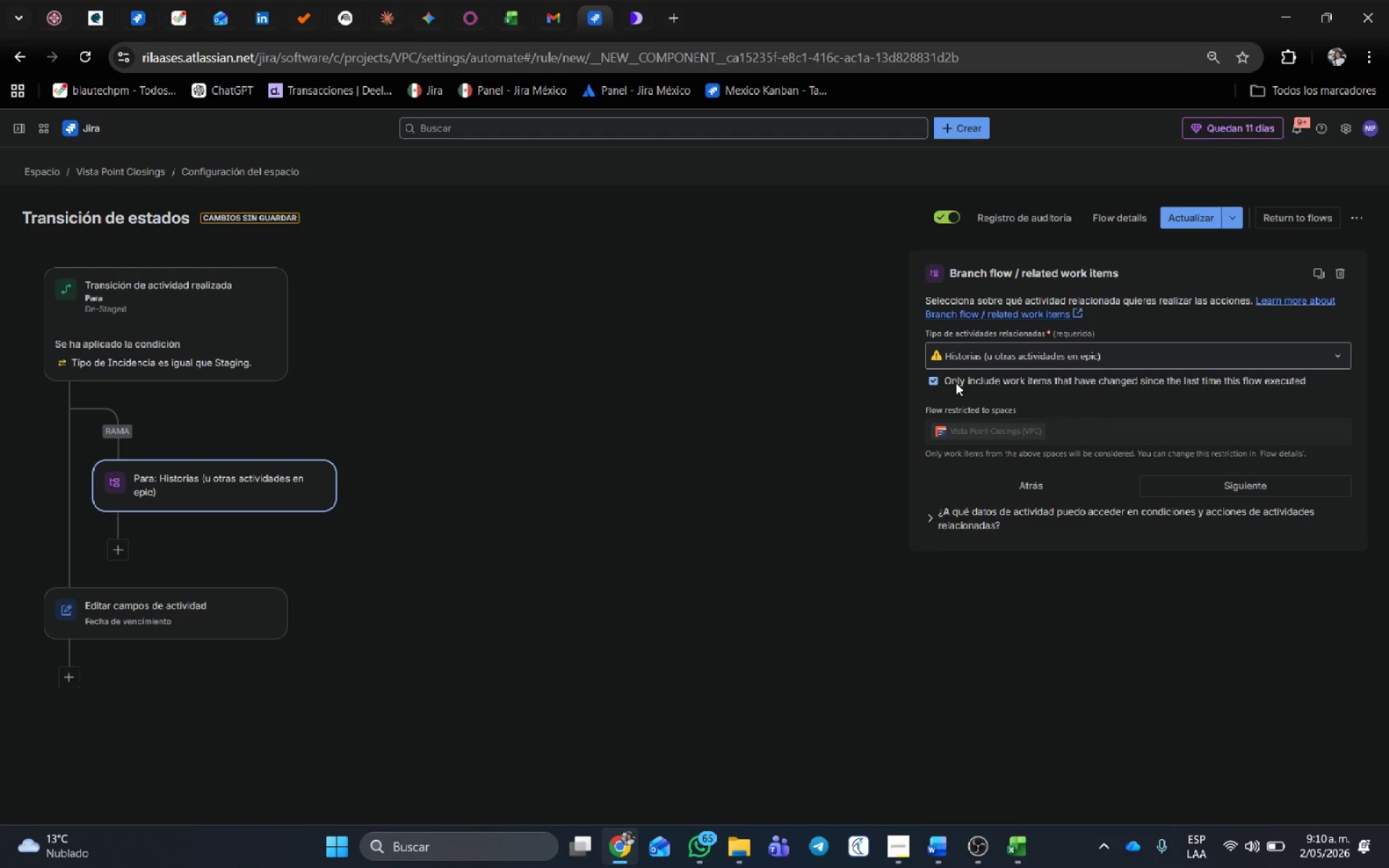 
wait(14.2)
 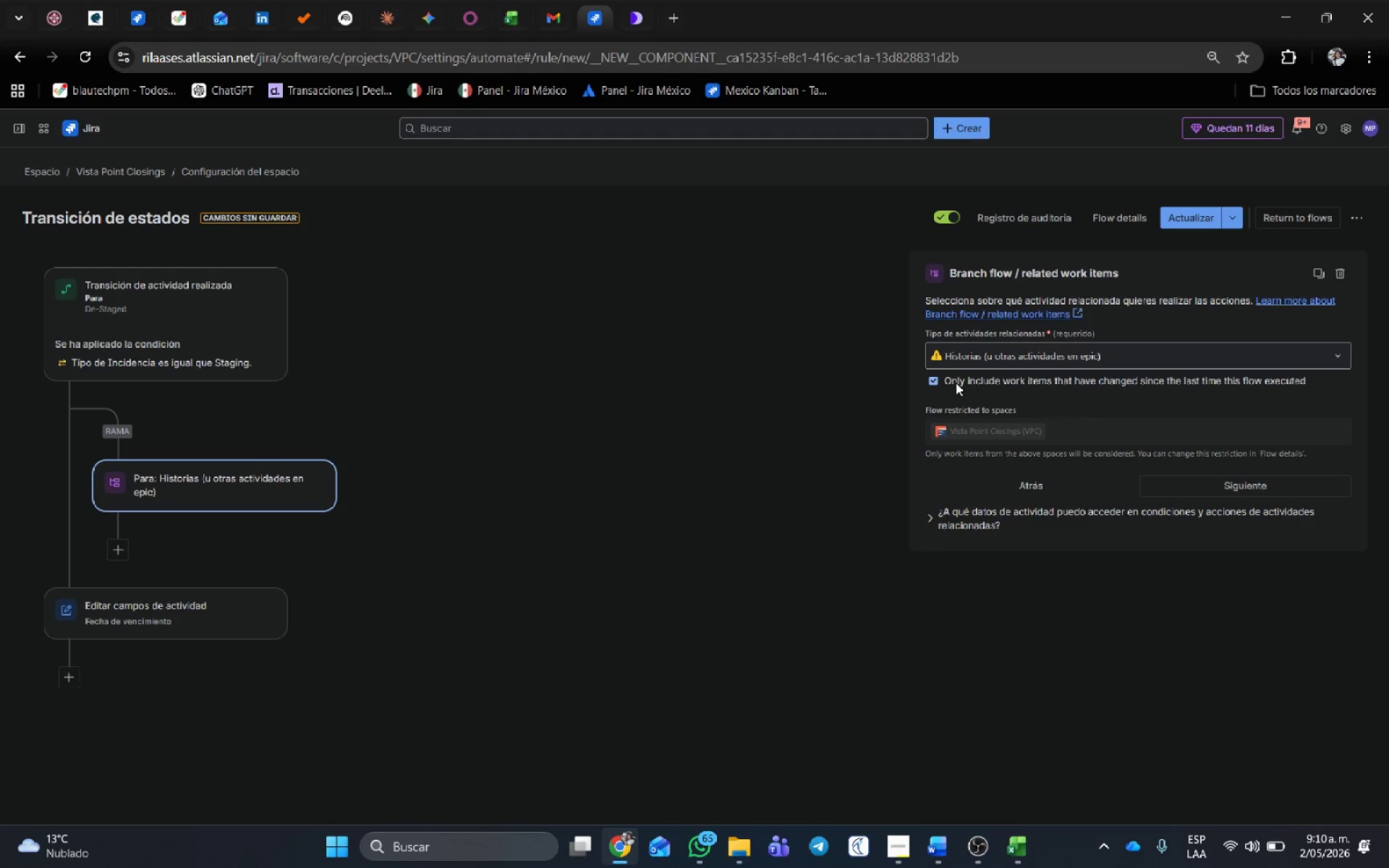 
left_click([1249, 490])
 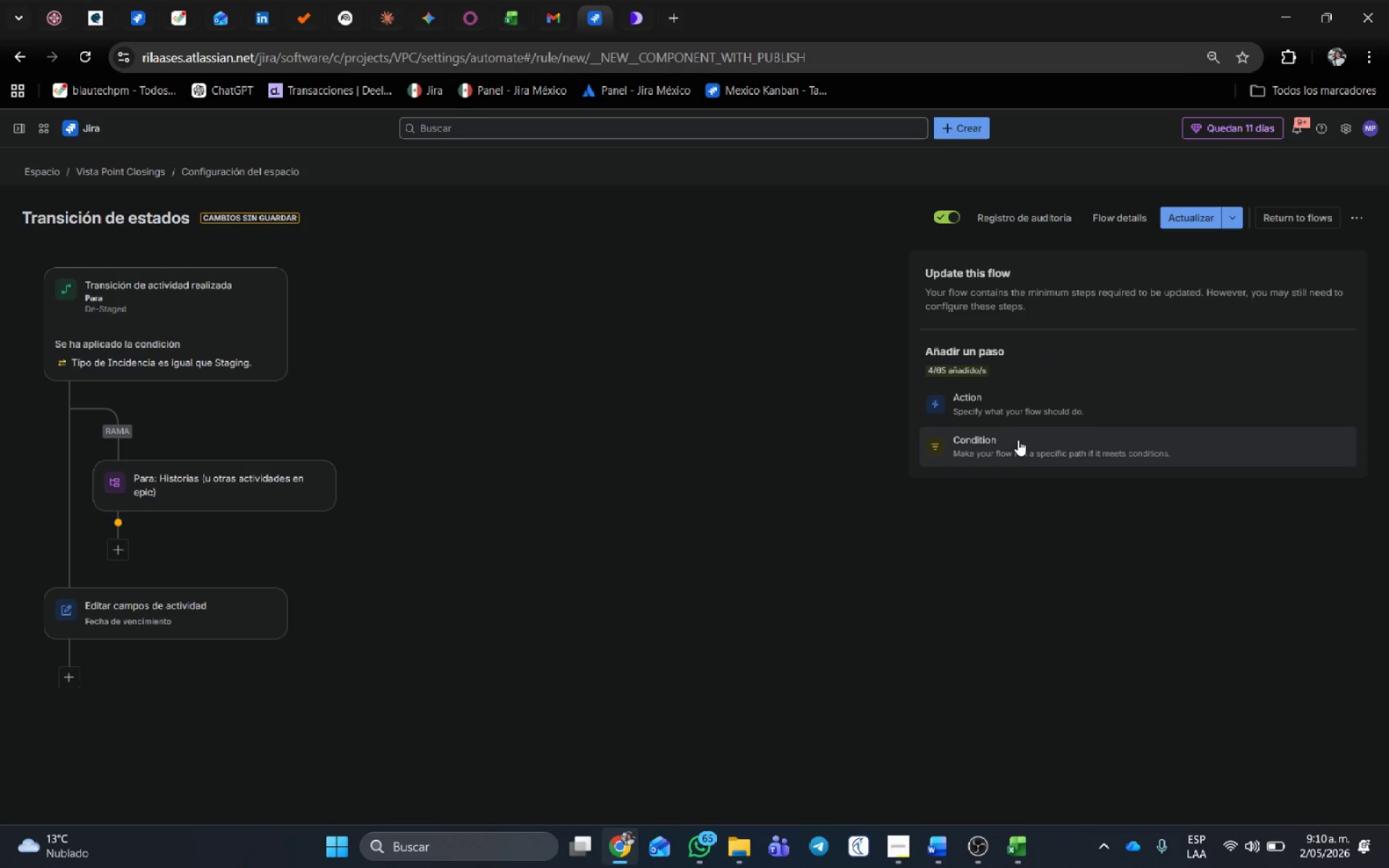 
left_click([1016, 443])
 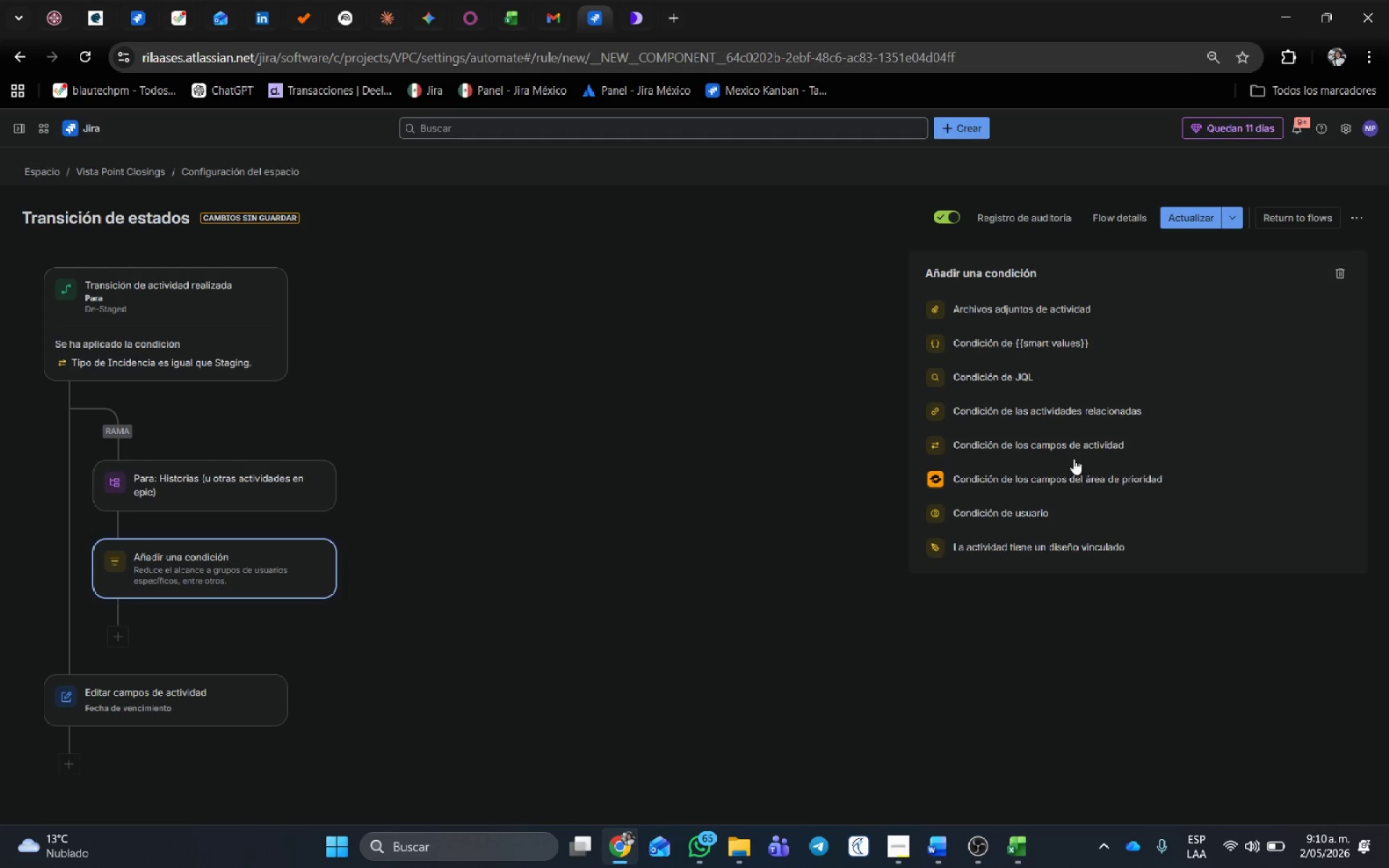 
left_click([1072, 447])
 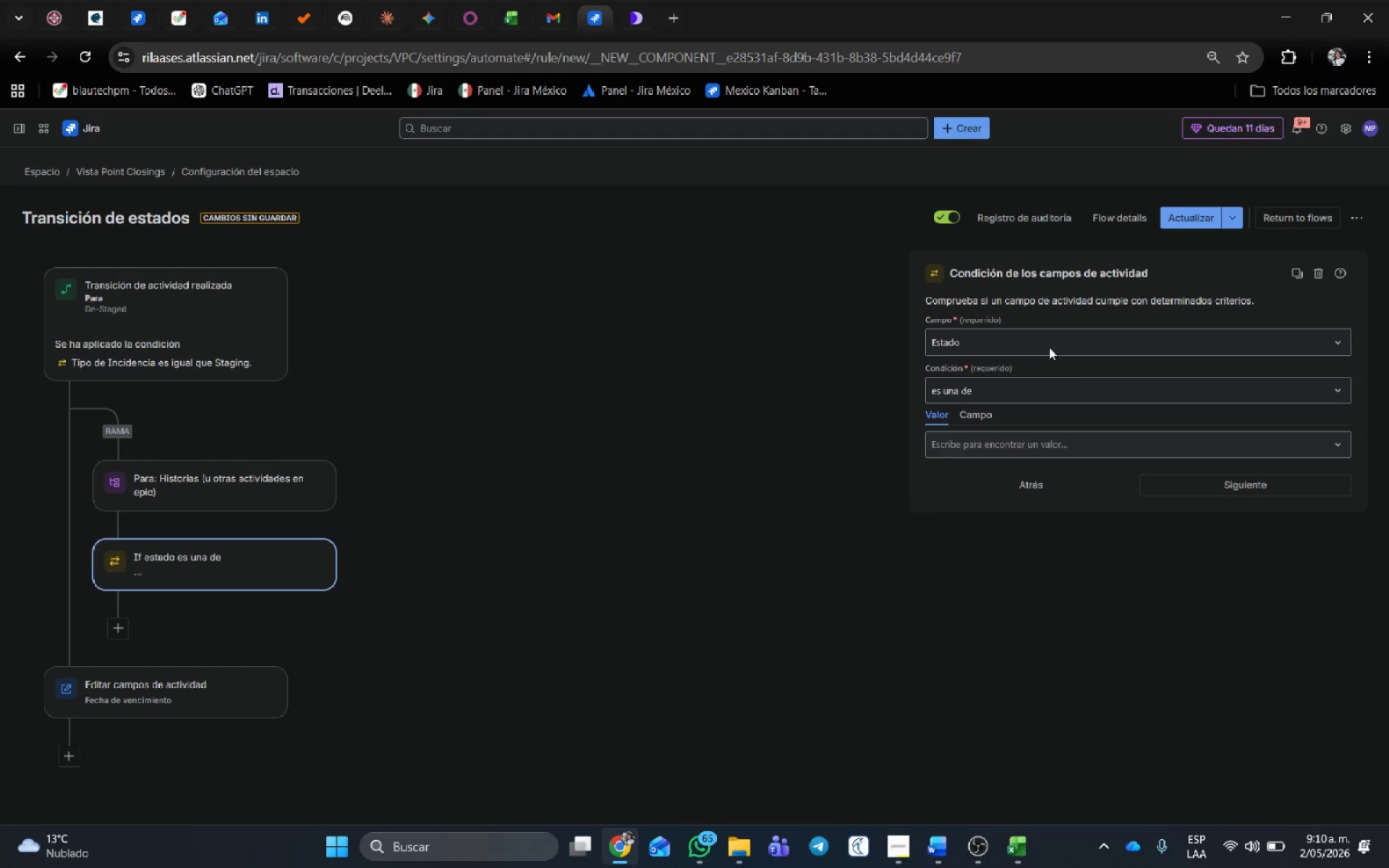 
left_click([1042, 338])
 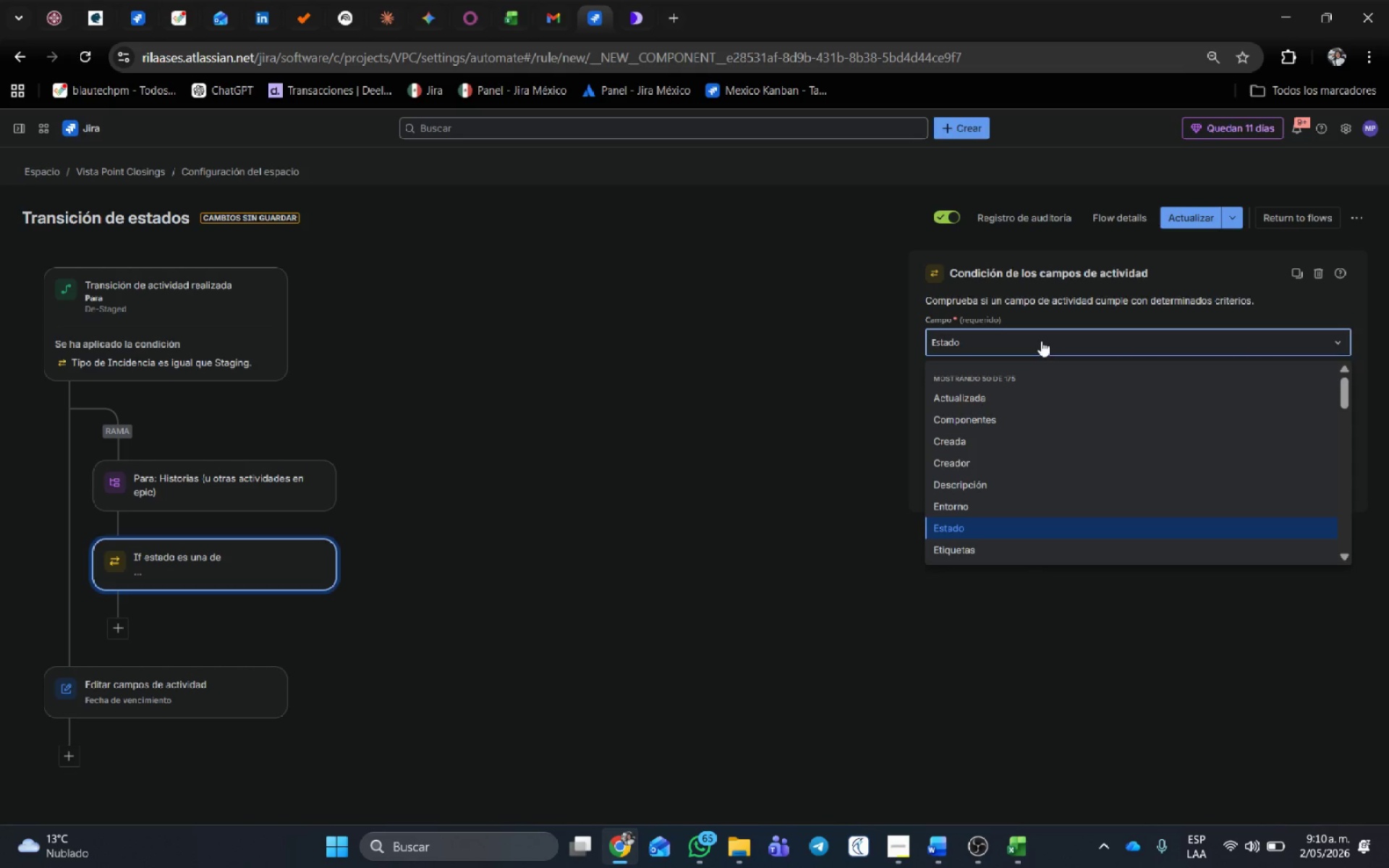 
type(tipo de)
 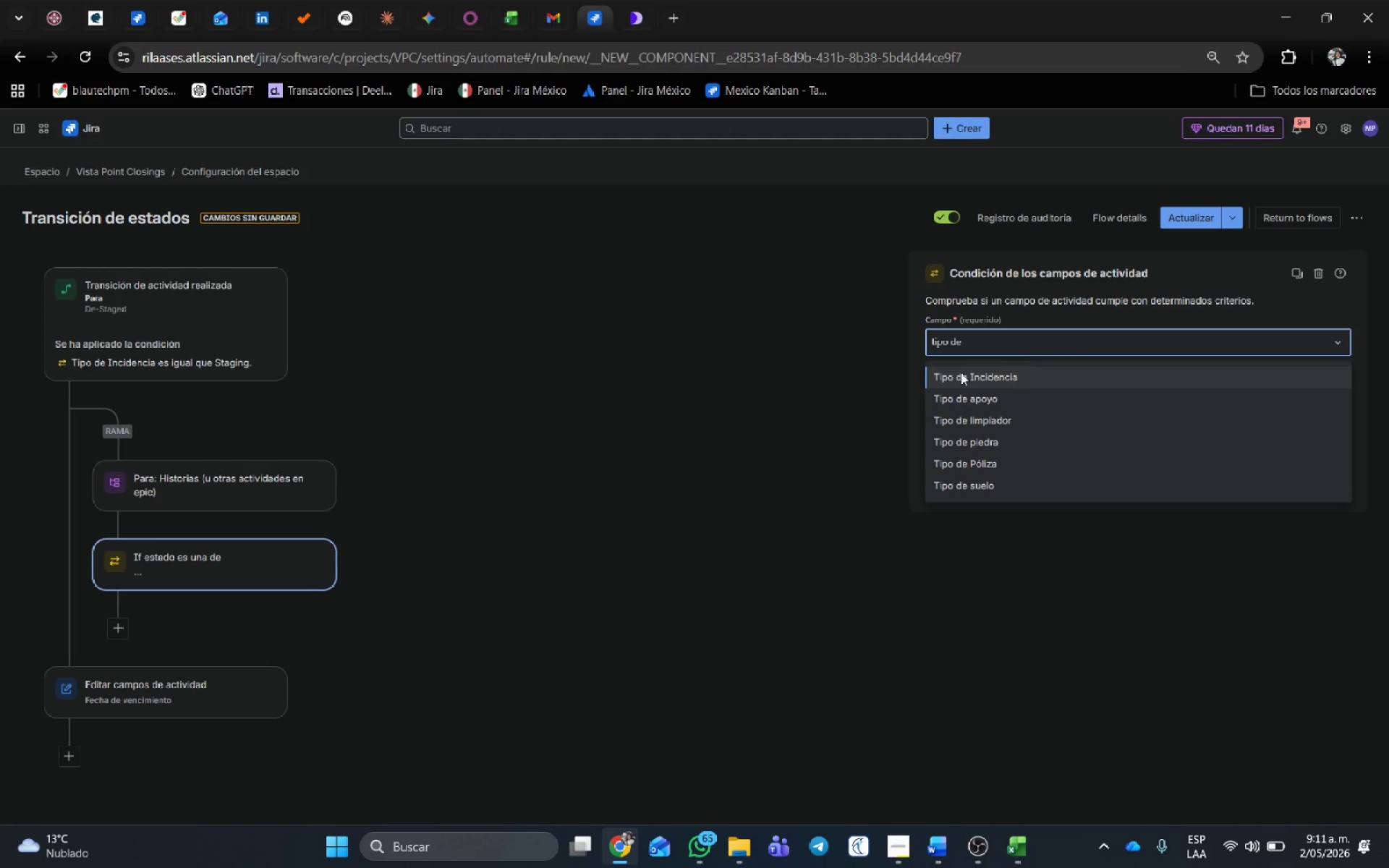 
left_click([963, 370])
 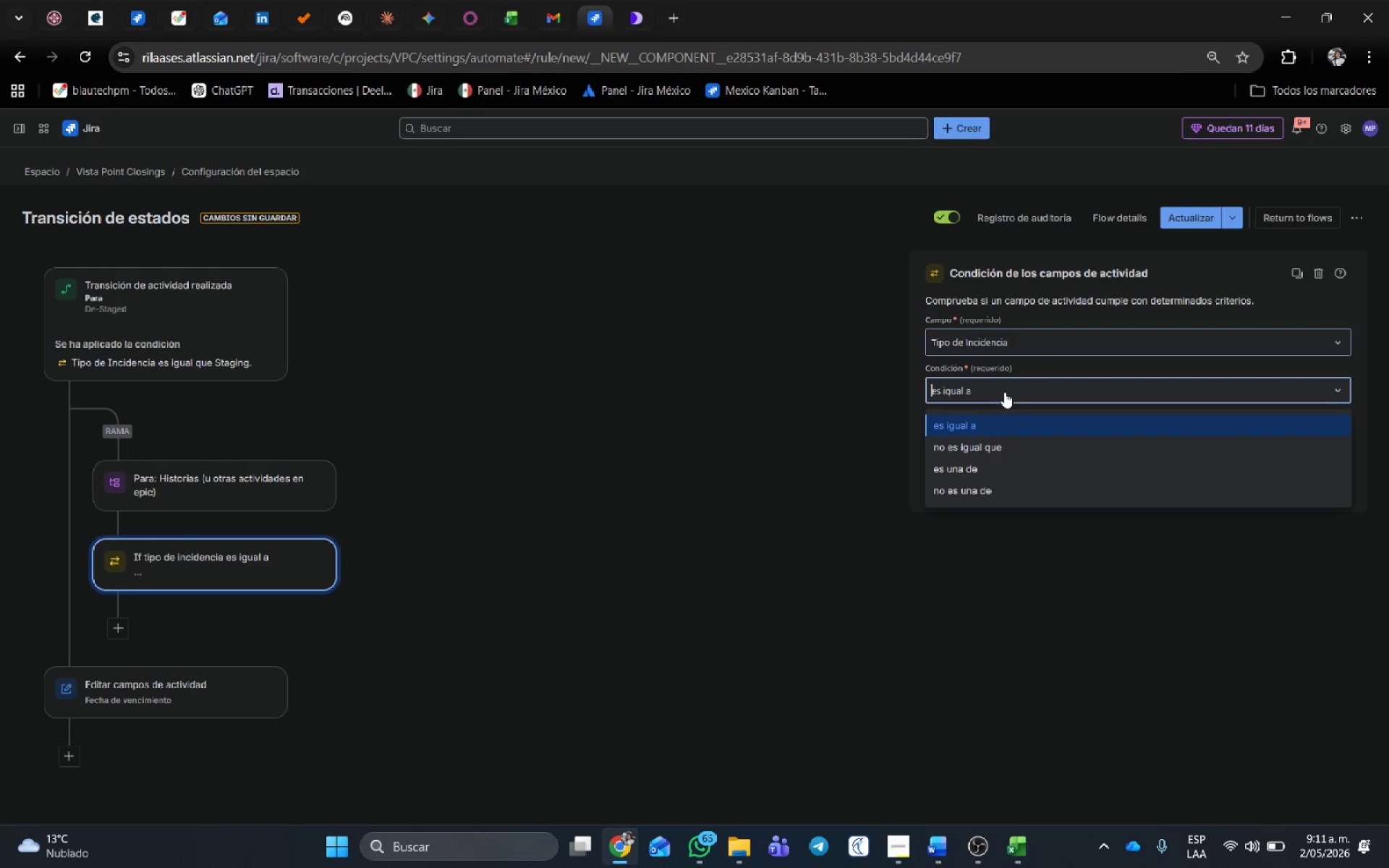 
double_click([1004, 392])
 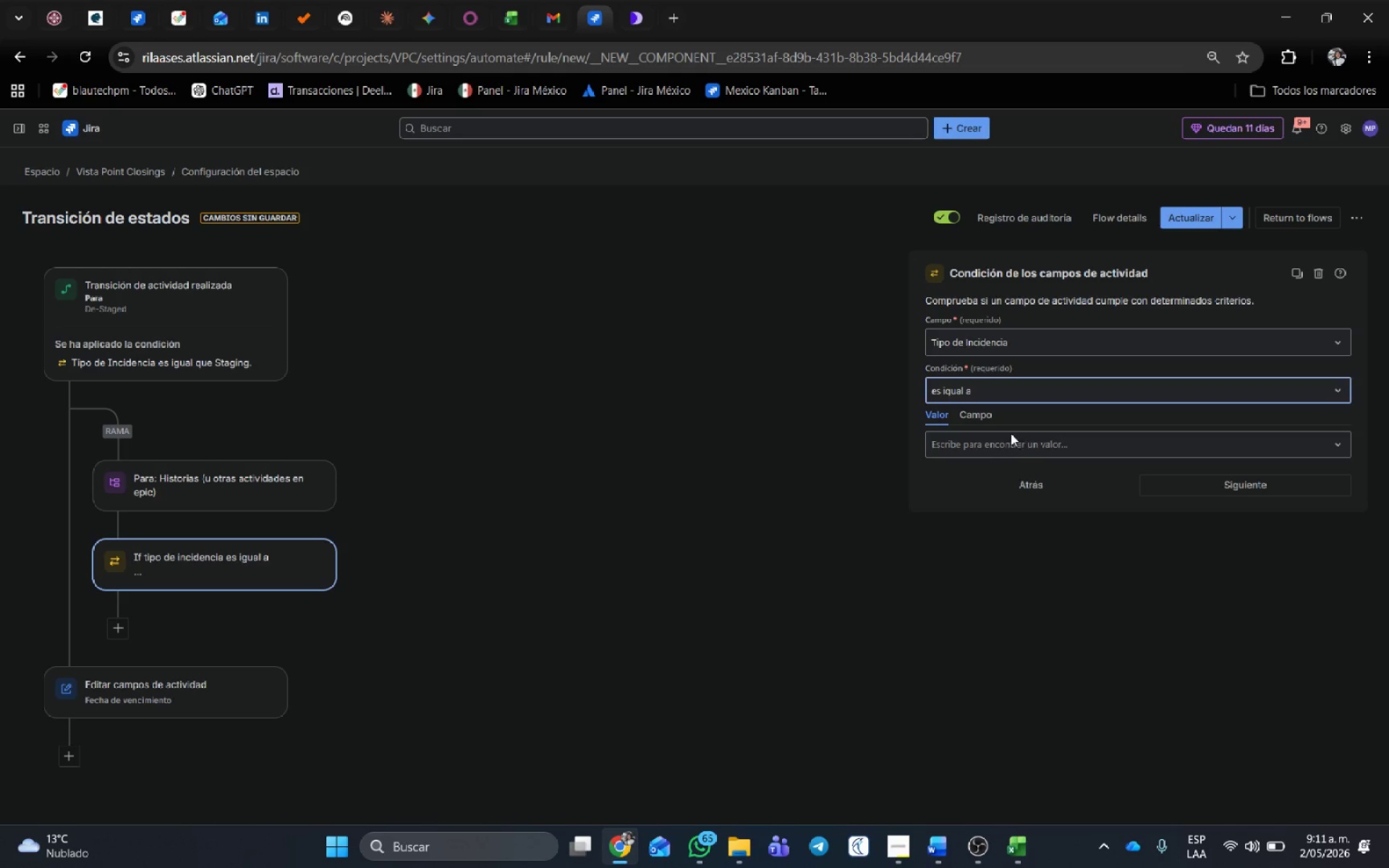 
left_click([1009, 443])
 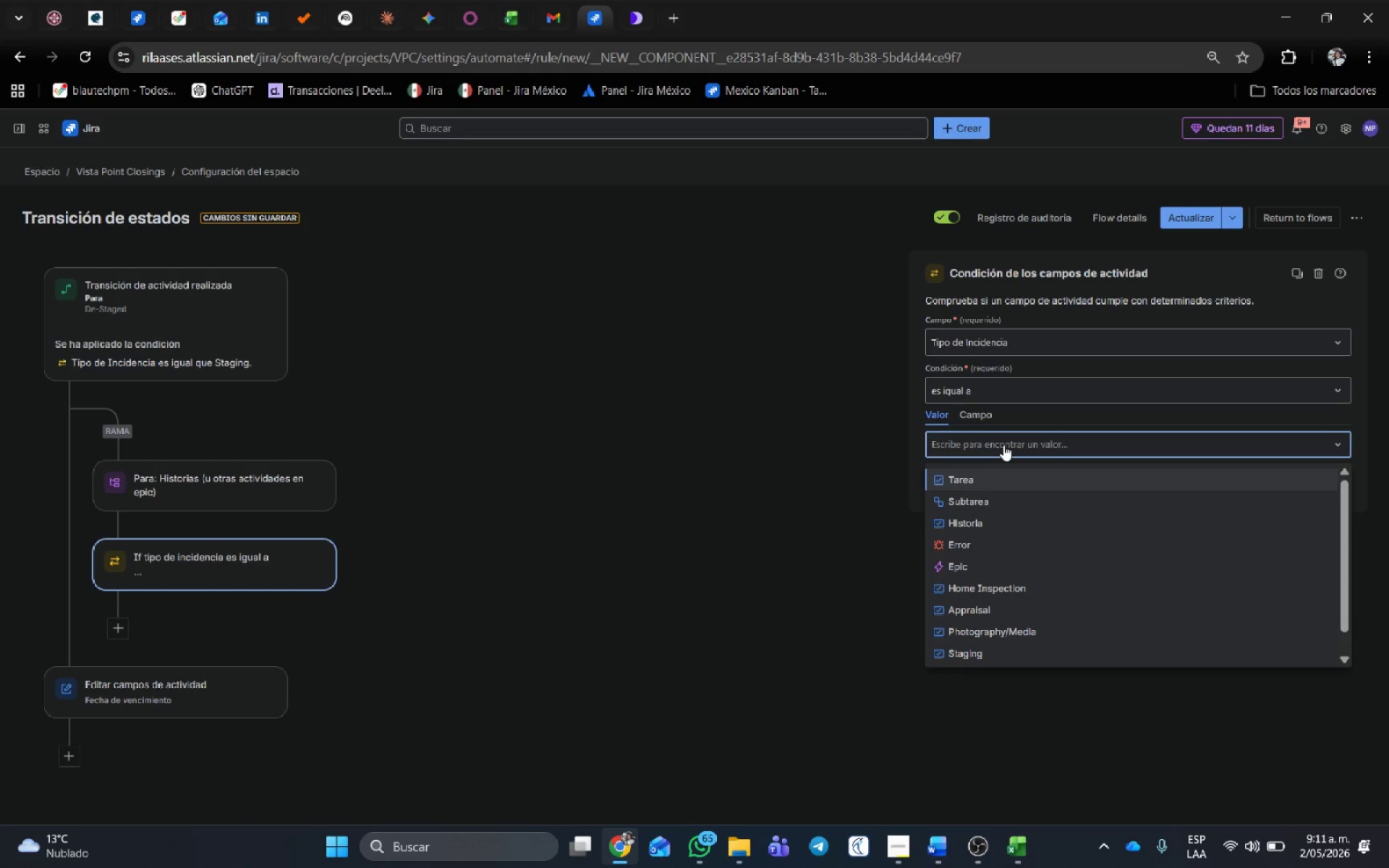 
wait(5.05)
 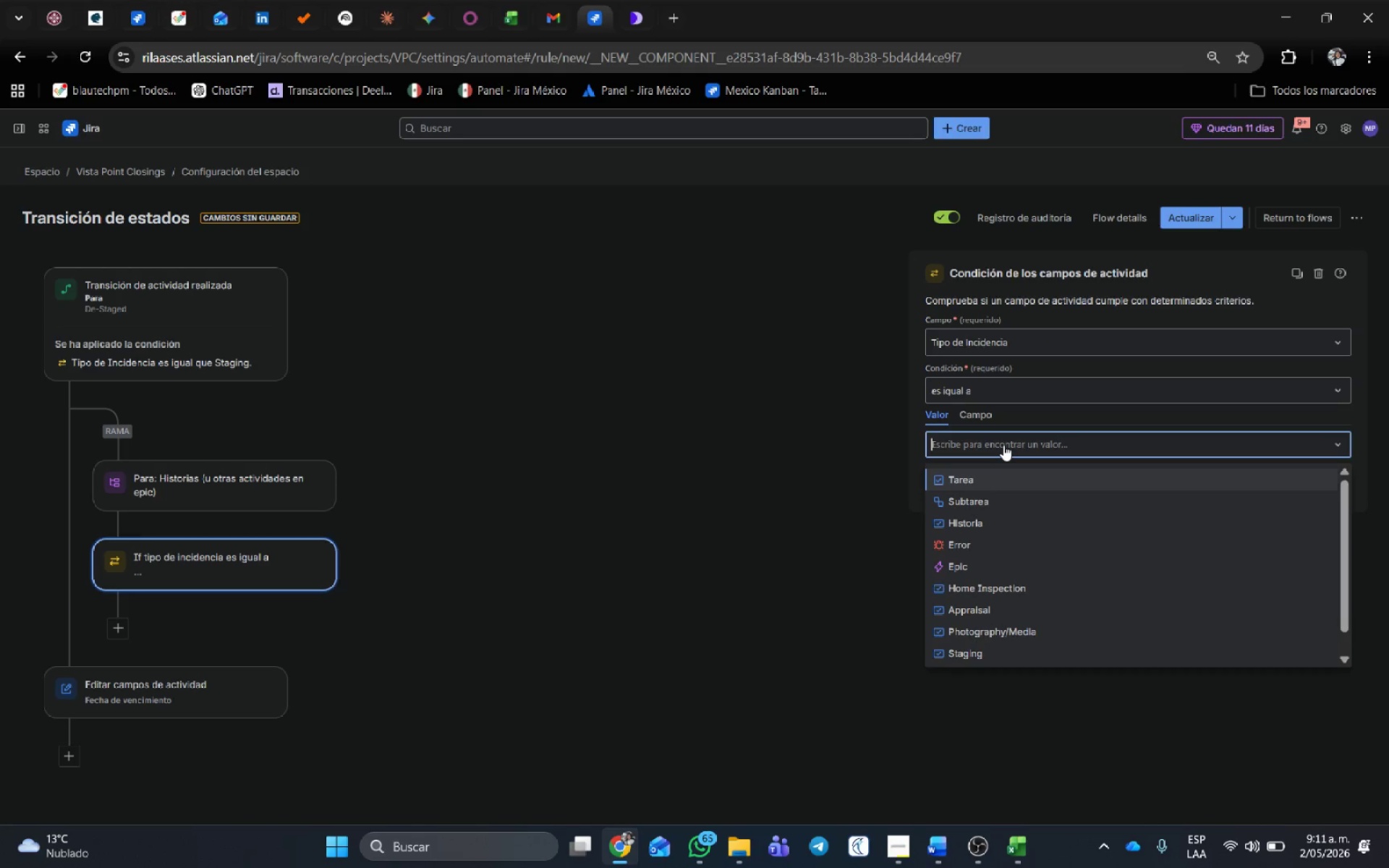 
type(ph)
 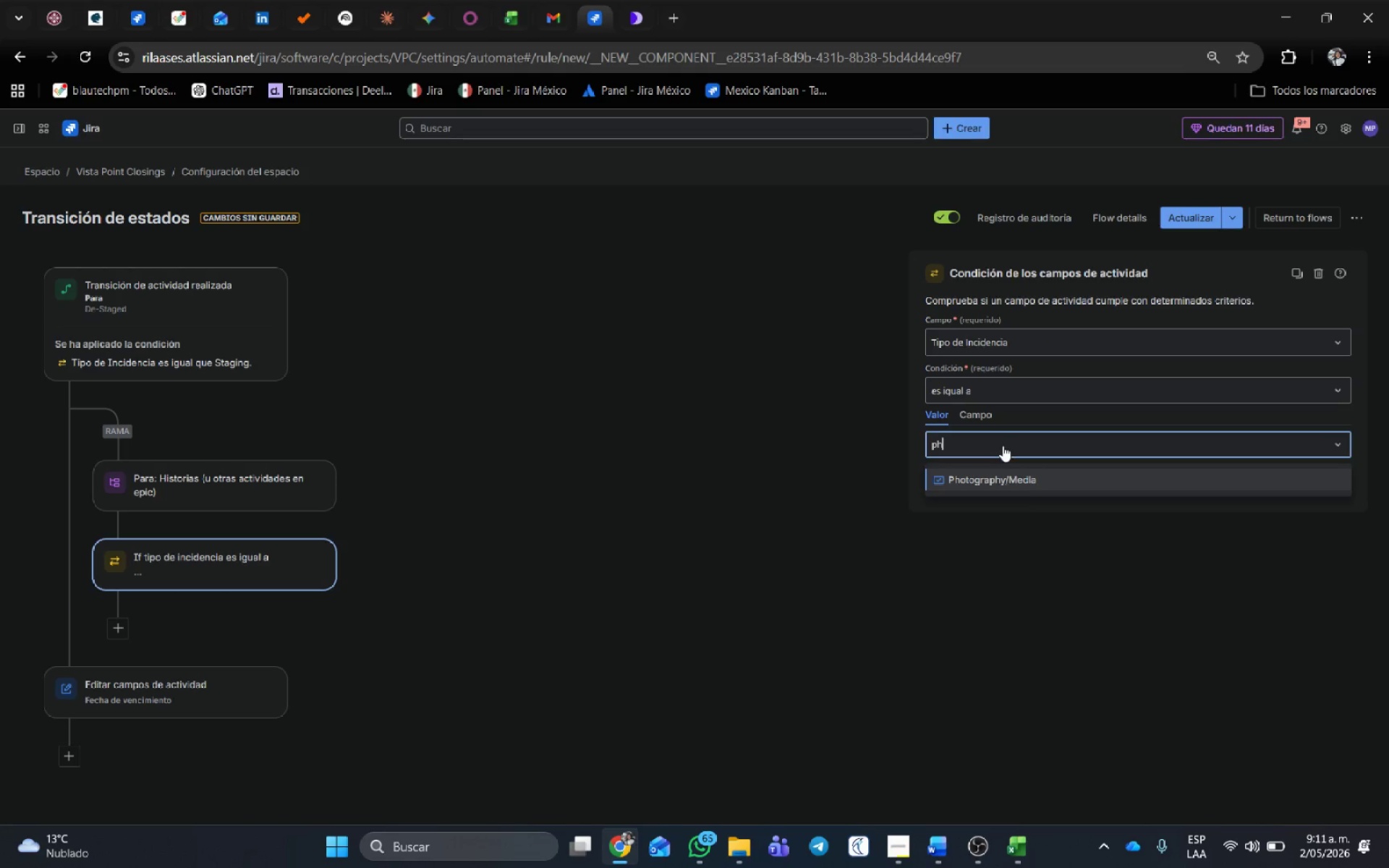 
left_click([987, 475])
 